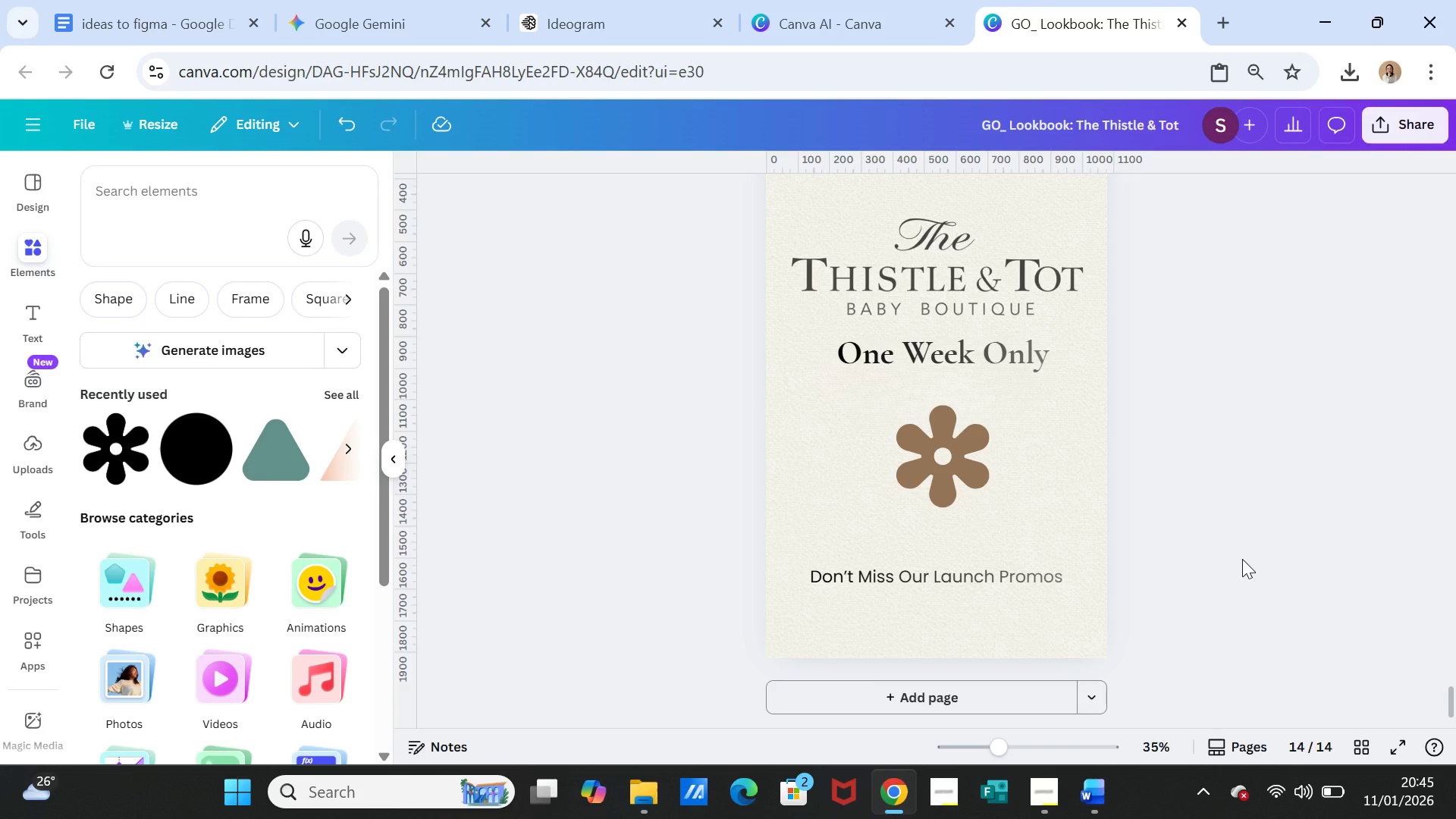 
wait(10.13)
 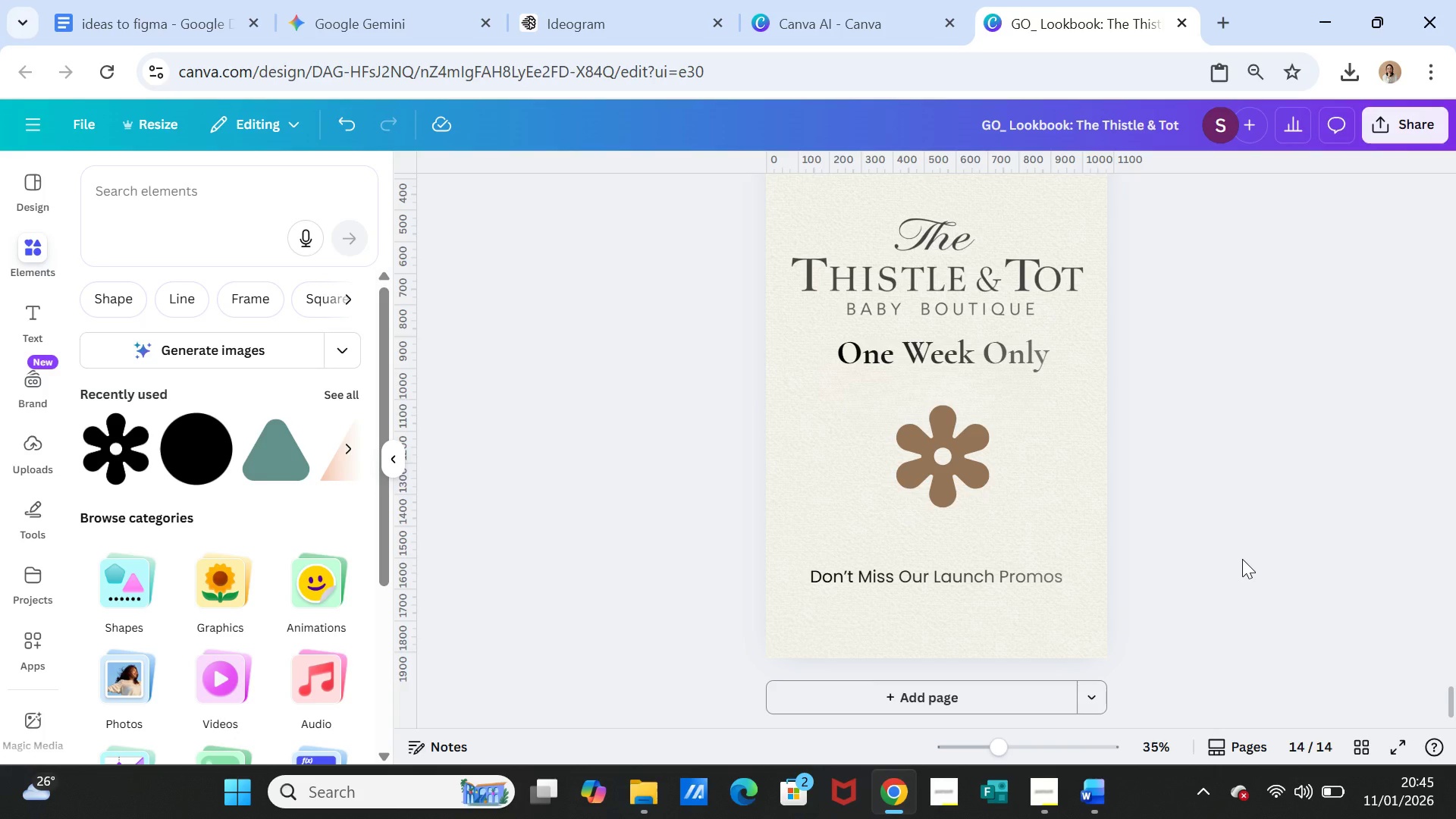 
scroll: coordinate [1197, 405], scroll_direction: up, amount: 2.0
 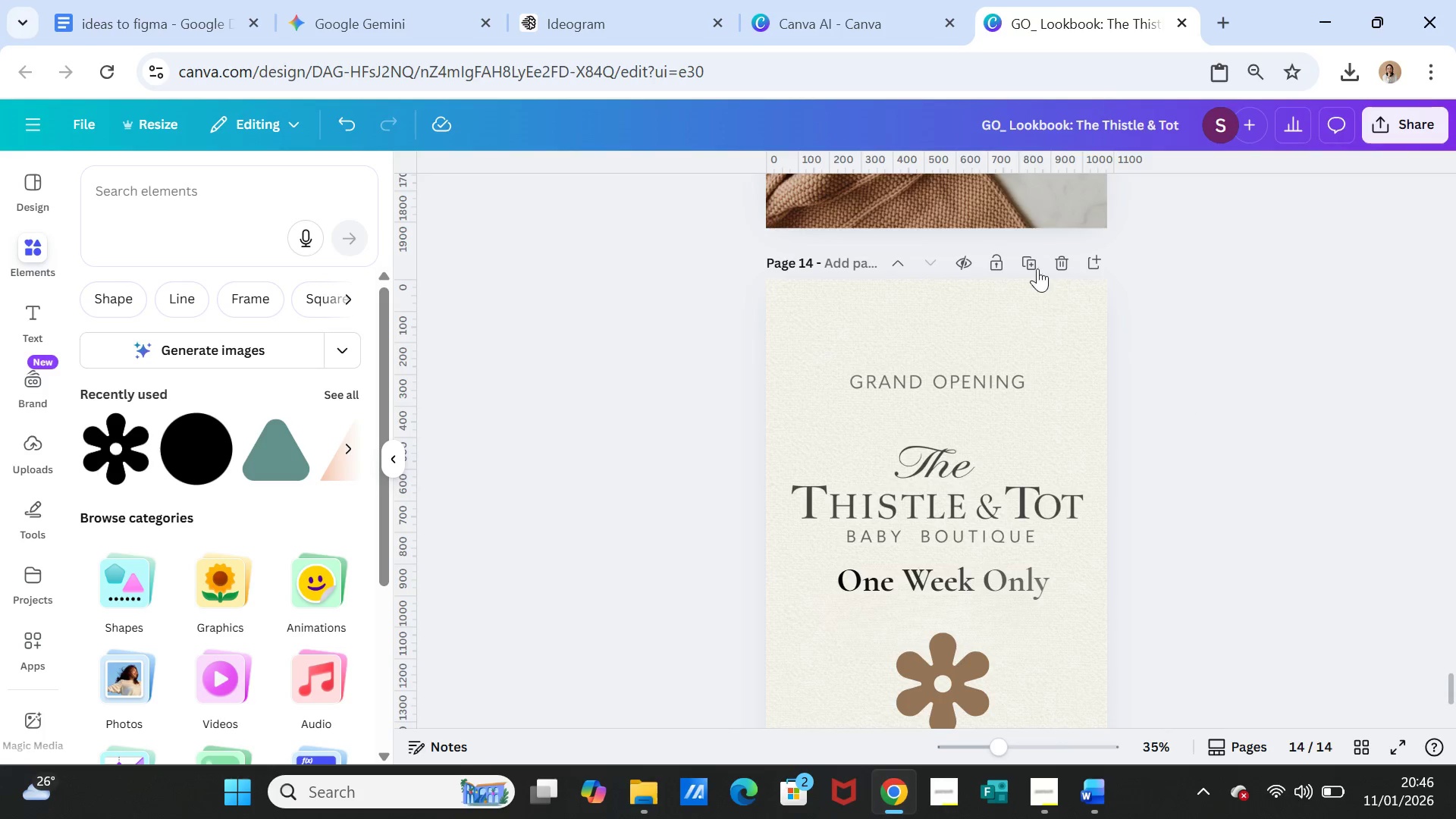 
left_click([1029, 262])
 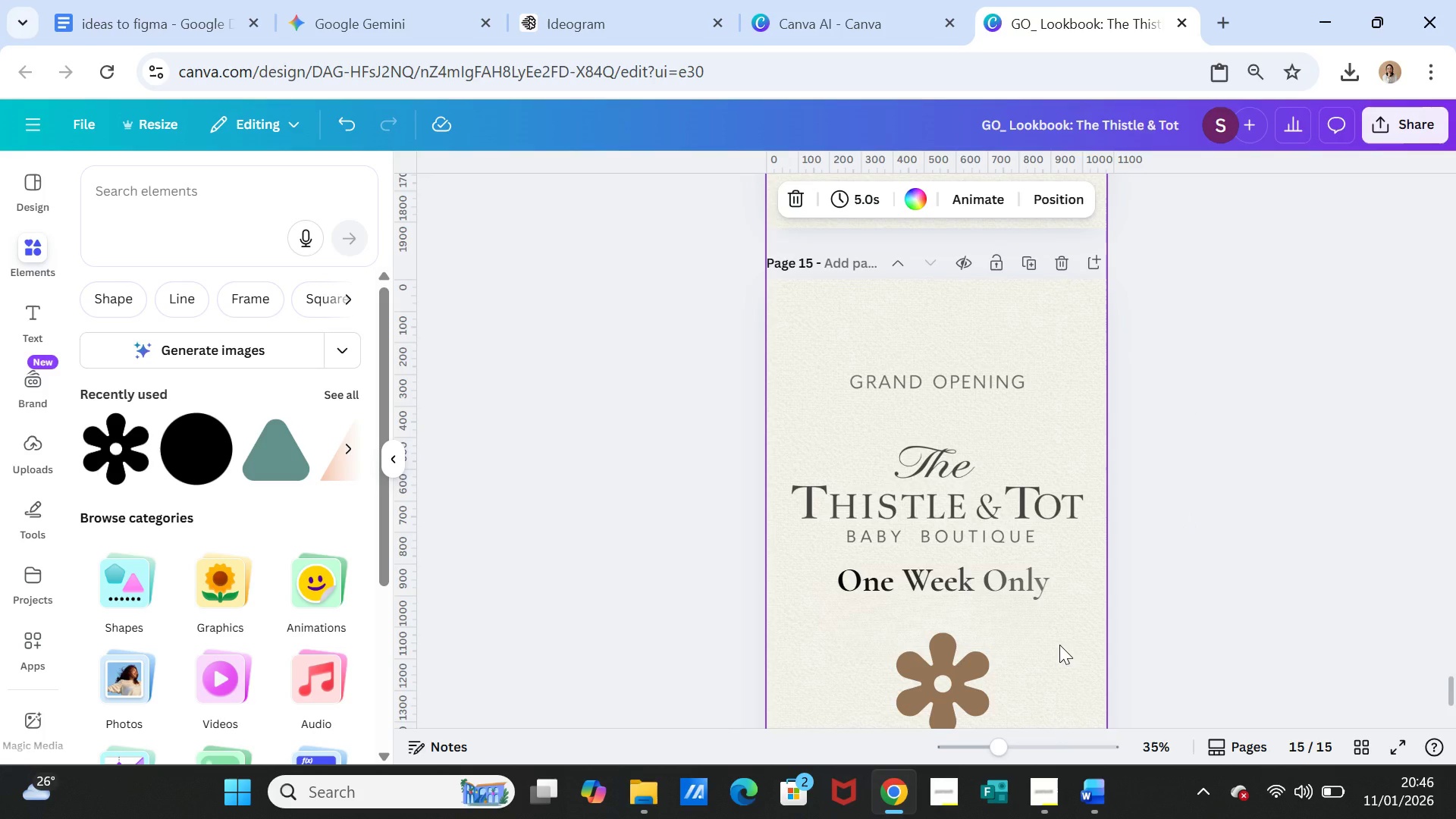 
left_click([1059, 645])
 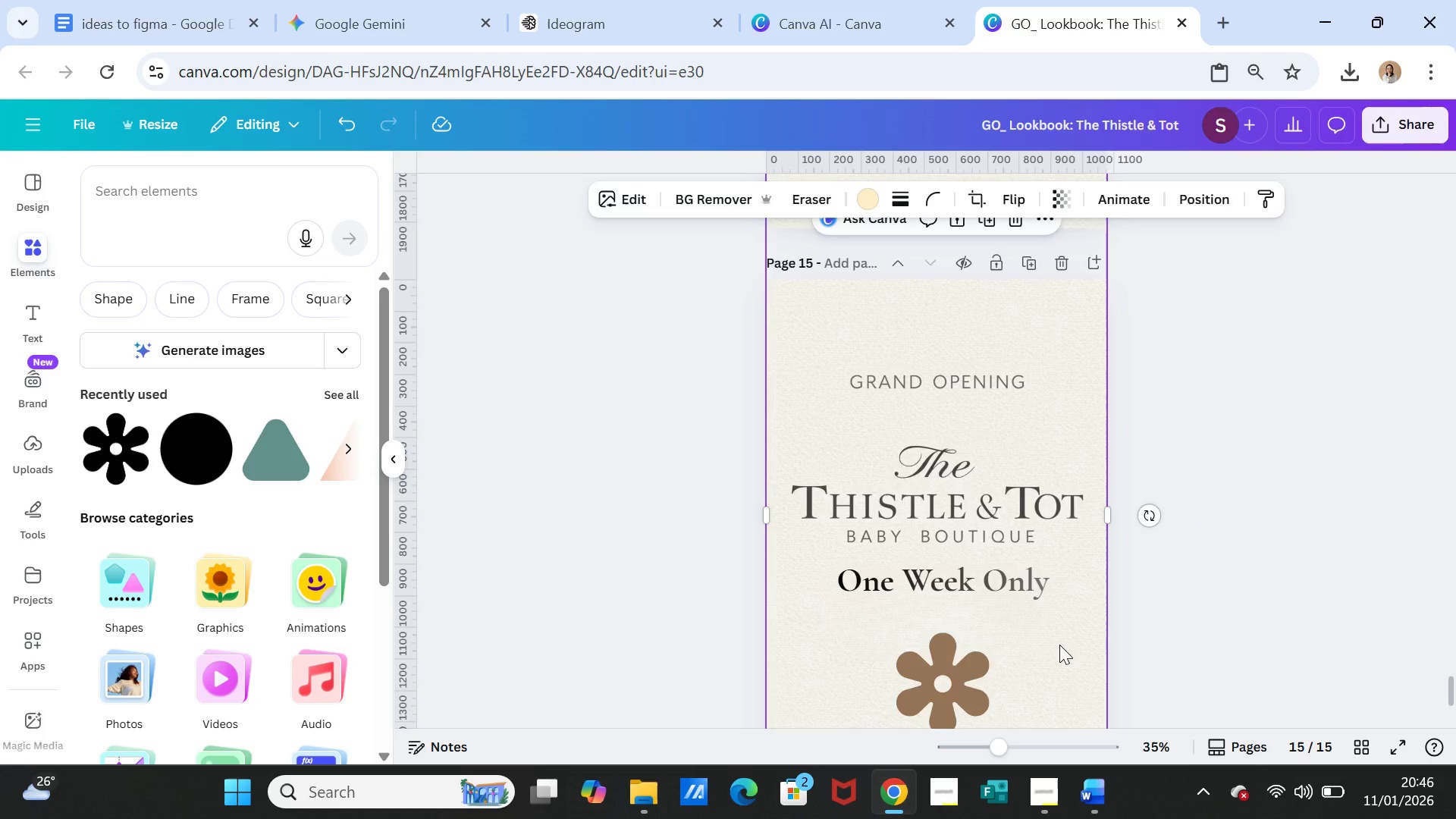 
scroll: coordinate [1060, 643], scroll_direction: up, amount: 2.0
 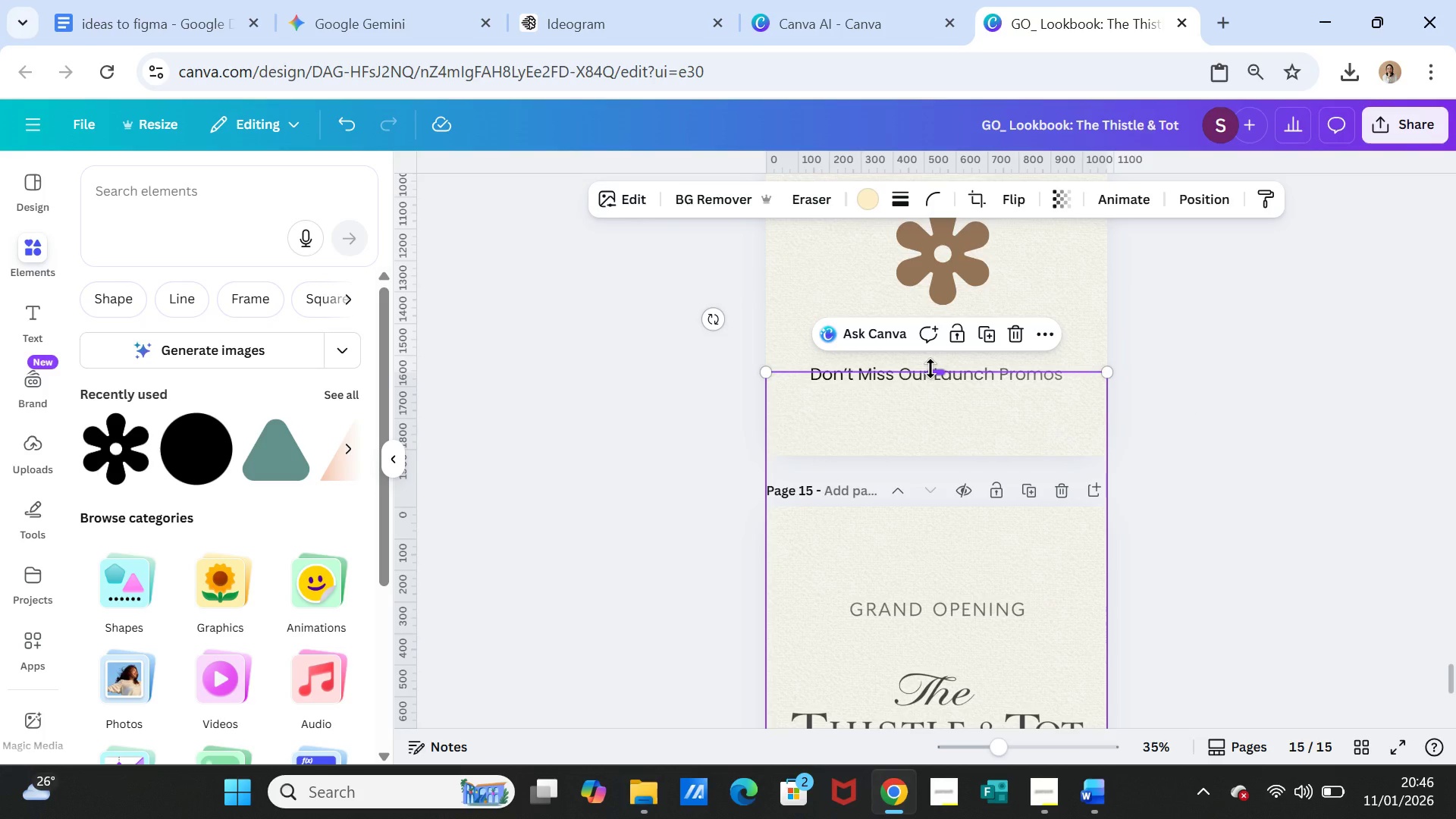 
left_click_drag(start_coordinate=[930, 369], to_coordinate=[928, 500])
 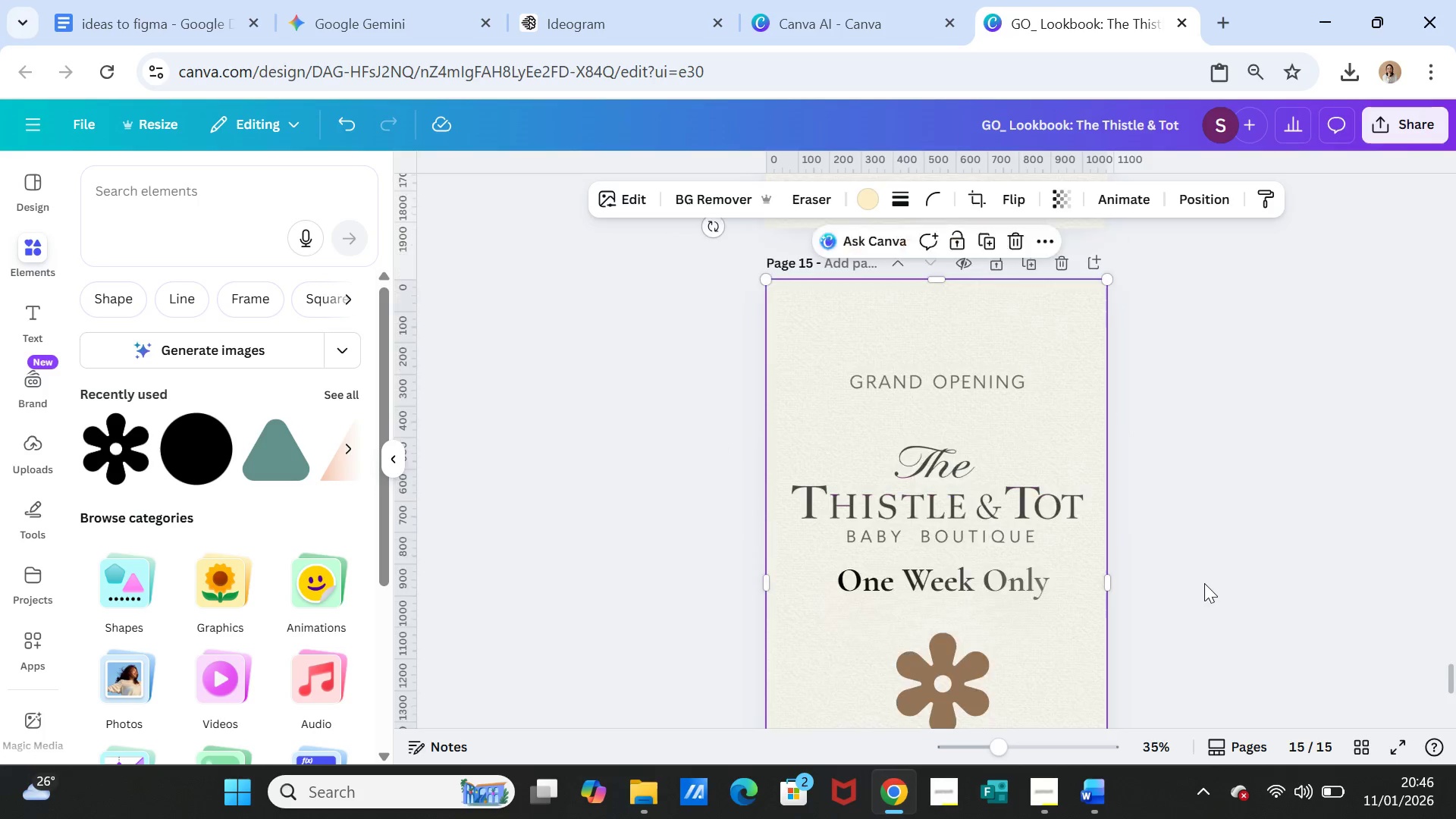 
scroll: coordinate [1204, 583], scroll_direction: down, amount: 2.0
 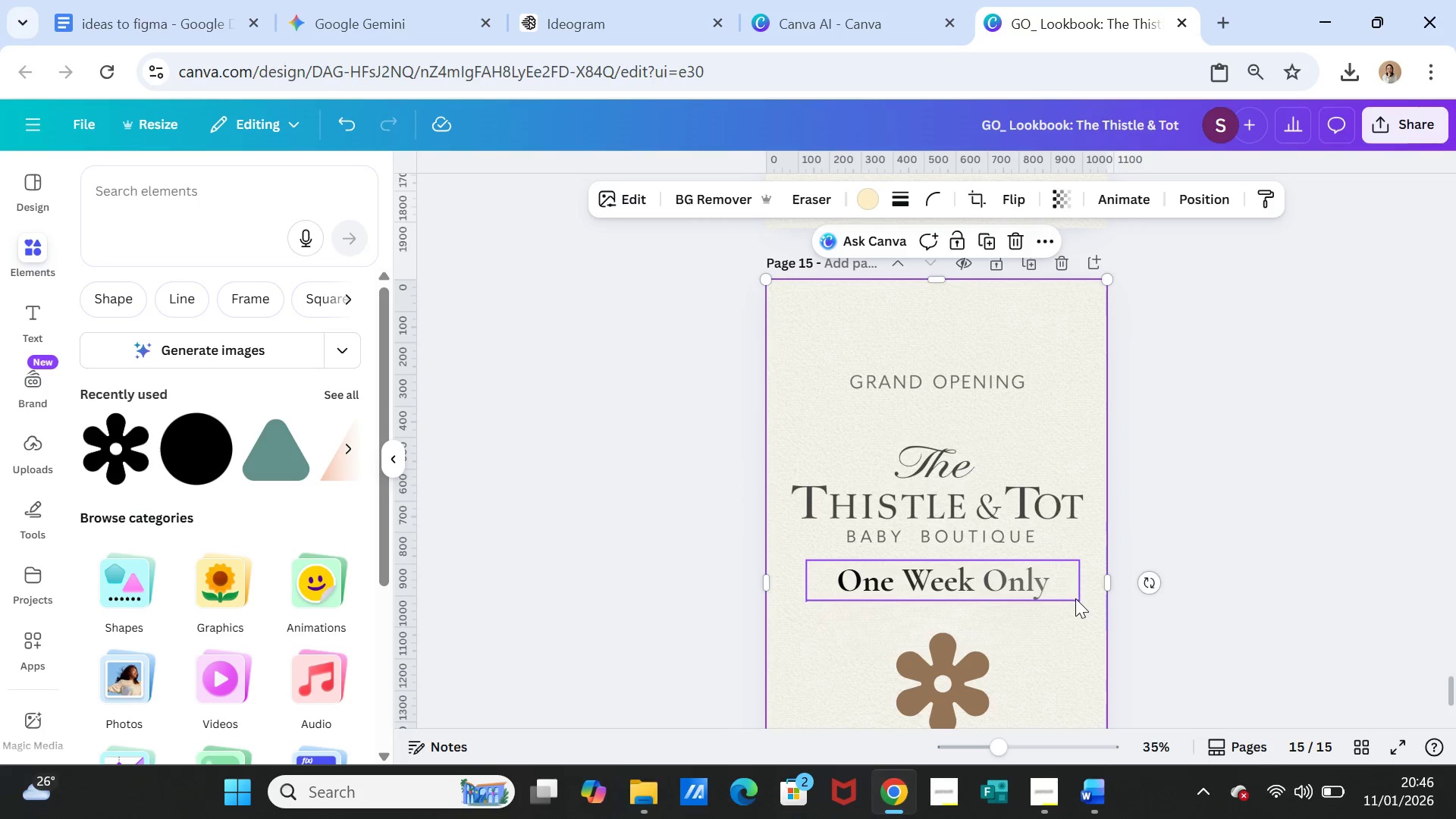 
left_click([1075, 598])
 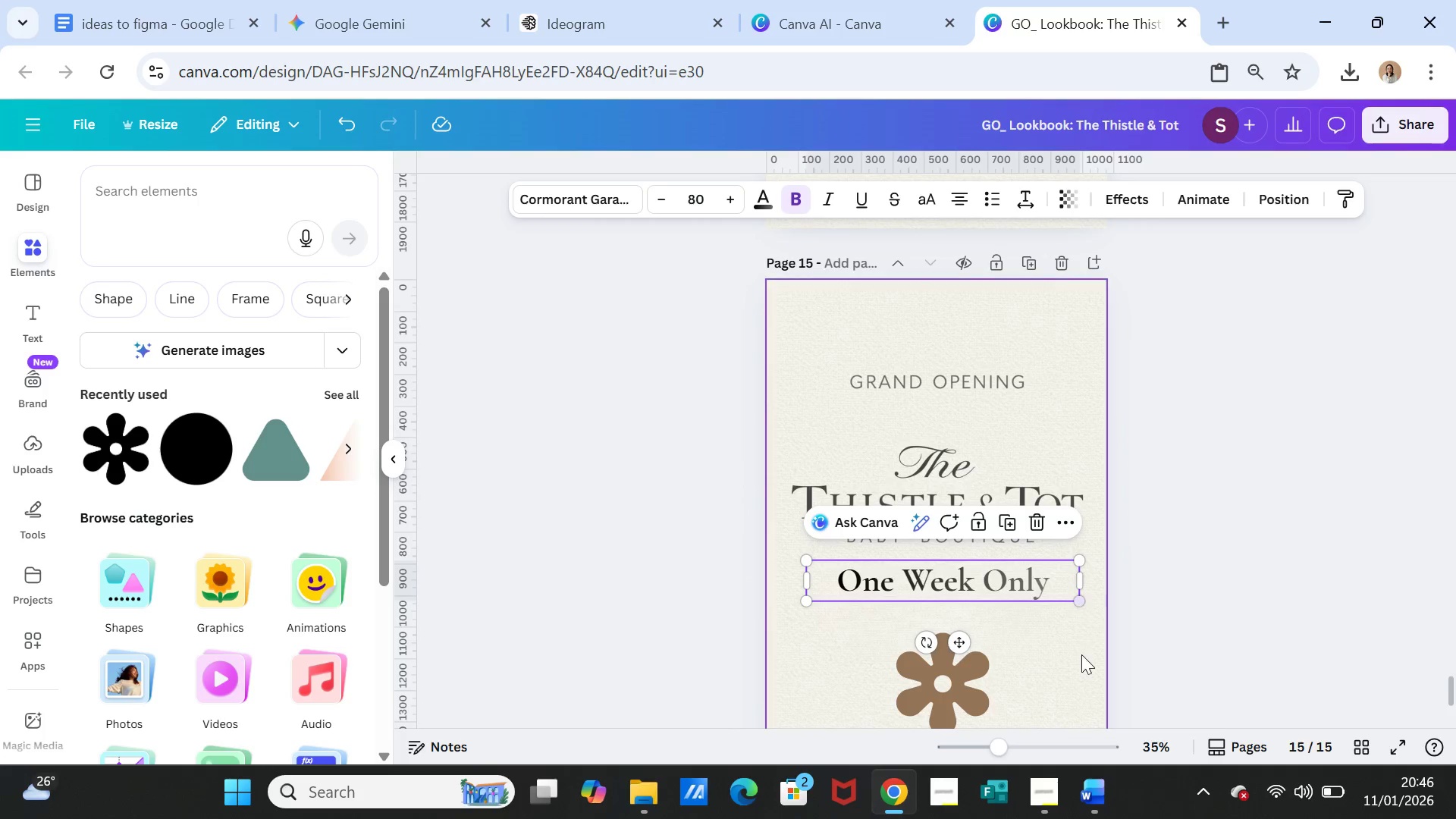 
left_click([1081, 654])
 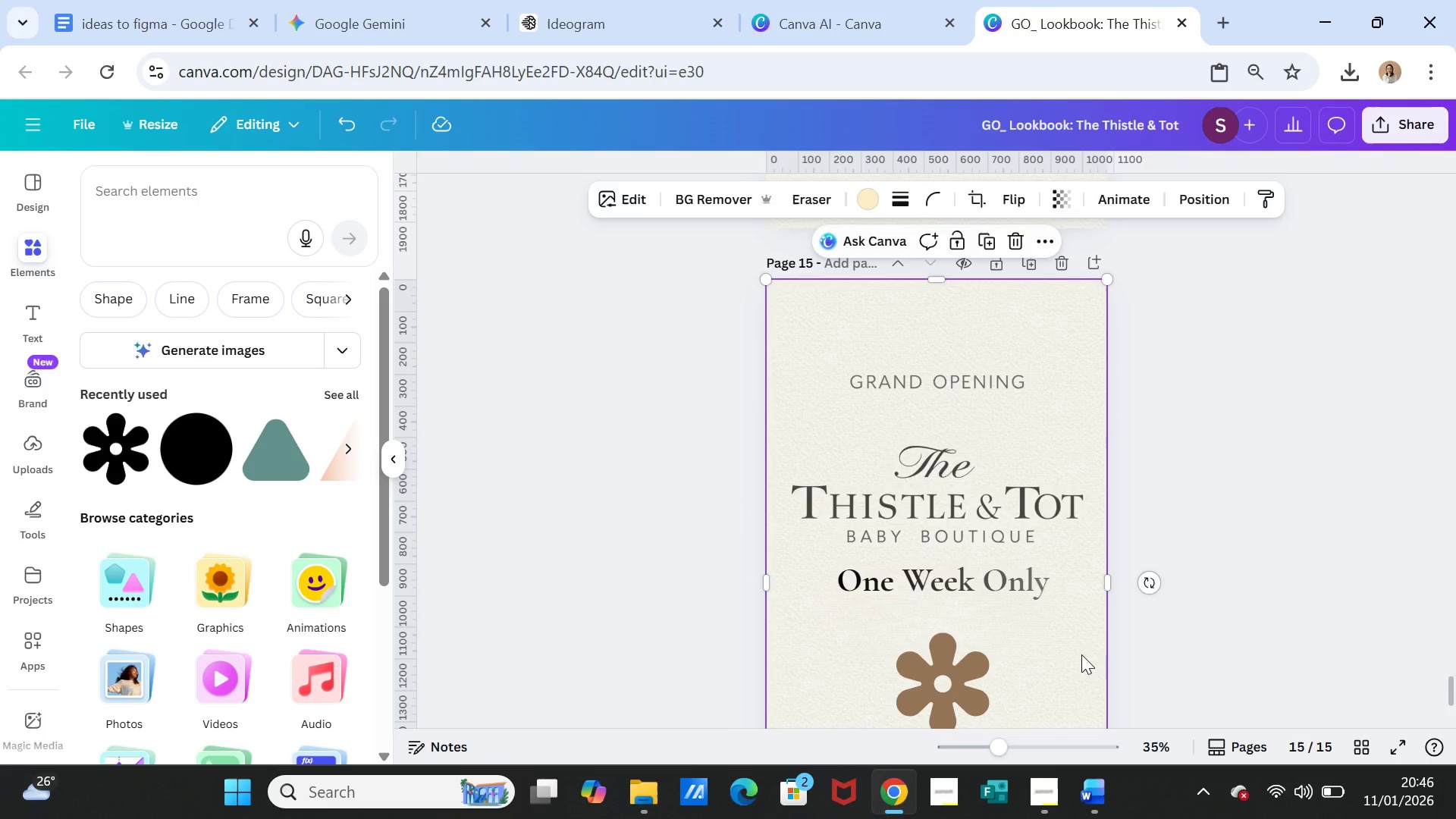 
key(Delete)
 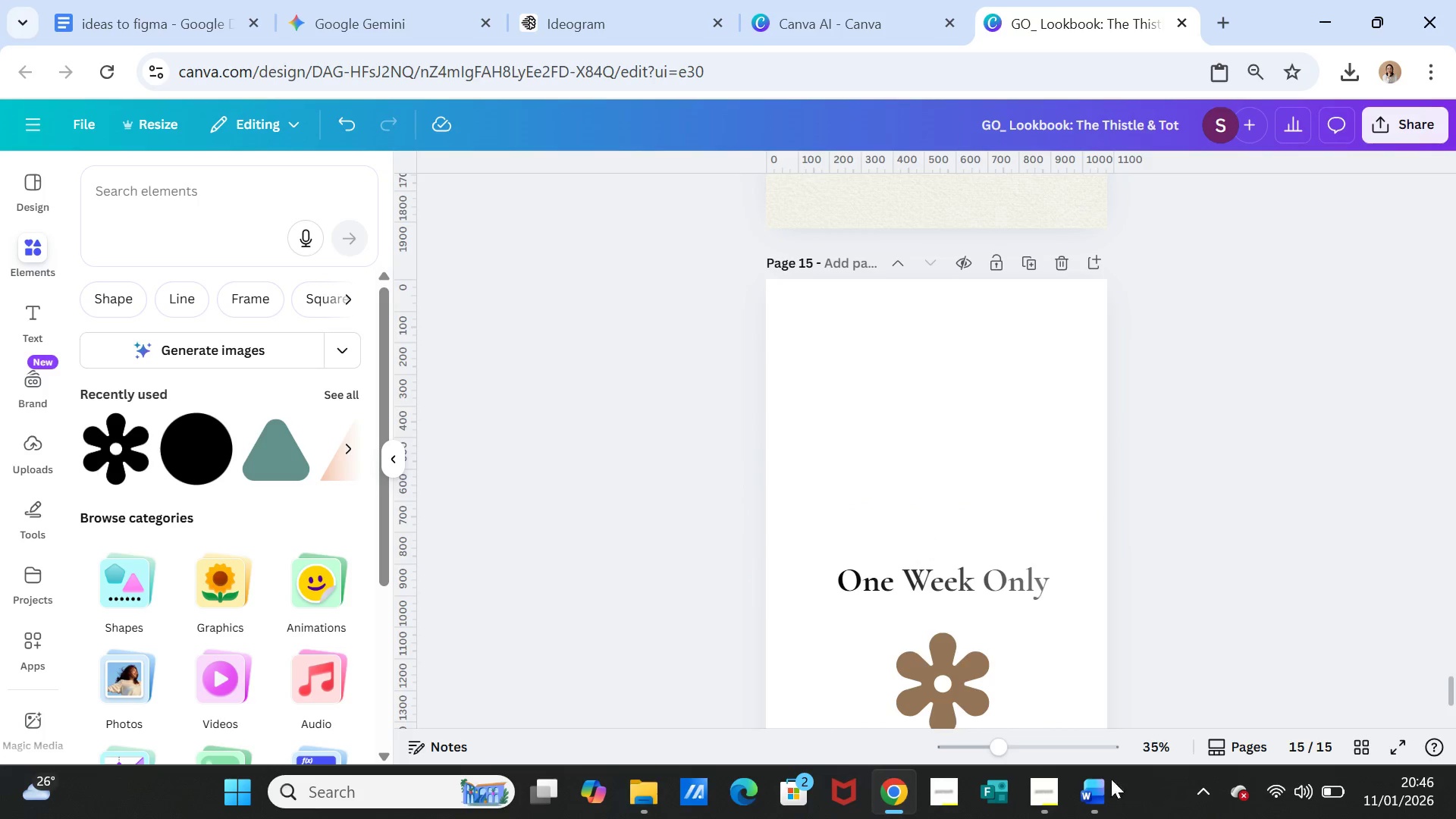 
left_click([957, 683])
 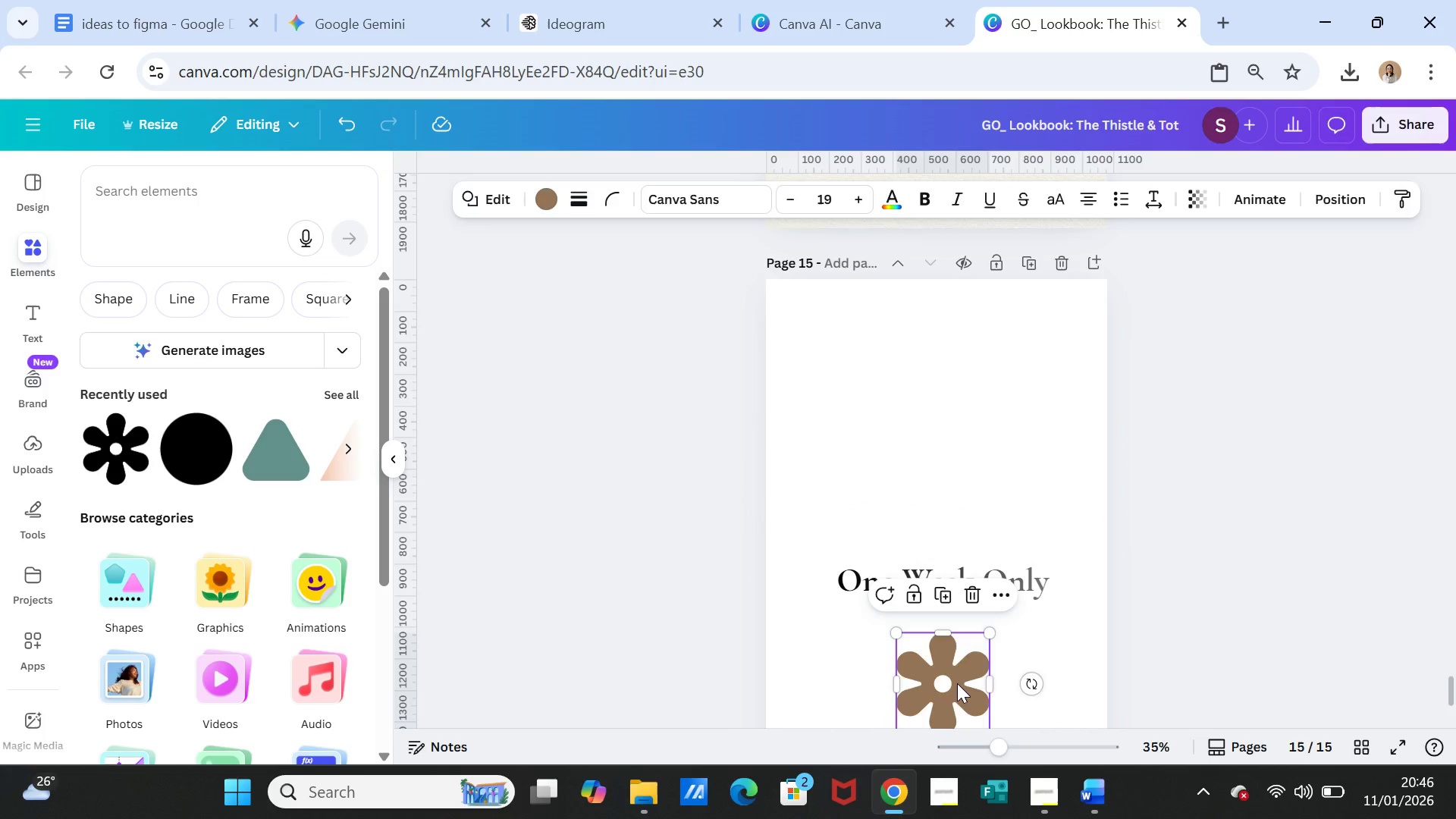 
key(Delete)
 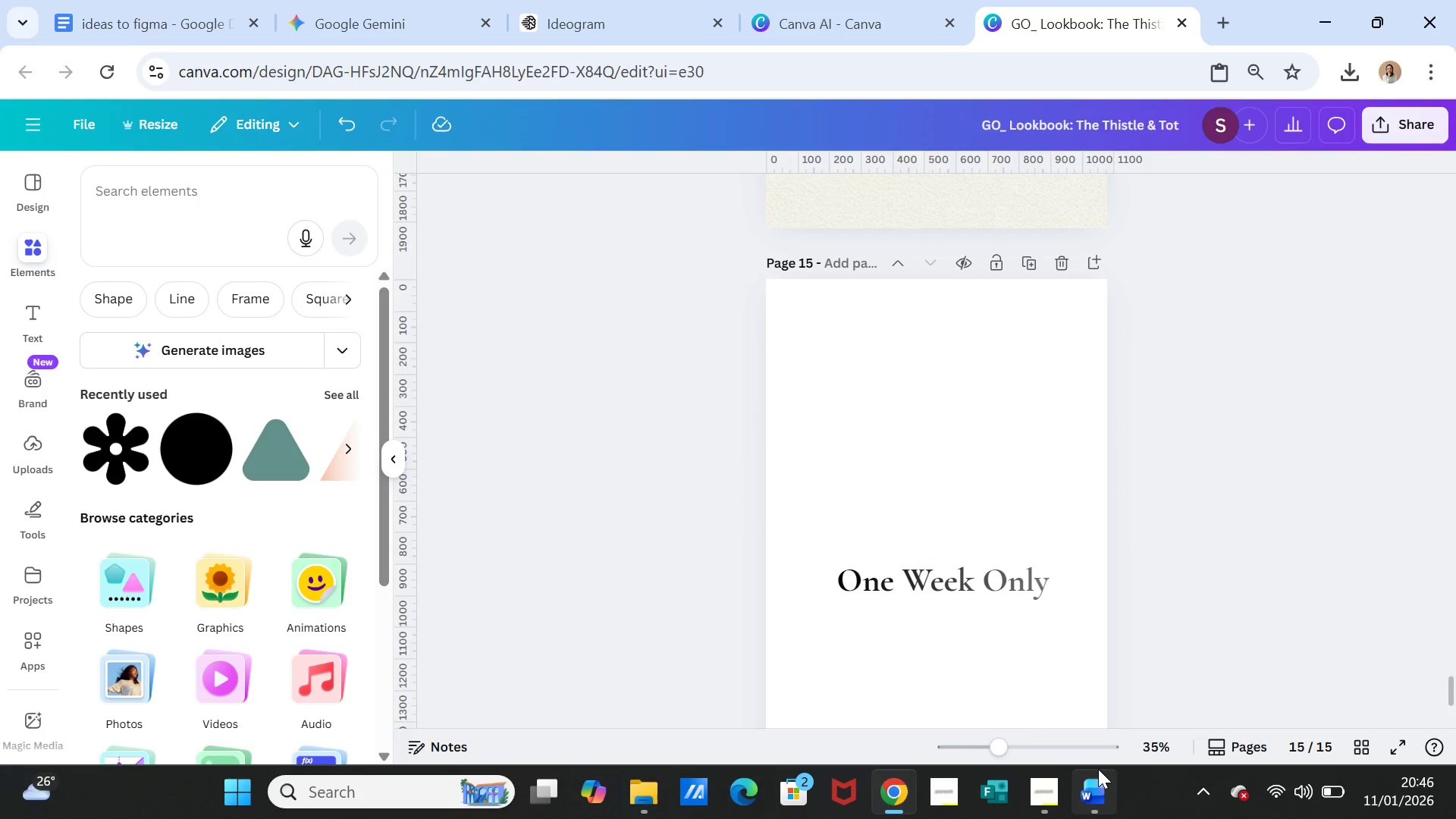 
left_click([1100, 784])
 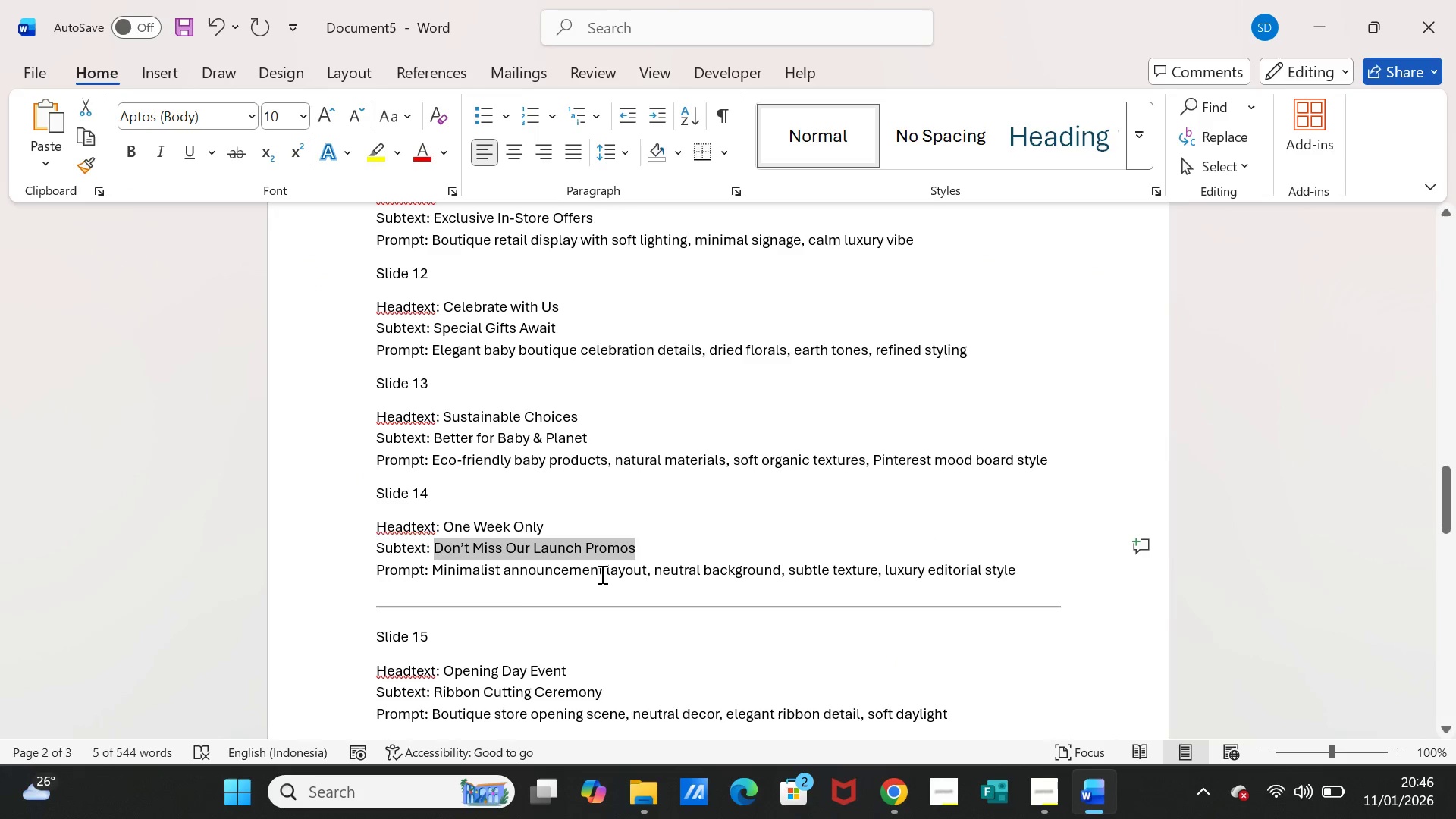 
scroll: coordinate [484, 636], scroll_direction: down, amount: 3.0
 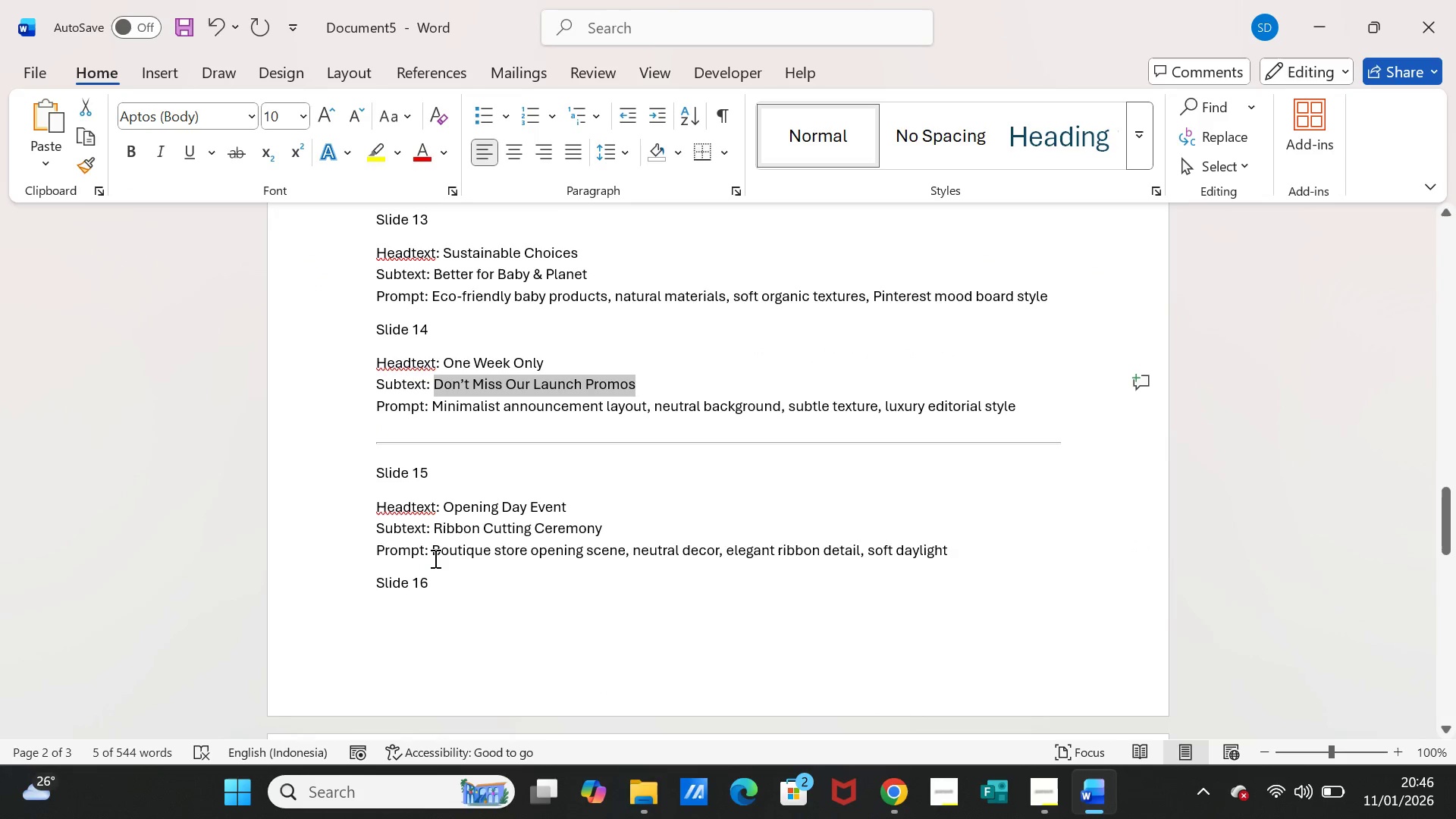 
left_click_drag(start_coordinate=[434, 554], to_coordinate=[930, 541])
 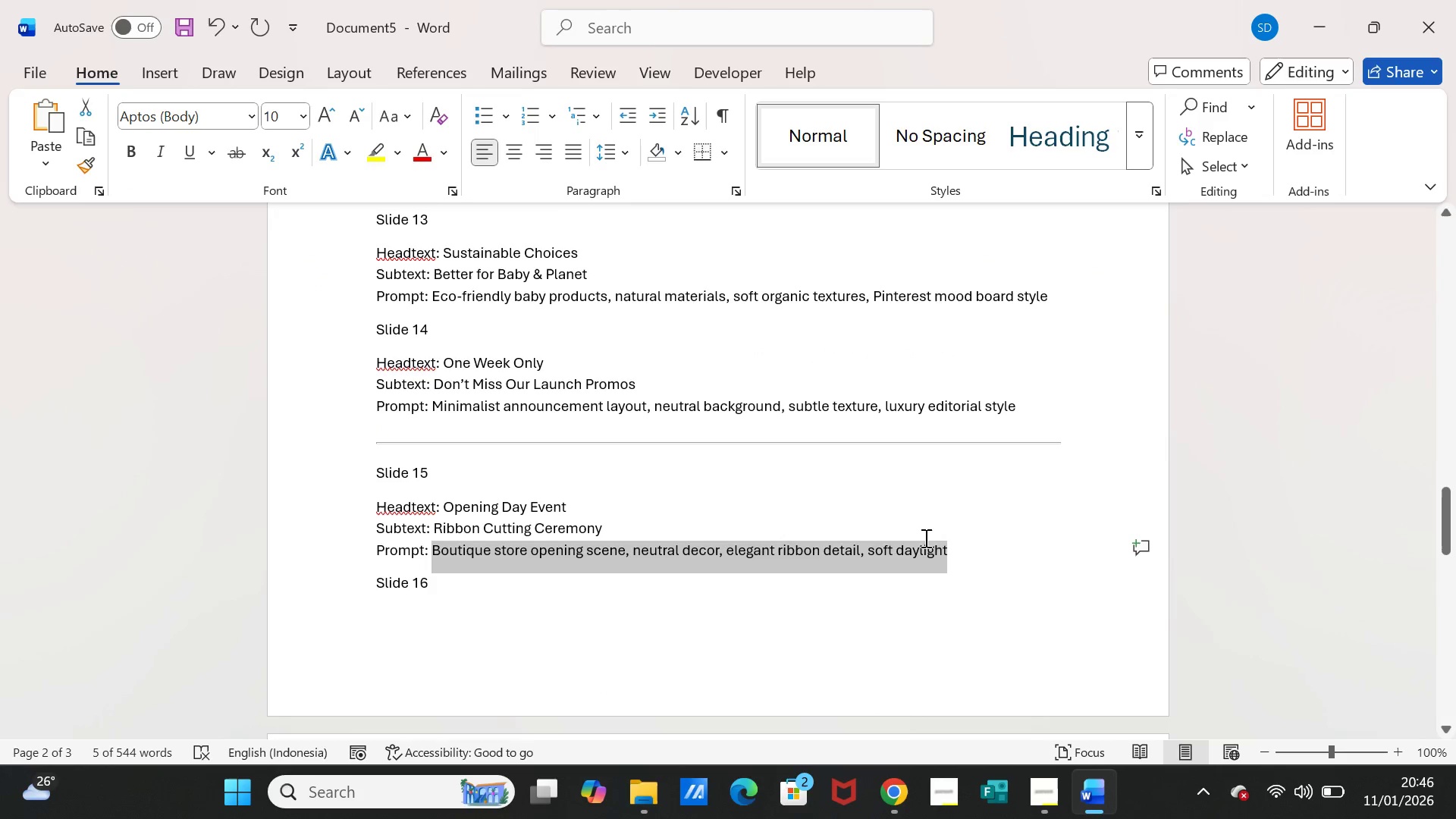 
key(Control+C)
 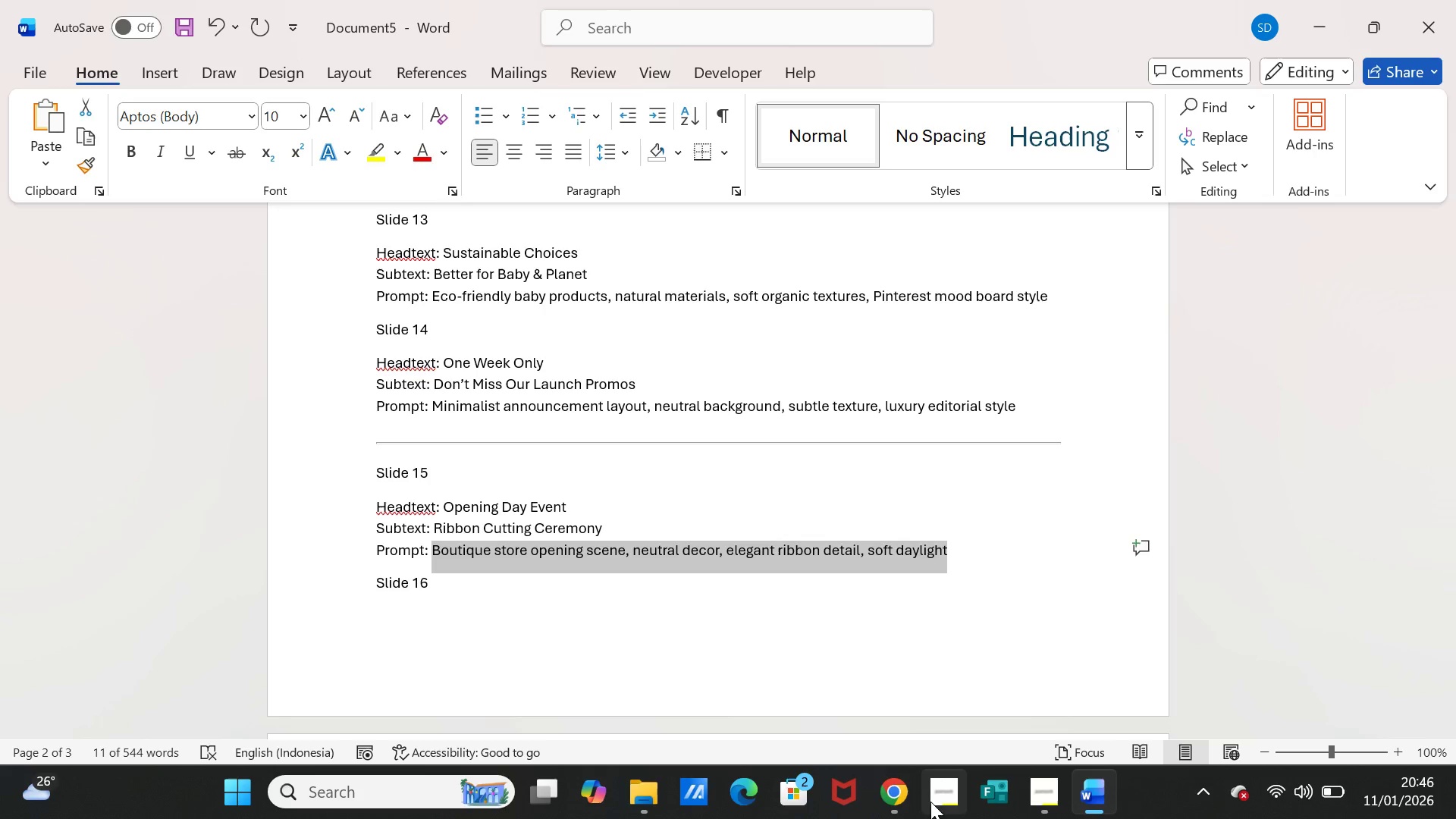 
left_click([902, 794])
 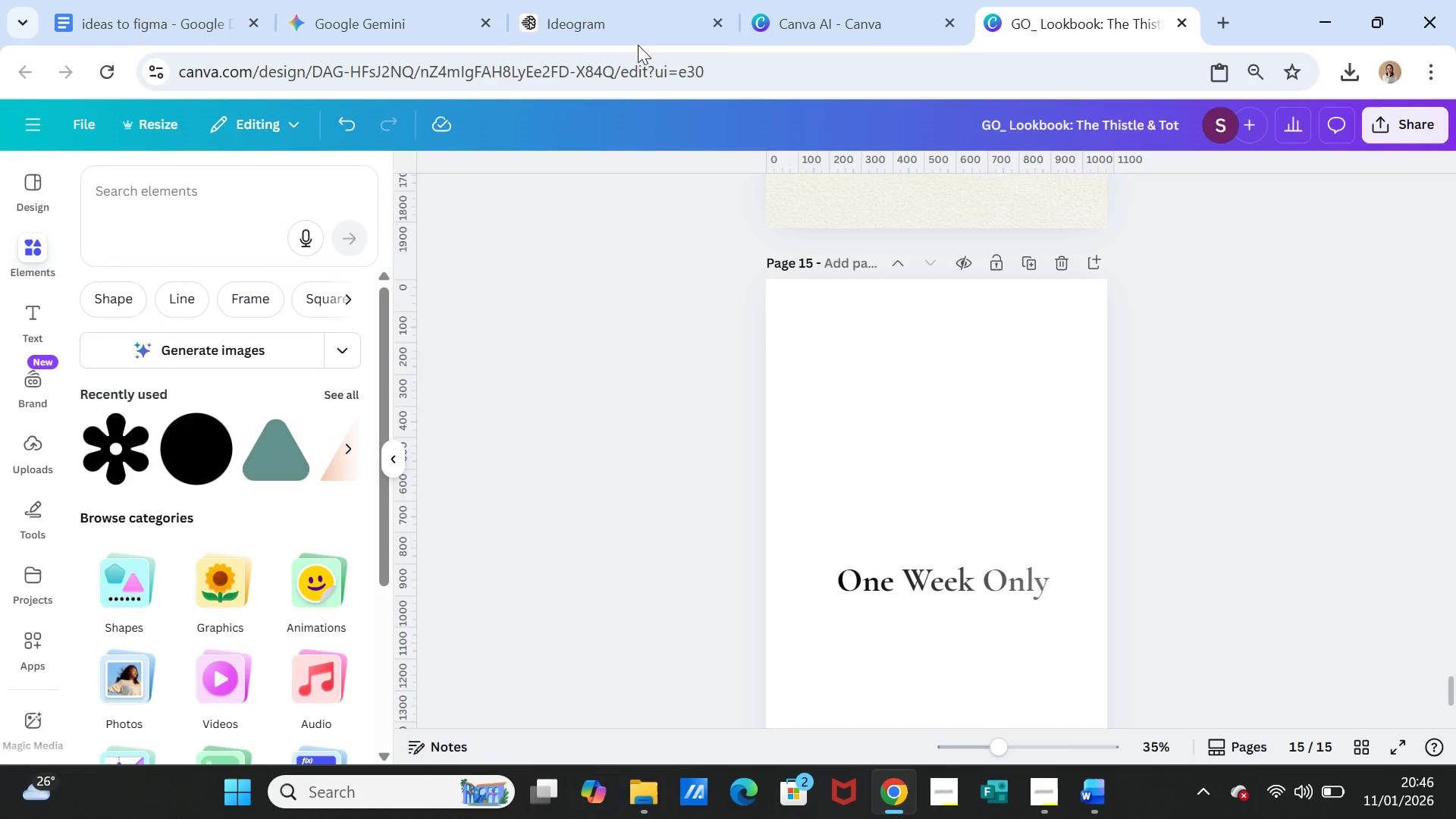 
left_click([595, 25])
 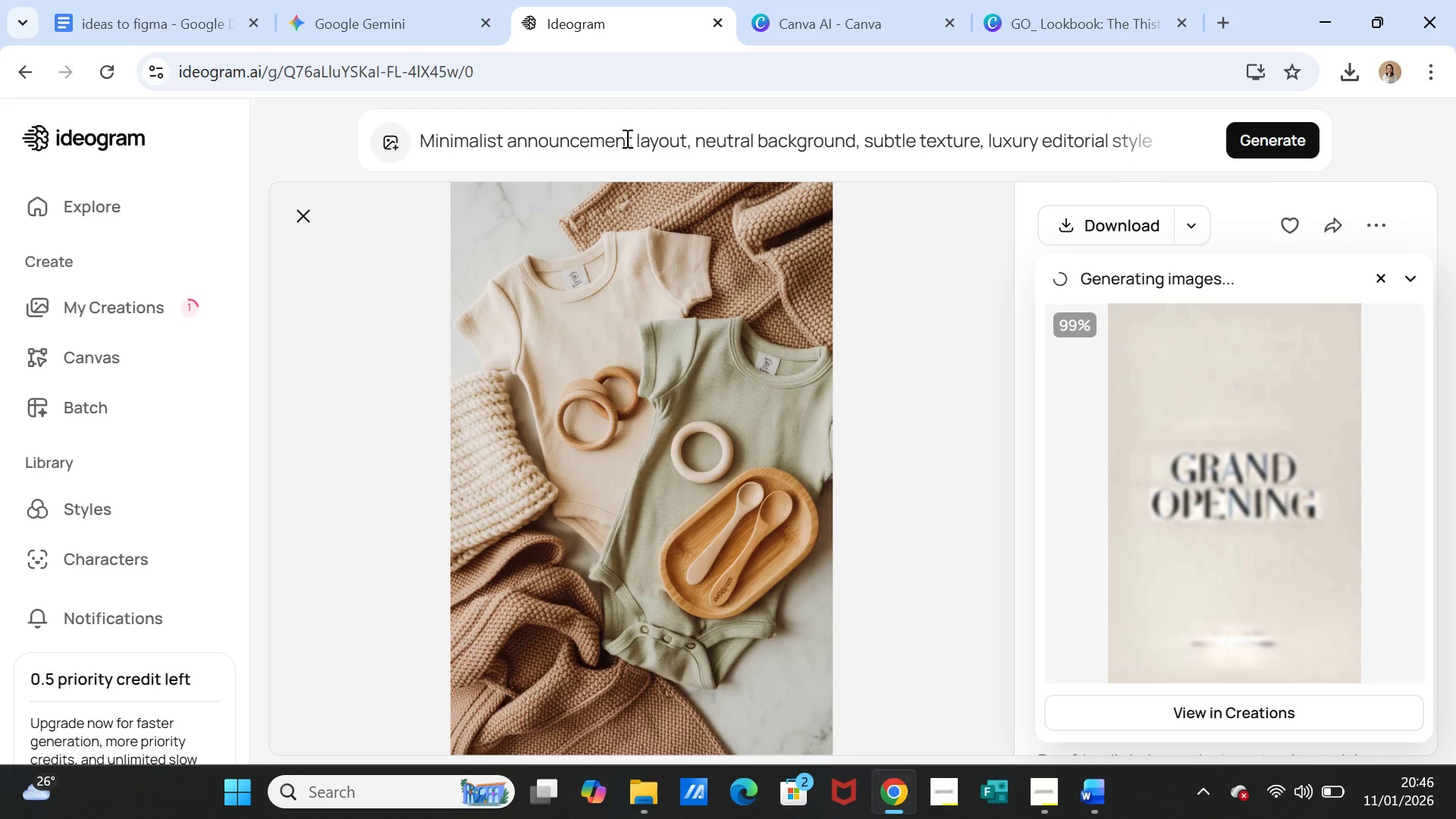 
double_click([626, 138])
 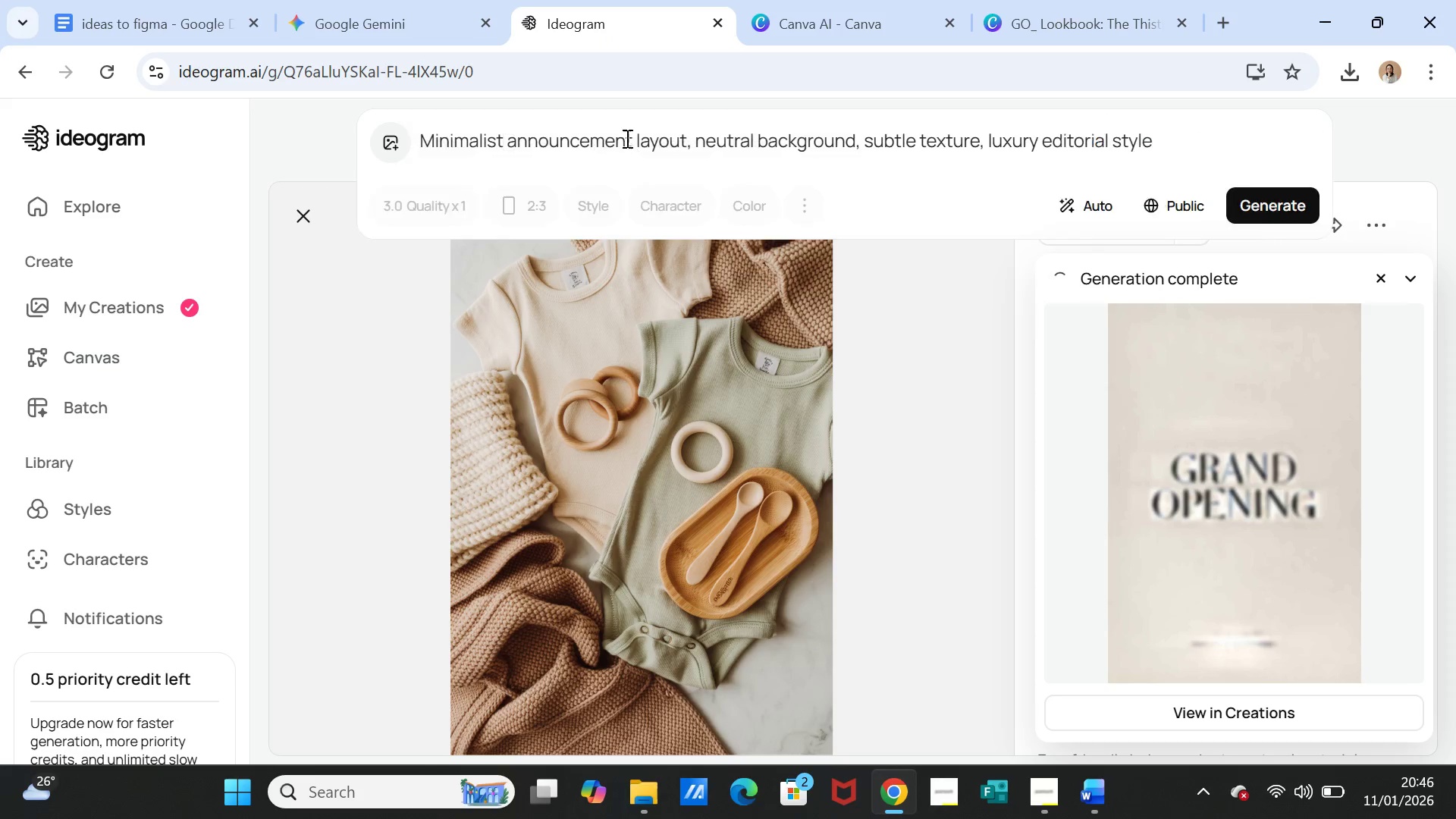 
triple_click([626, 138])
 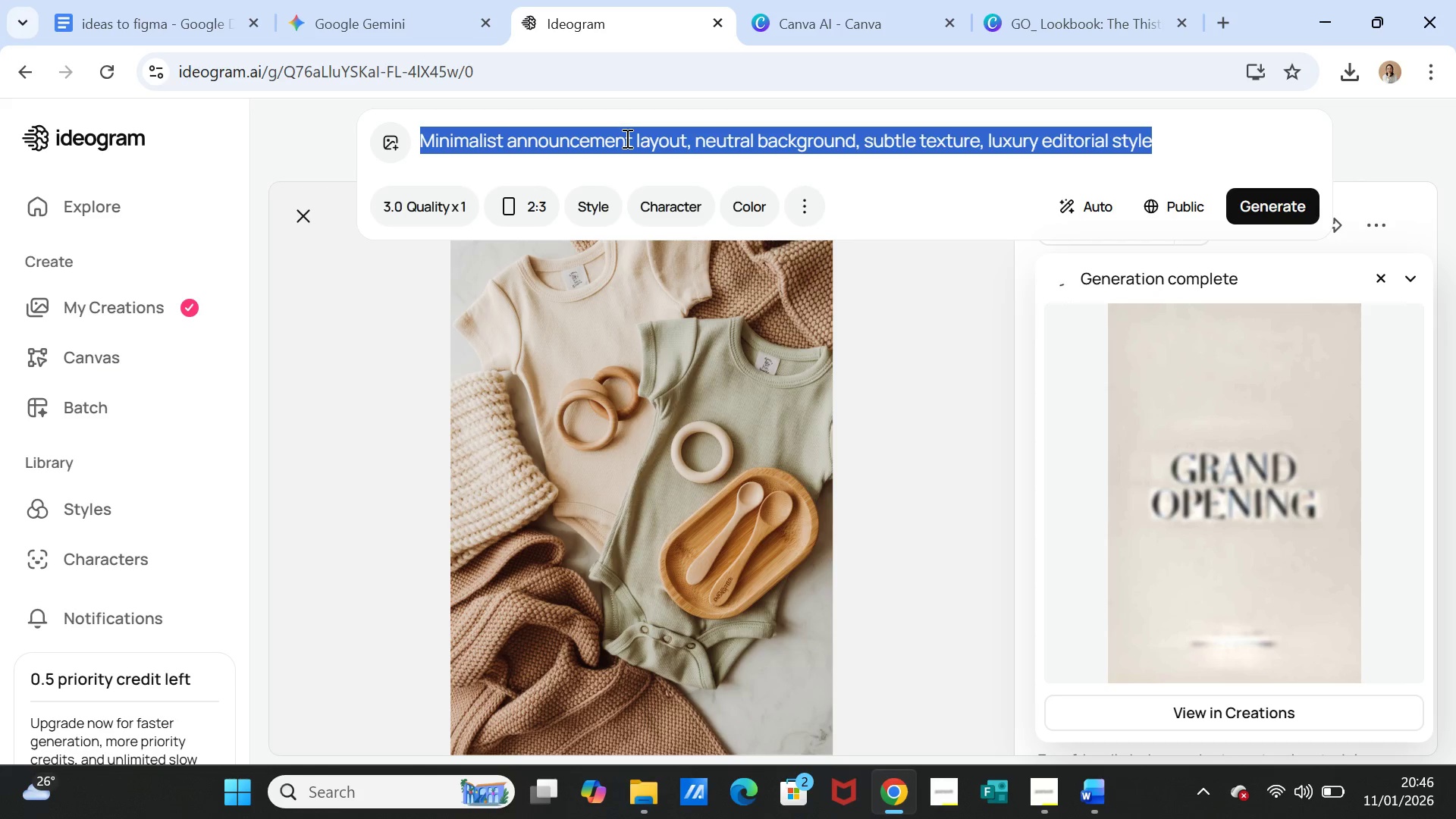 
key(Control+V)
 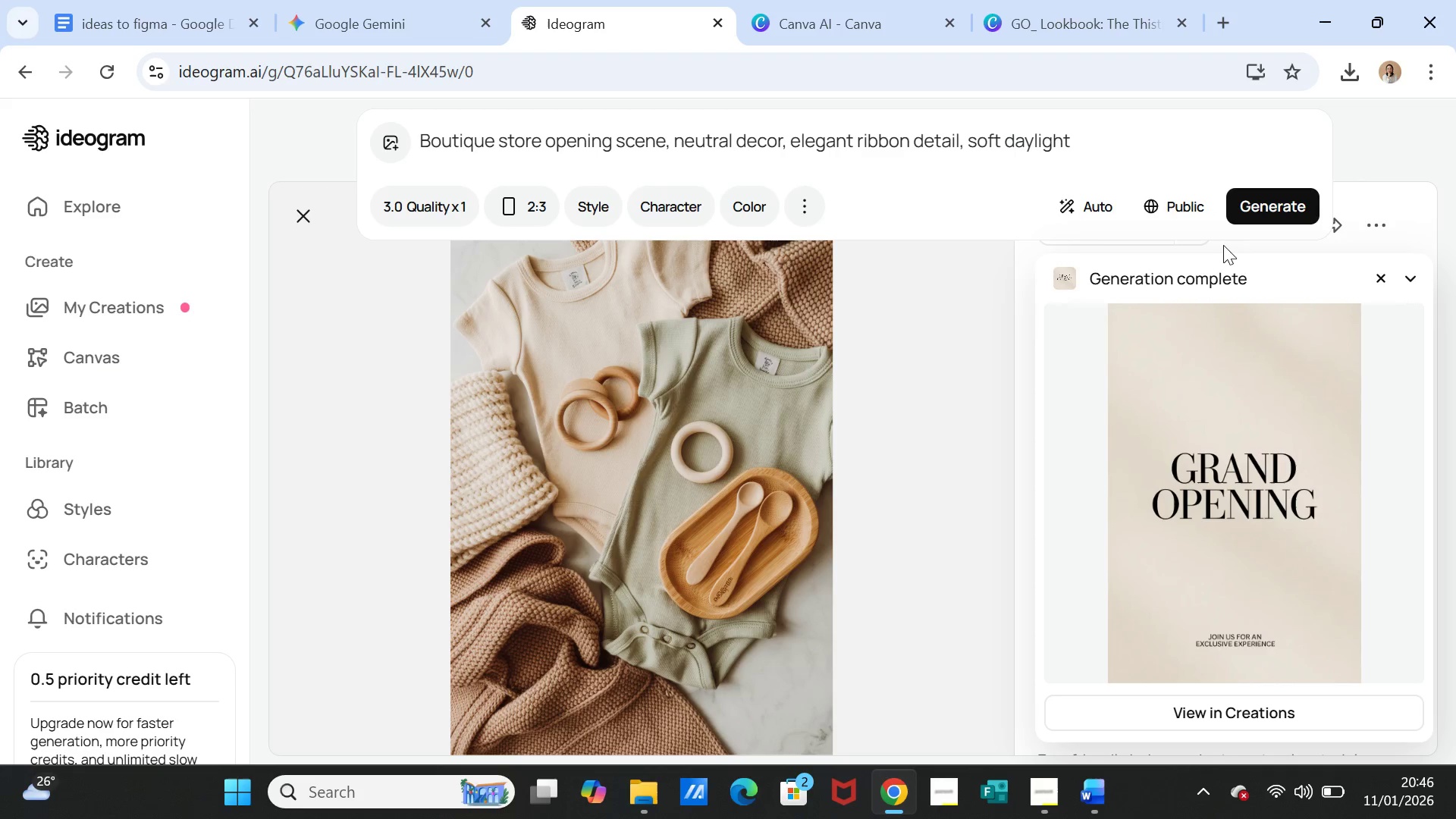 
left_click([1241, 211])
 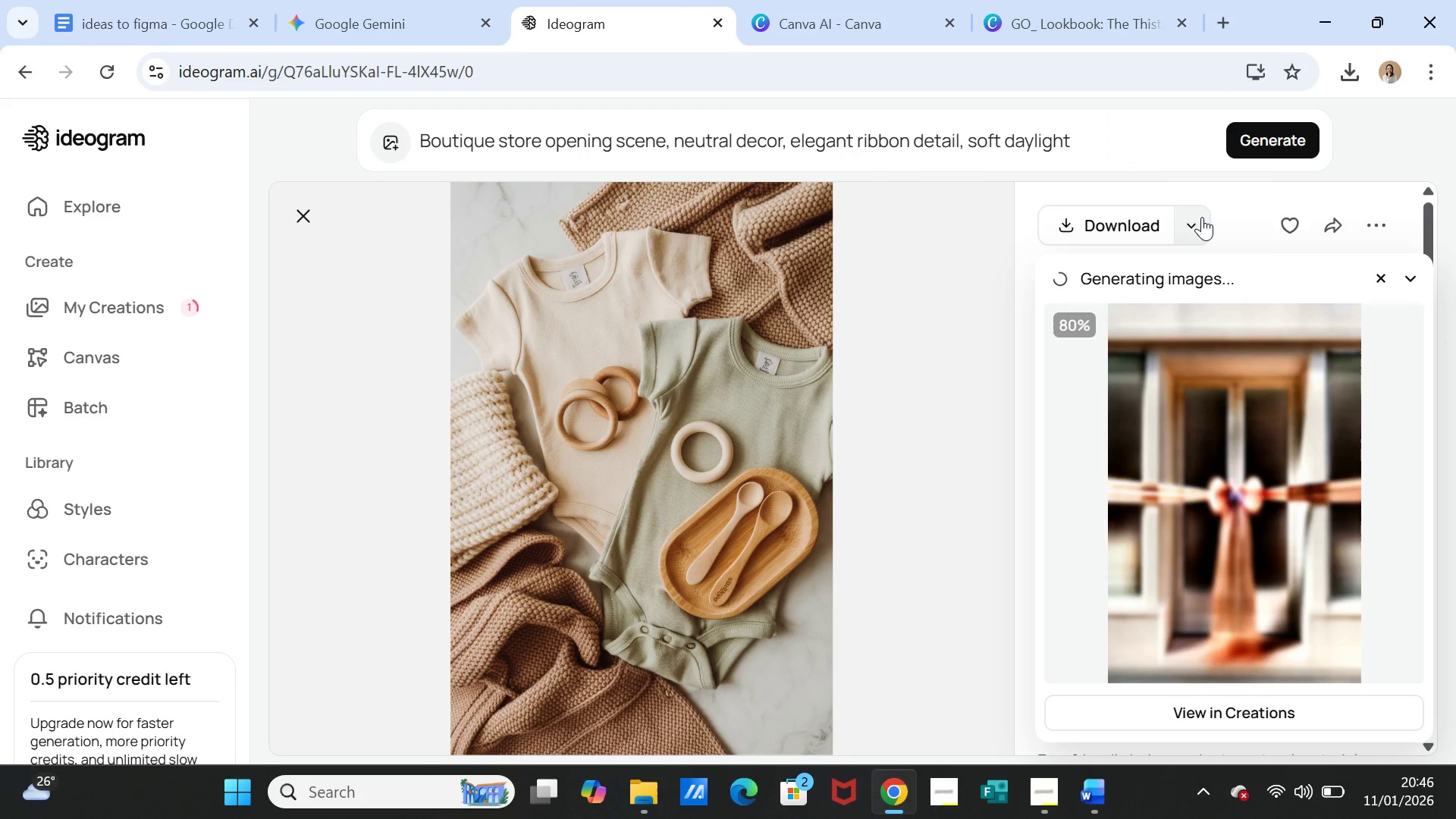 
wait(27.06)
 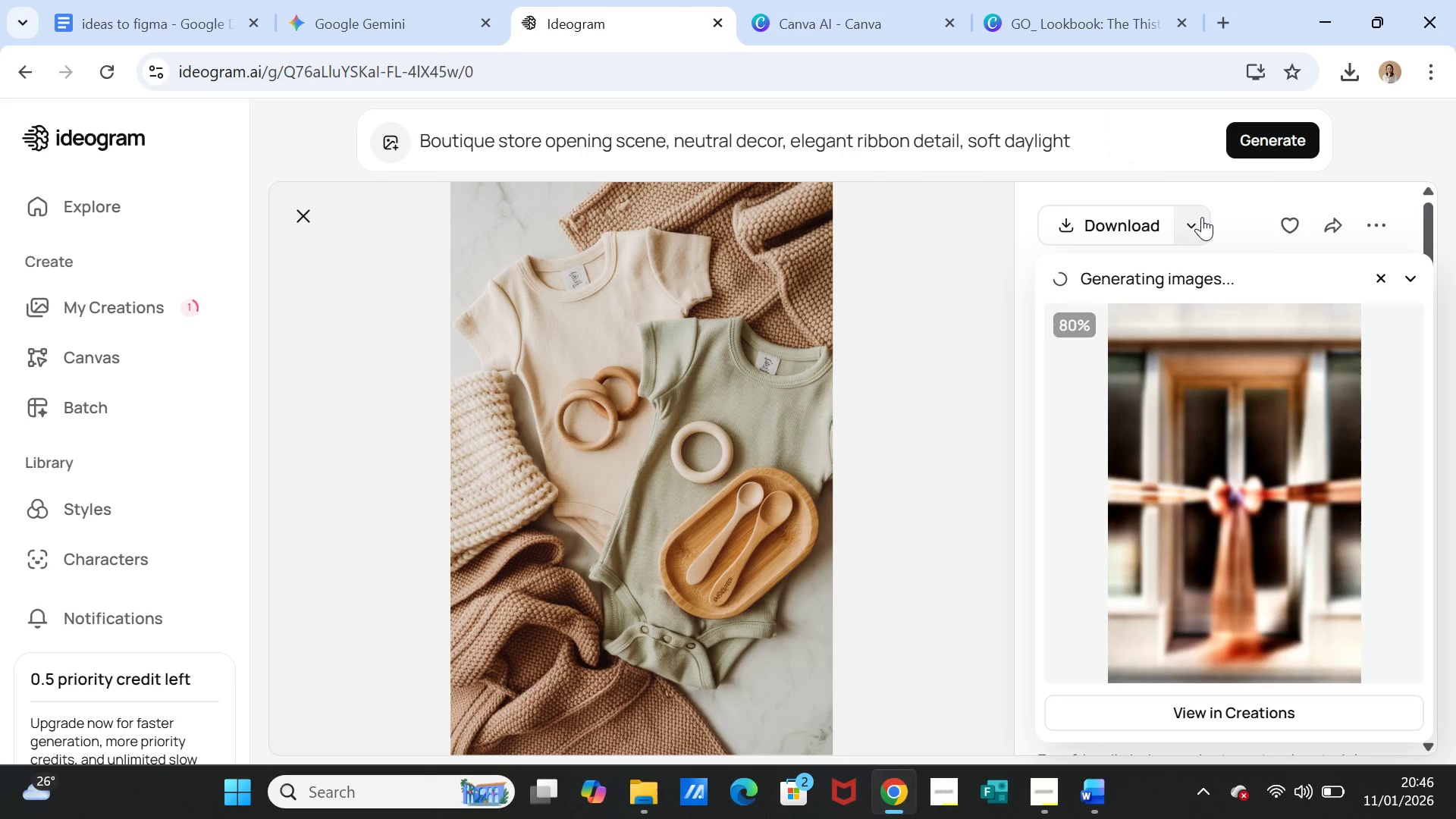 
left_click([1204, 472])
 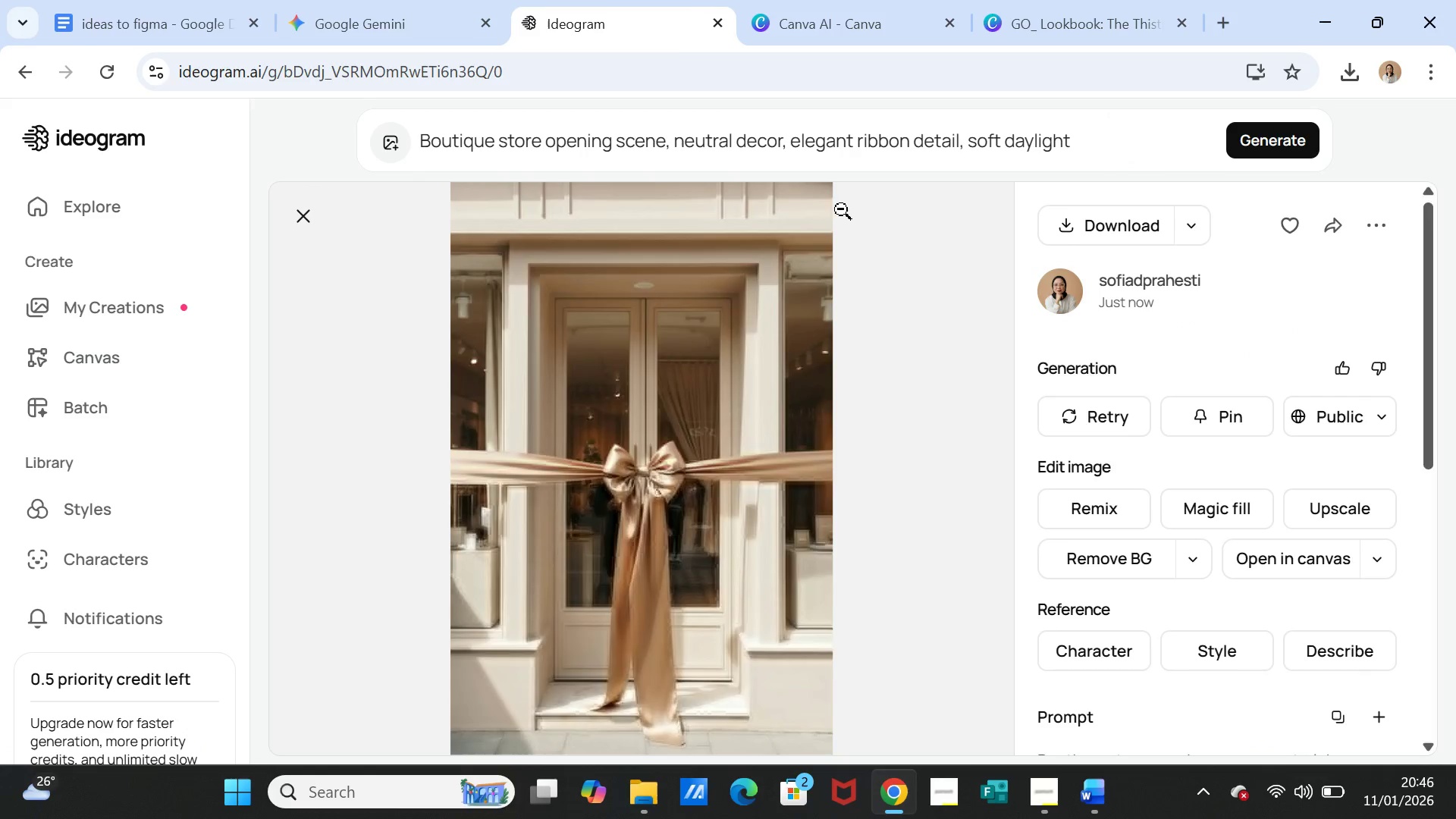 
left_click([802, 21])
 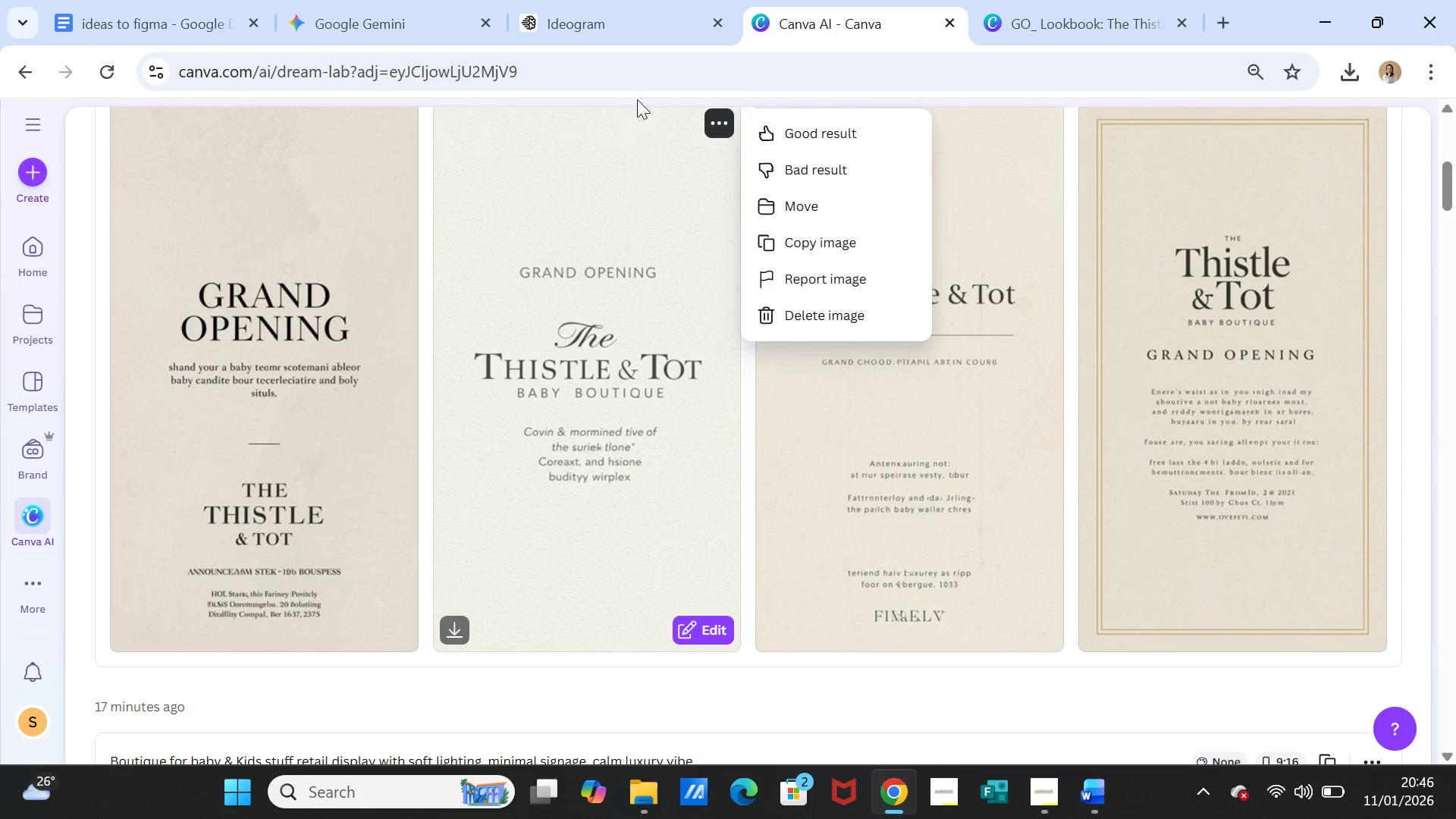 
scroll: coordinate [657, 227], scroll_direction: up, amount: 4.0
 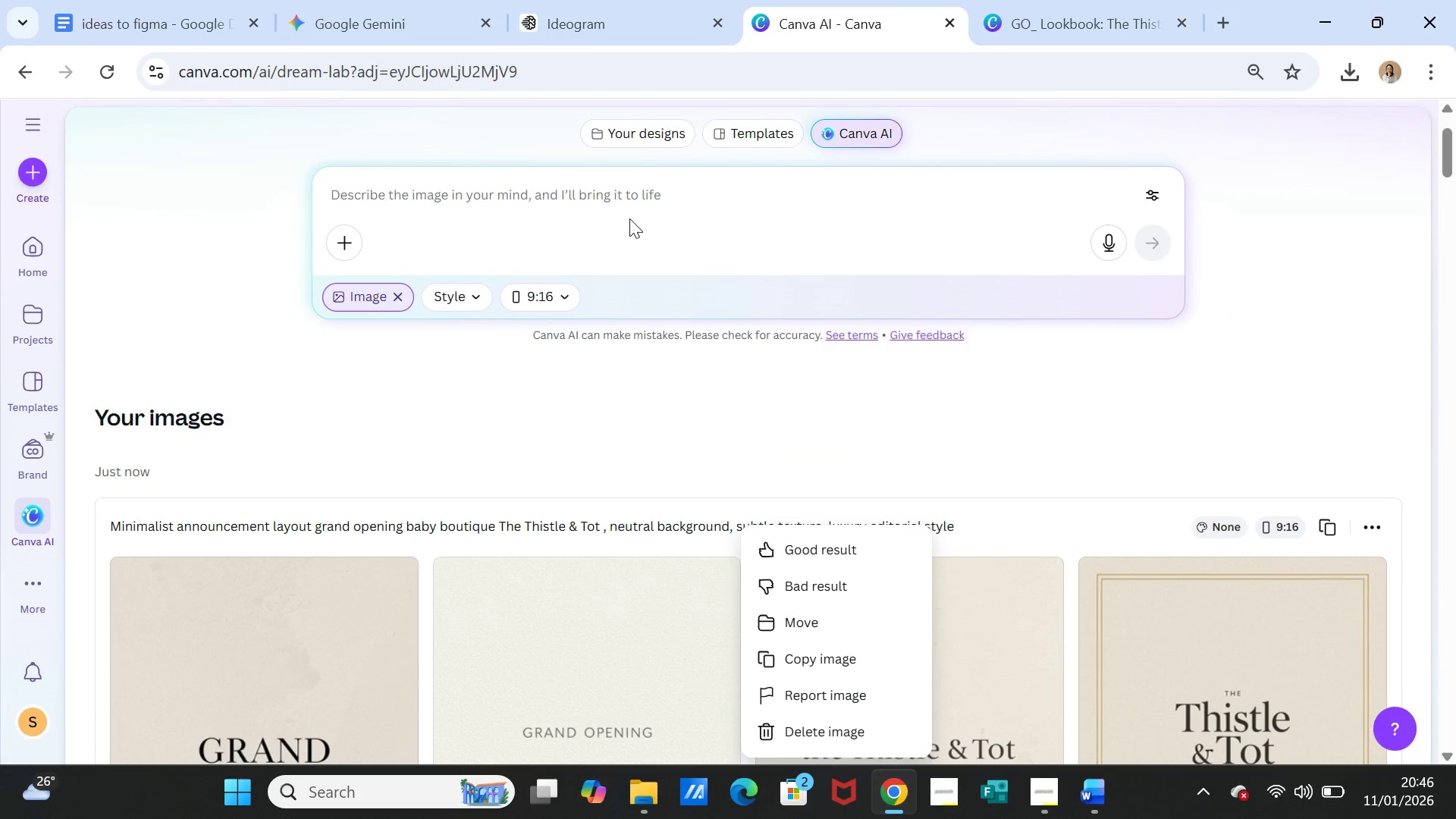 
left_click([634, 190])
 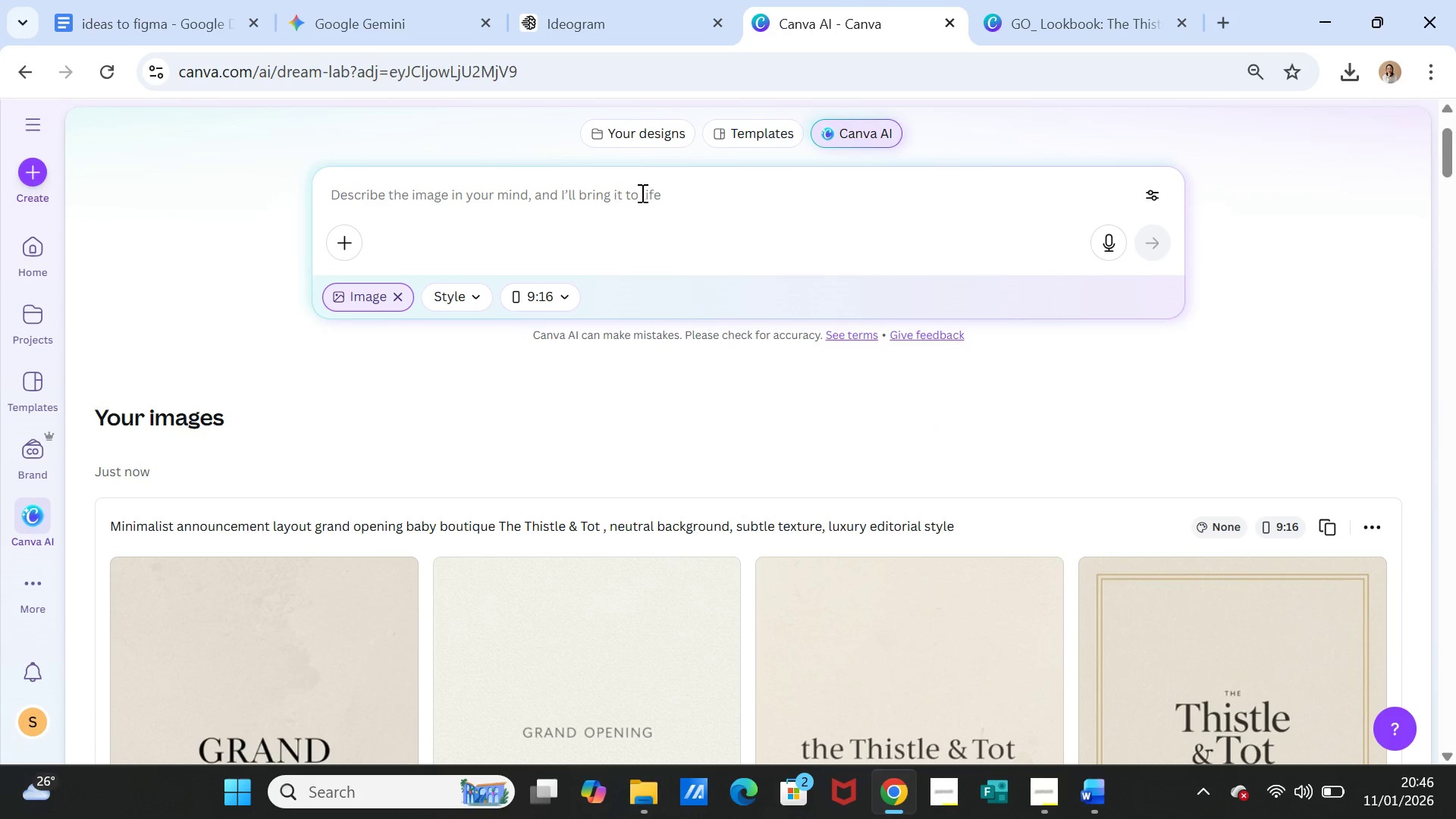 
key(Control+V)
 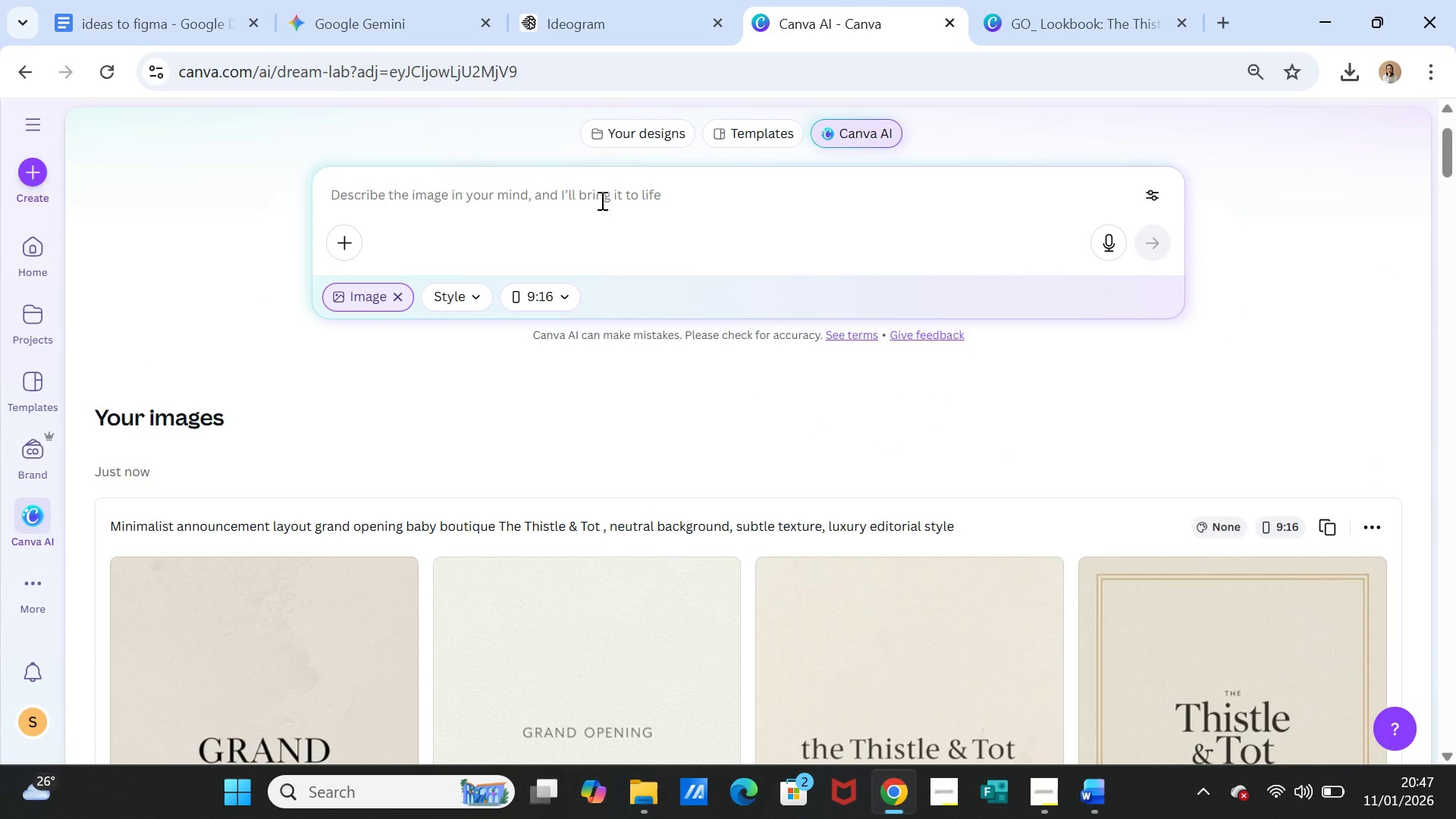 
left_click([601, 200])
 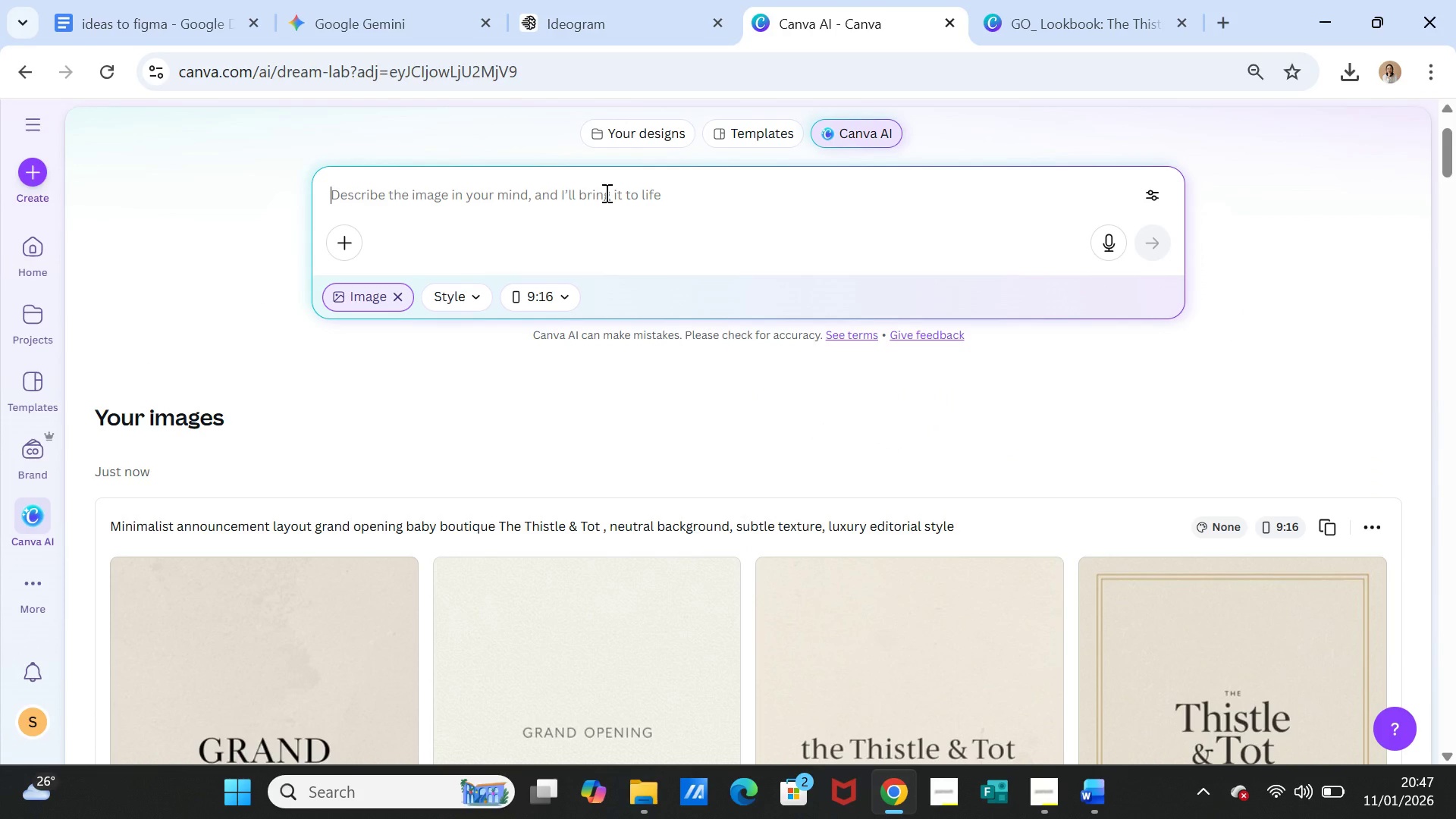 
key(Control+V)
 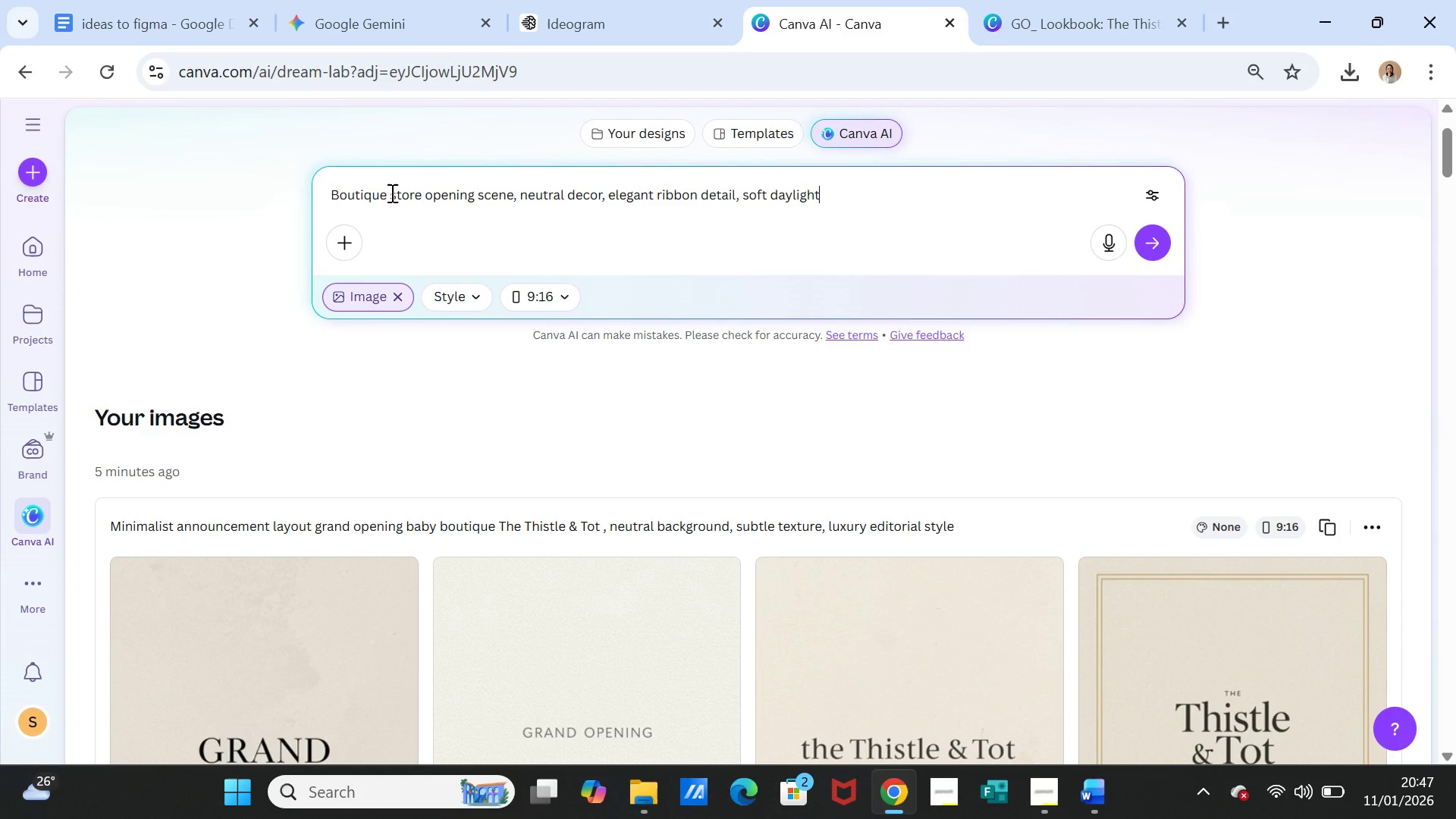 
left_click([391, 193])
 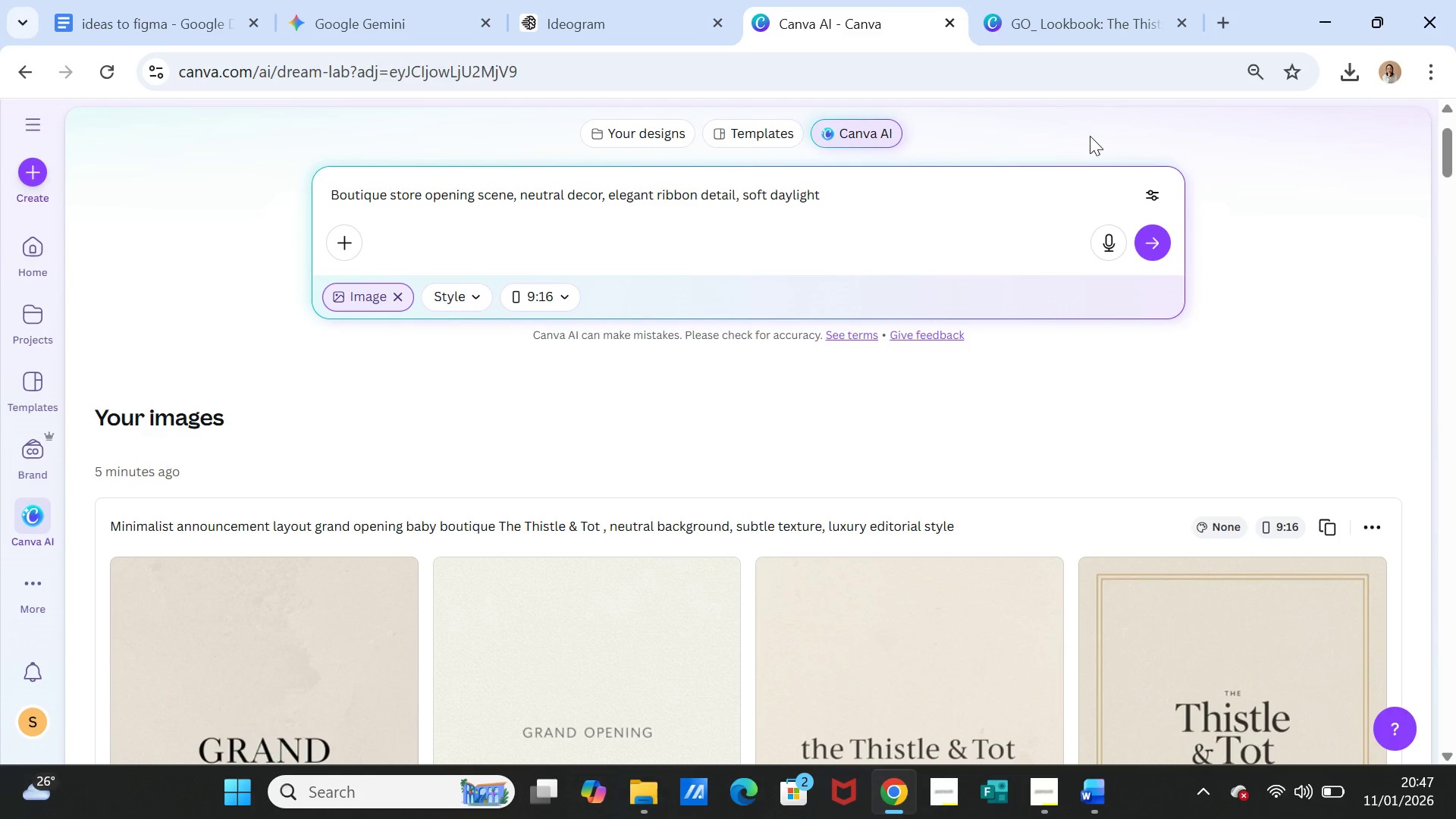 
mouse_move([1102, 26])
 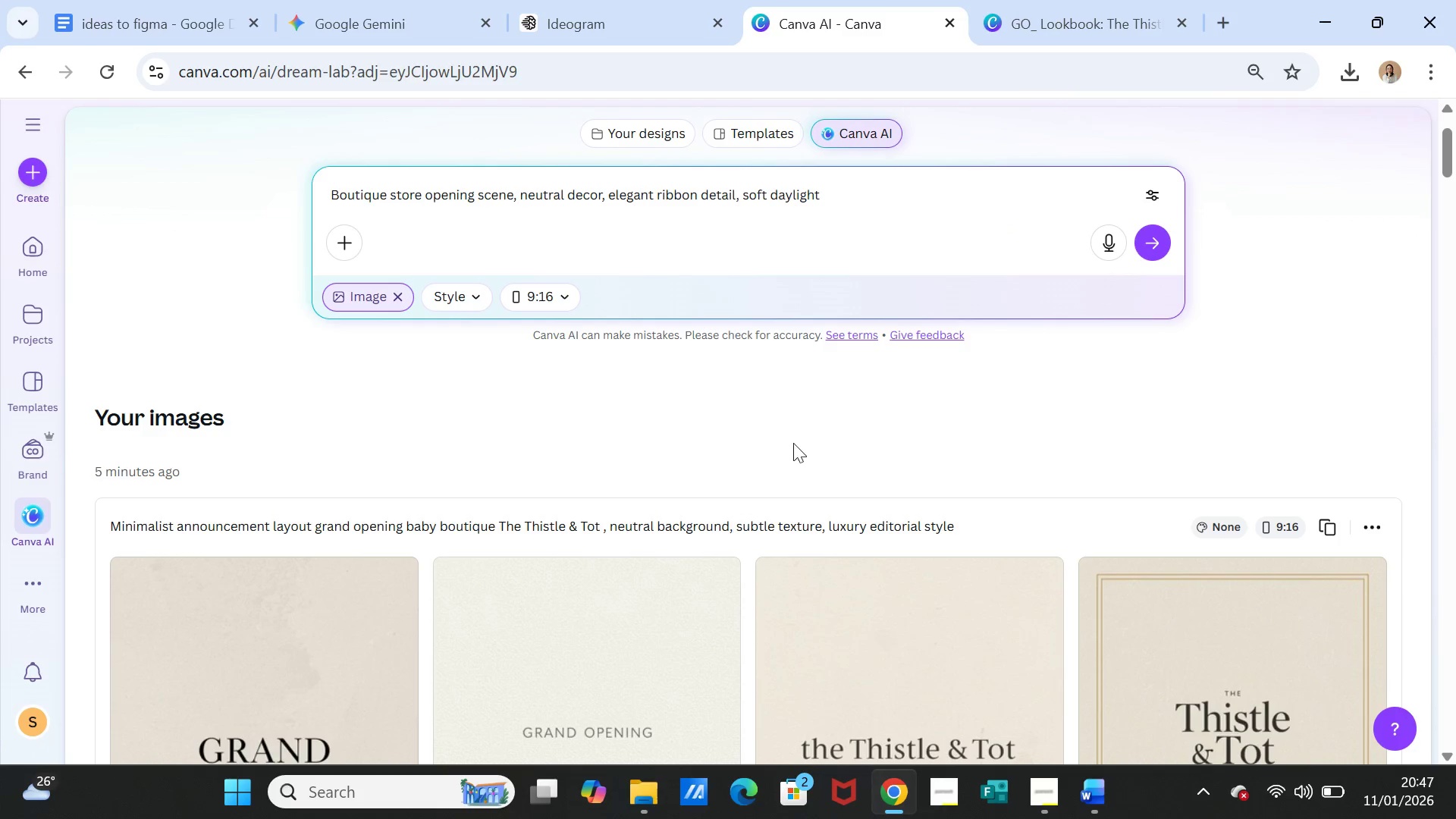 
scroll: coordinate [794, 533], scroll_direction: down, amount: 8.0
 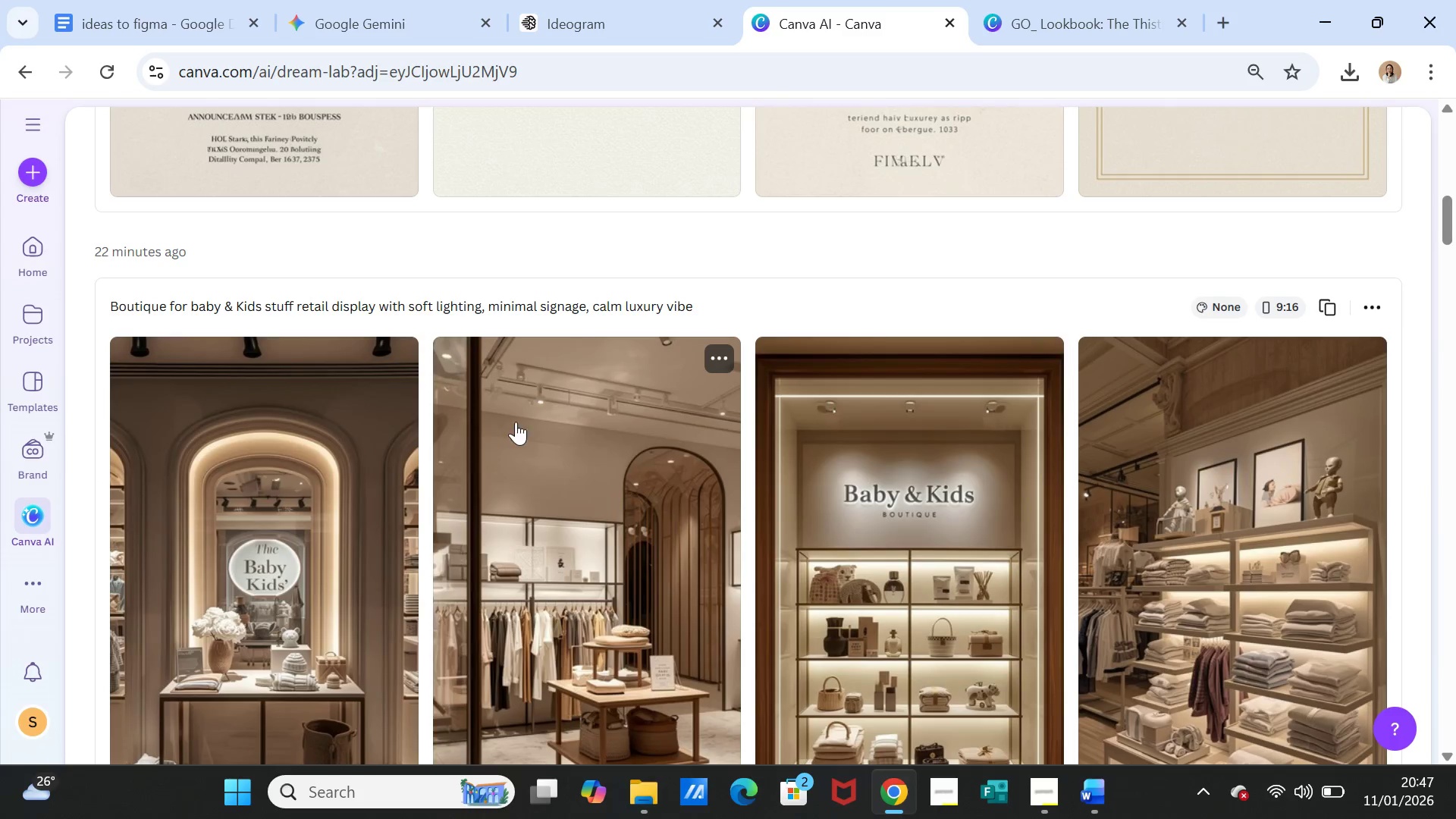 
scroll: coordinate [651, 416], scroll_direction: up, amount: 14.0
 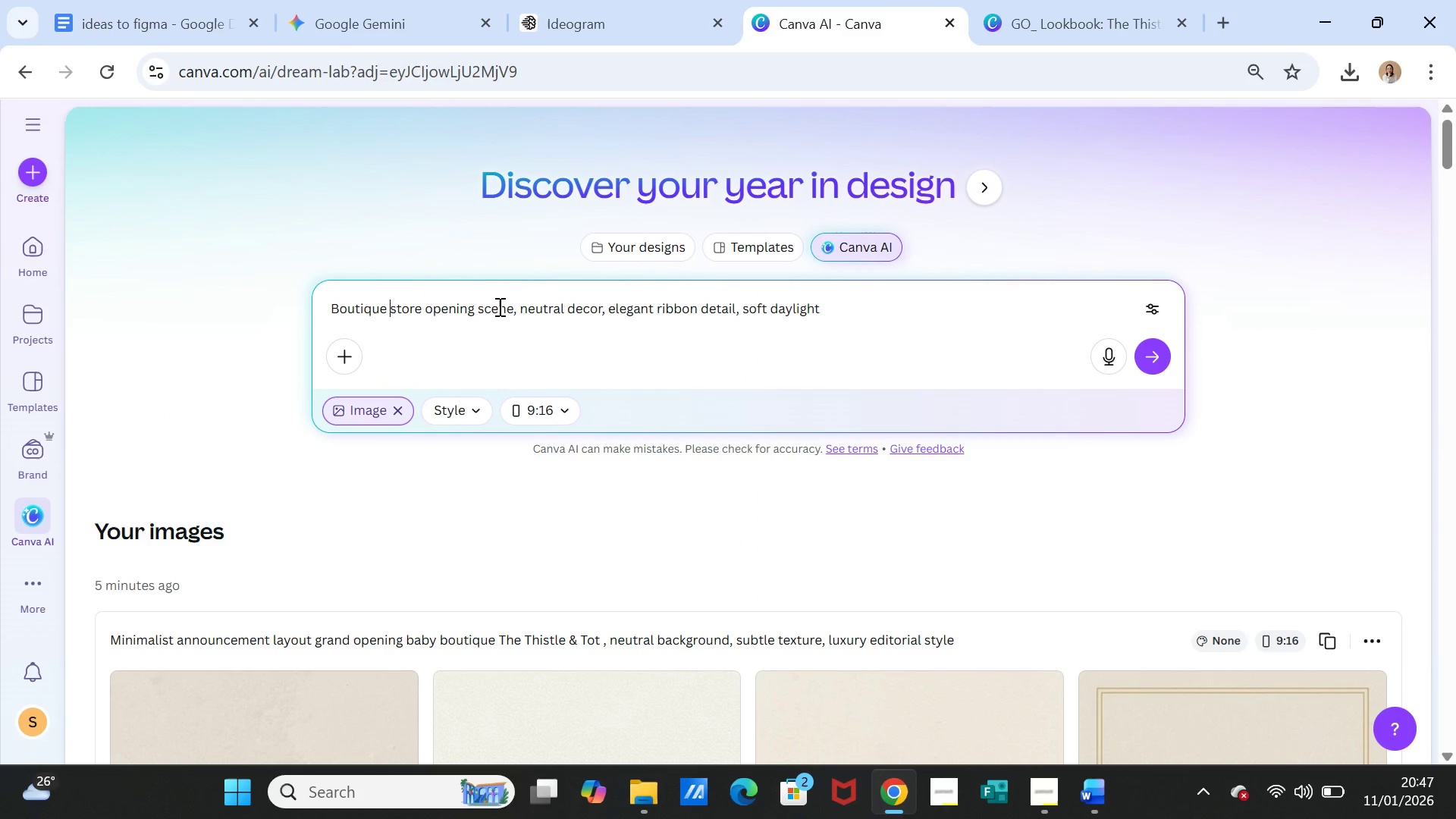 
key(Control+B)
 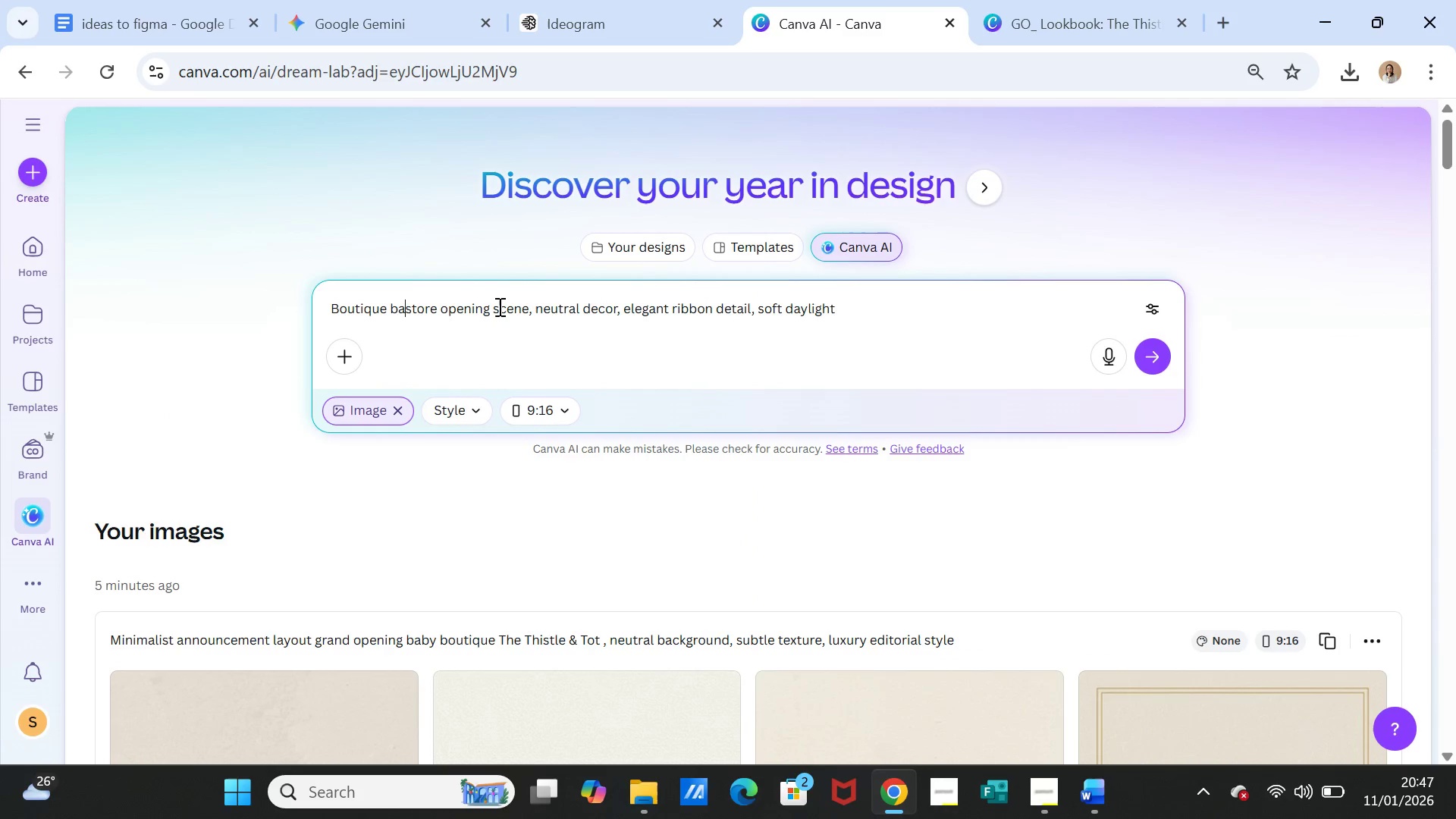 
key(Control+A)
 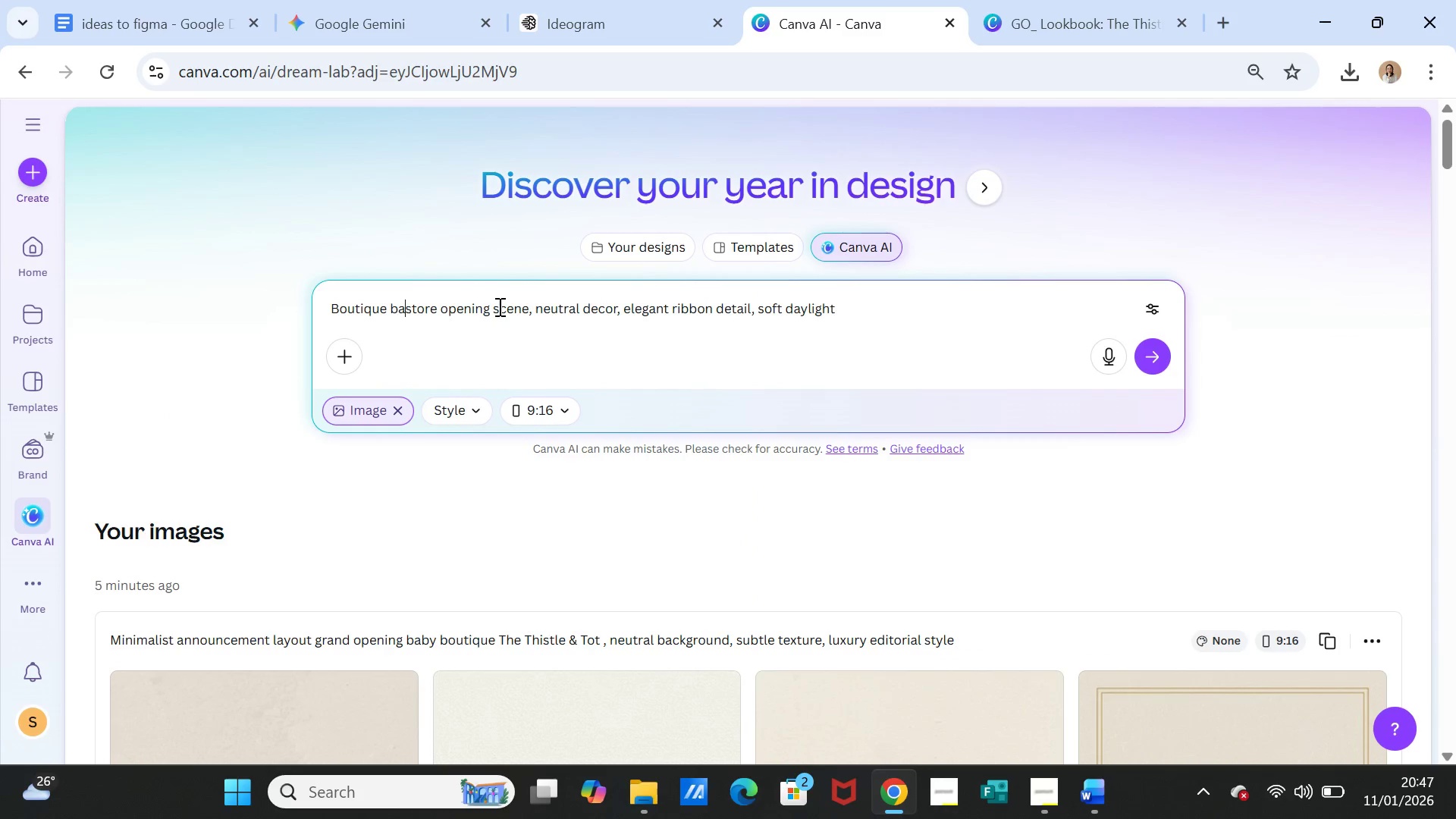 
key(Control+B)
 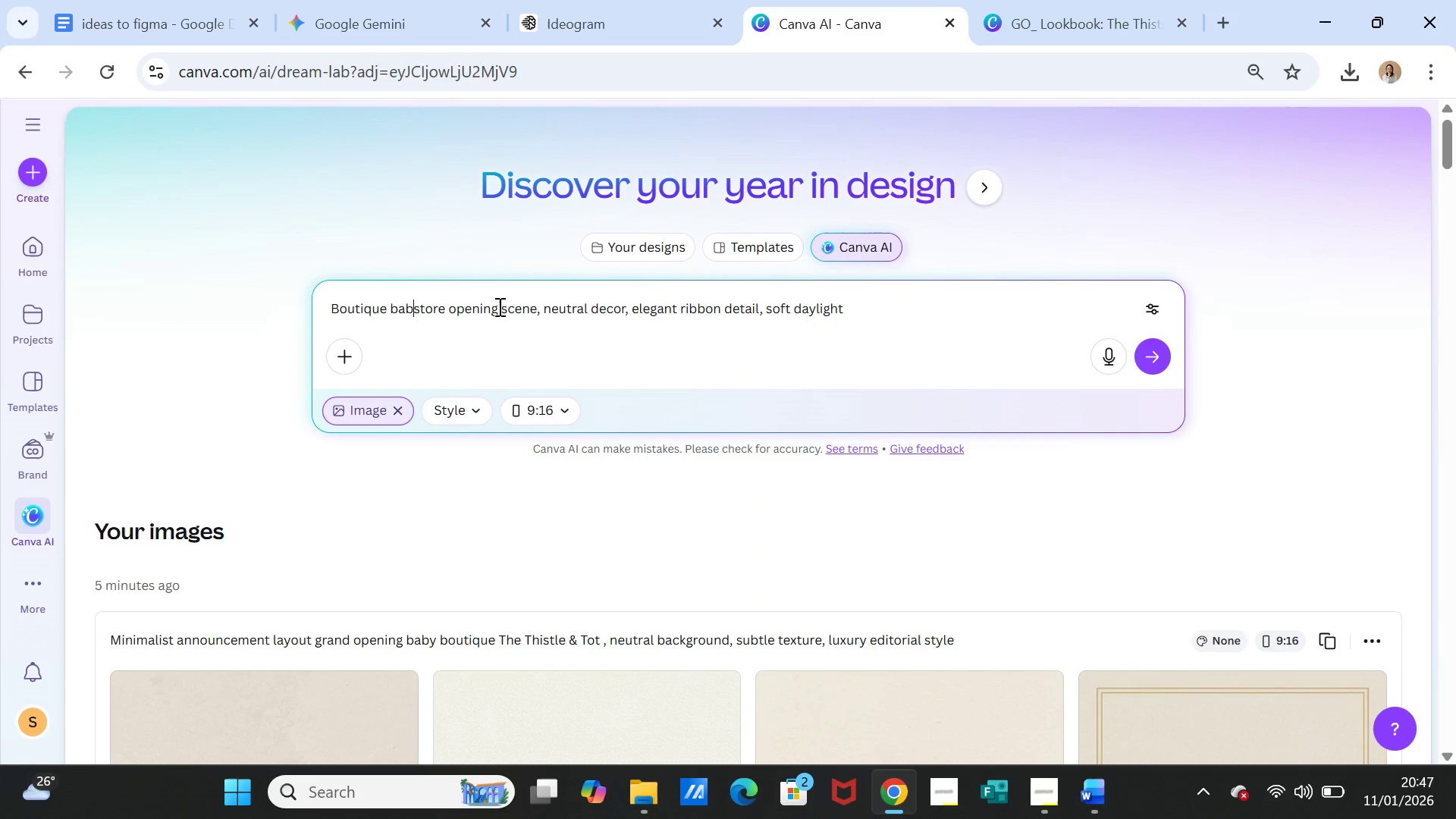 
key(Control+Y)
 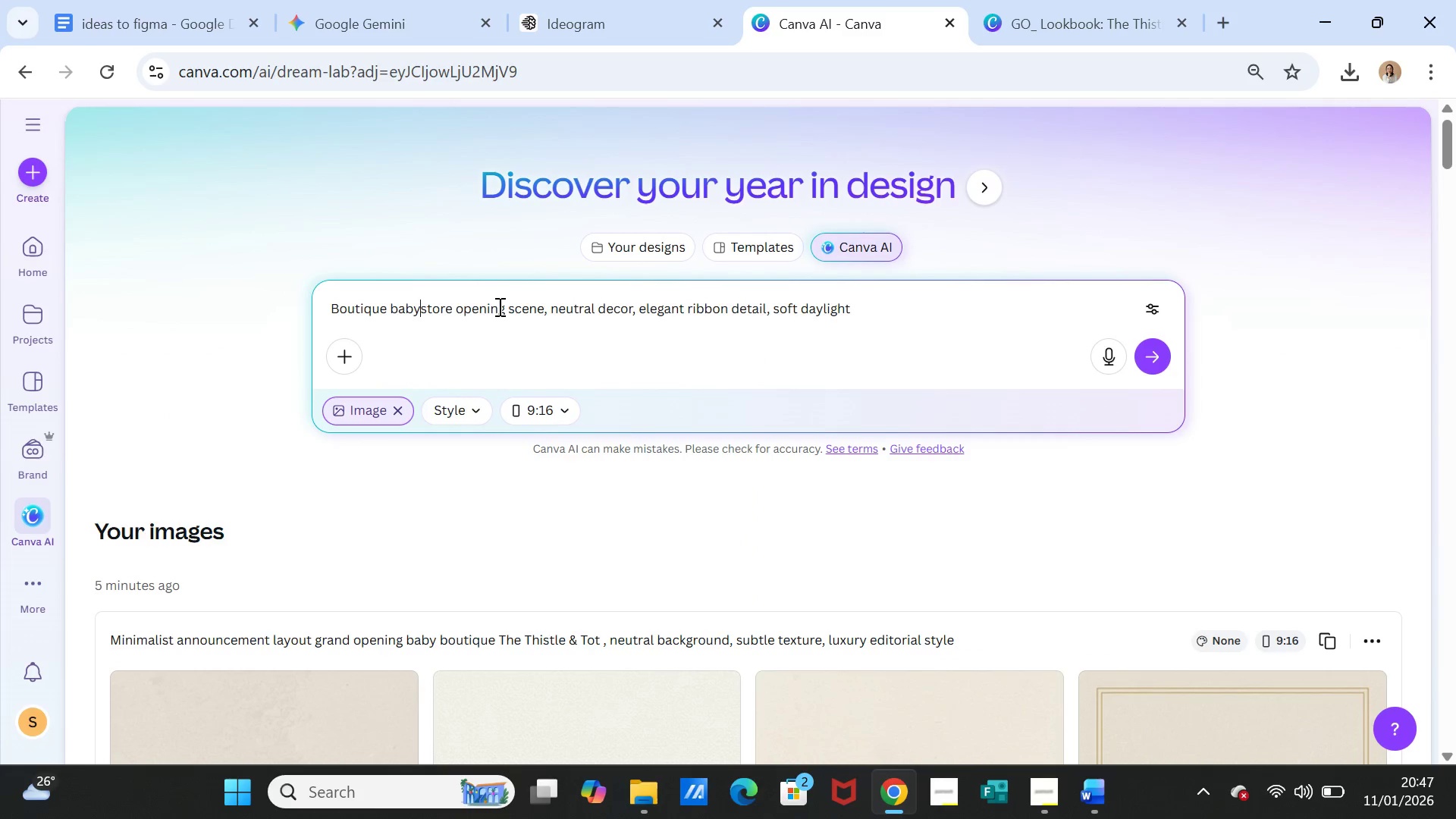 
key(Control+Space)
 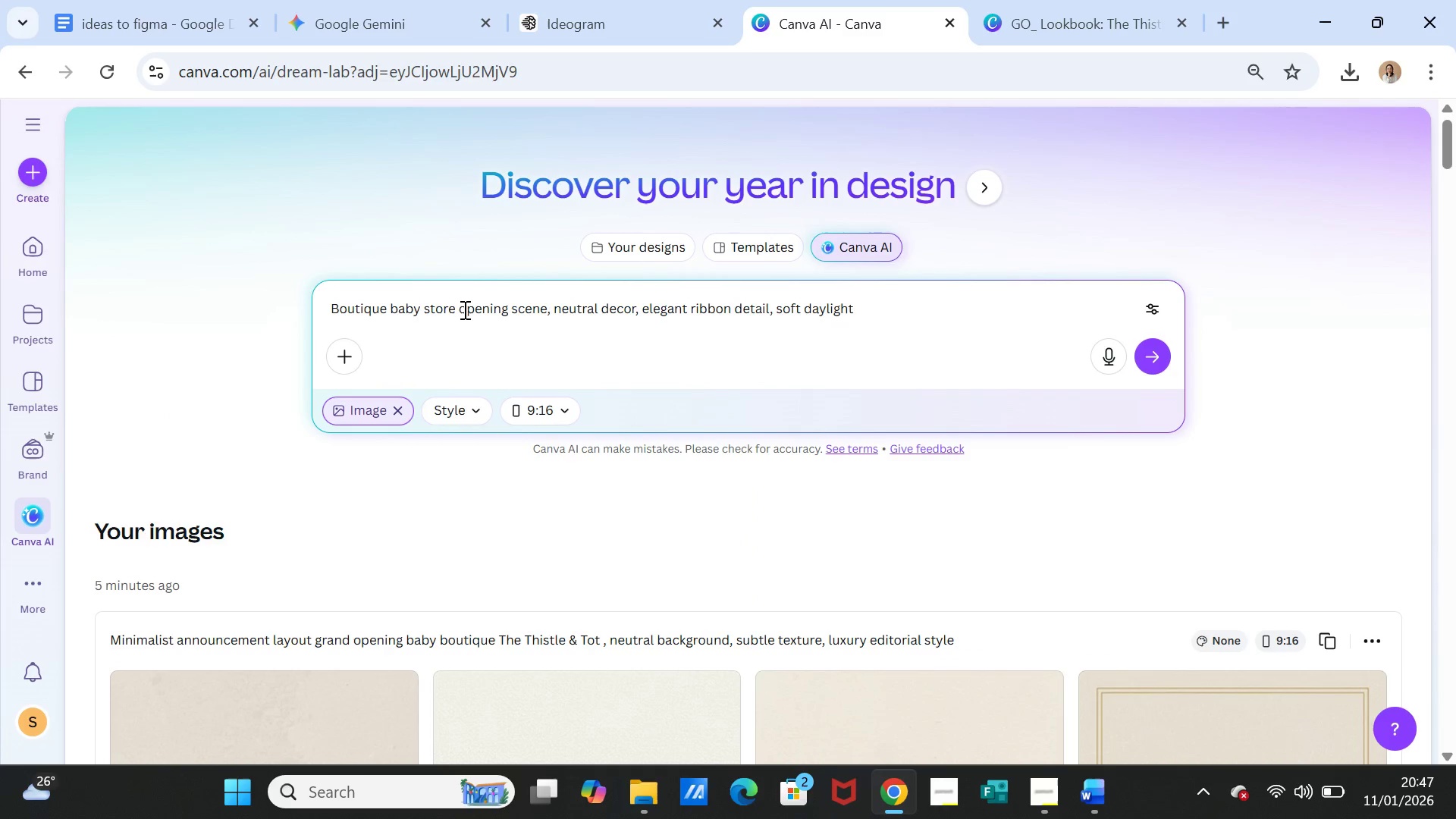 
left_click([458, 306])
 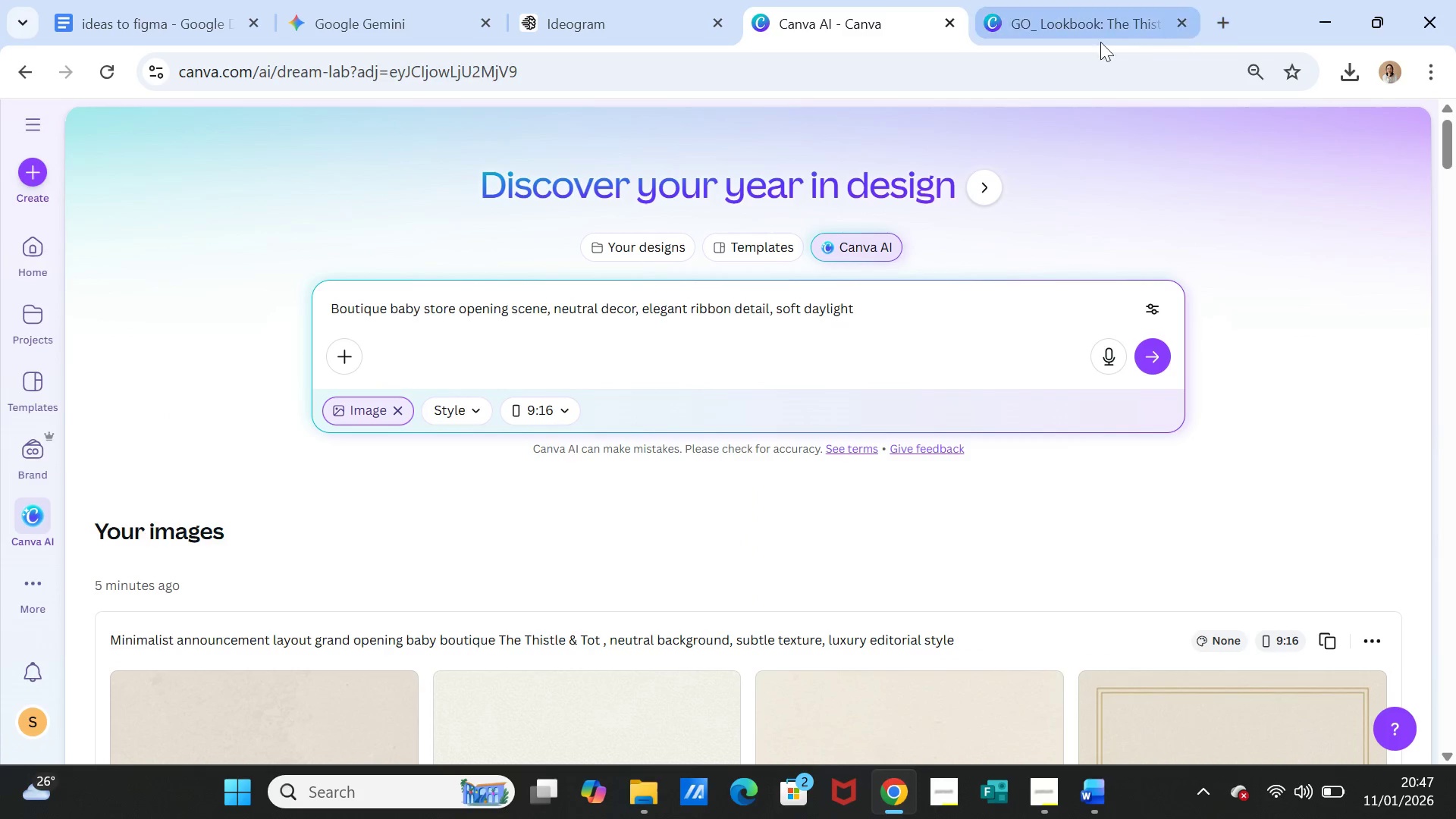 
left_click([1067, 14])
 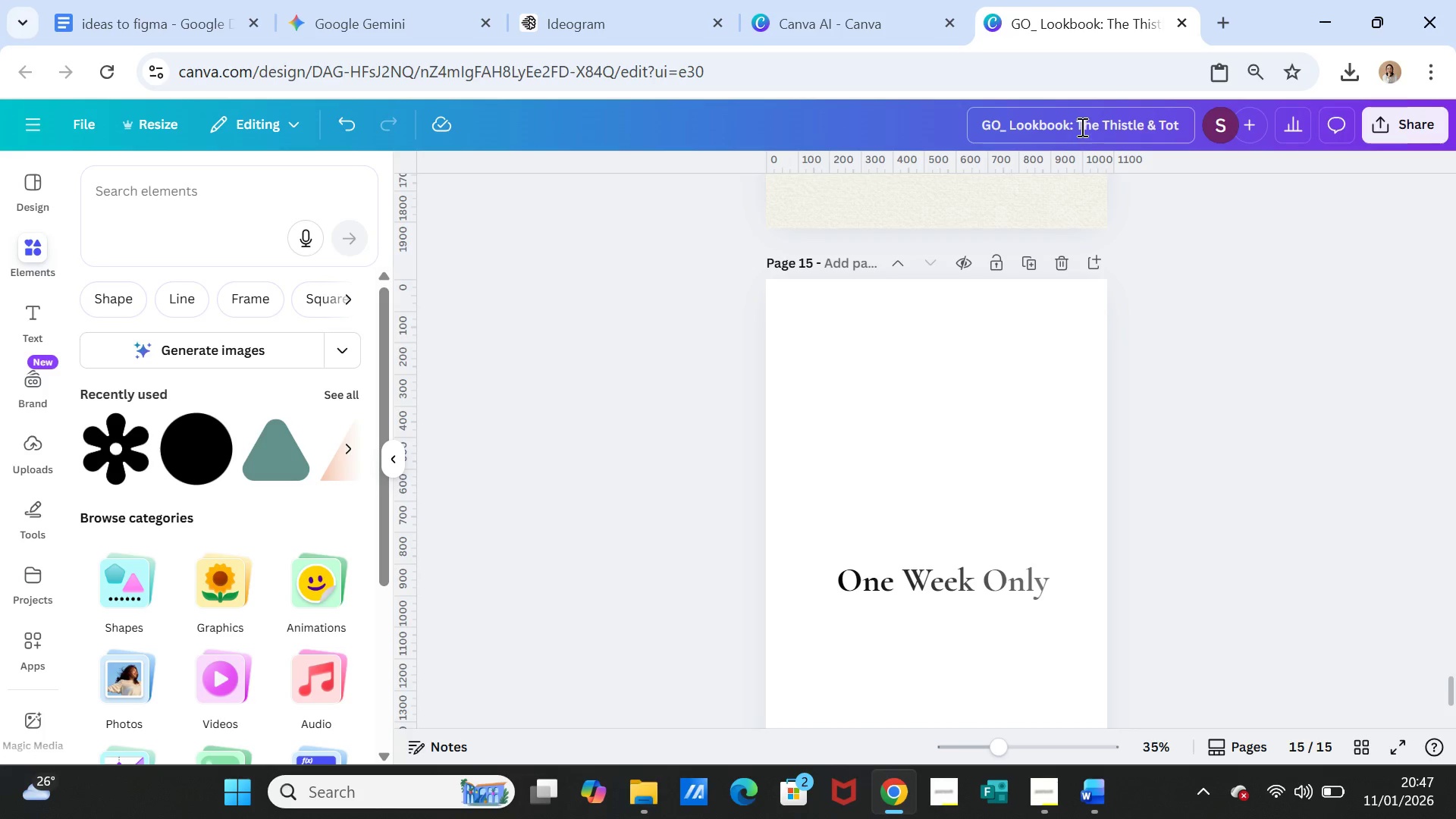 
left_click_drag(start_coordinate=[1075, 125], to_coordinate=[1180, 119])
 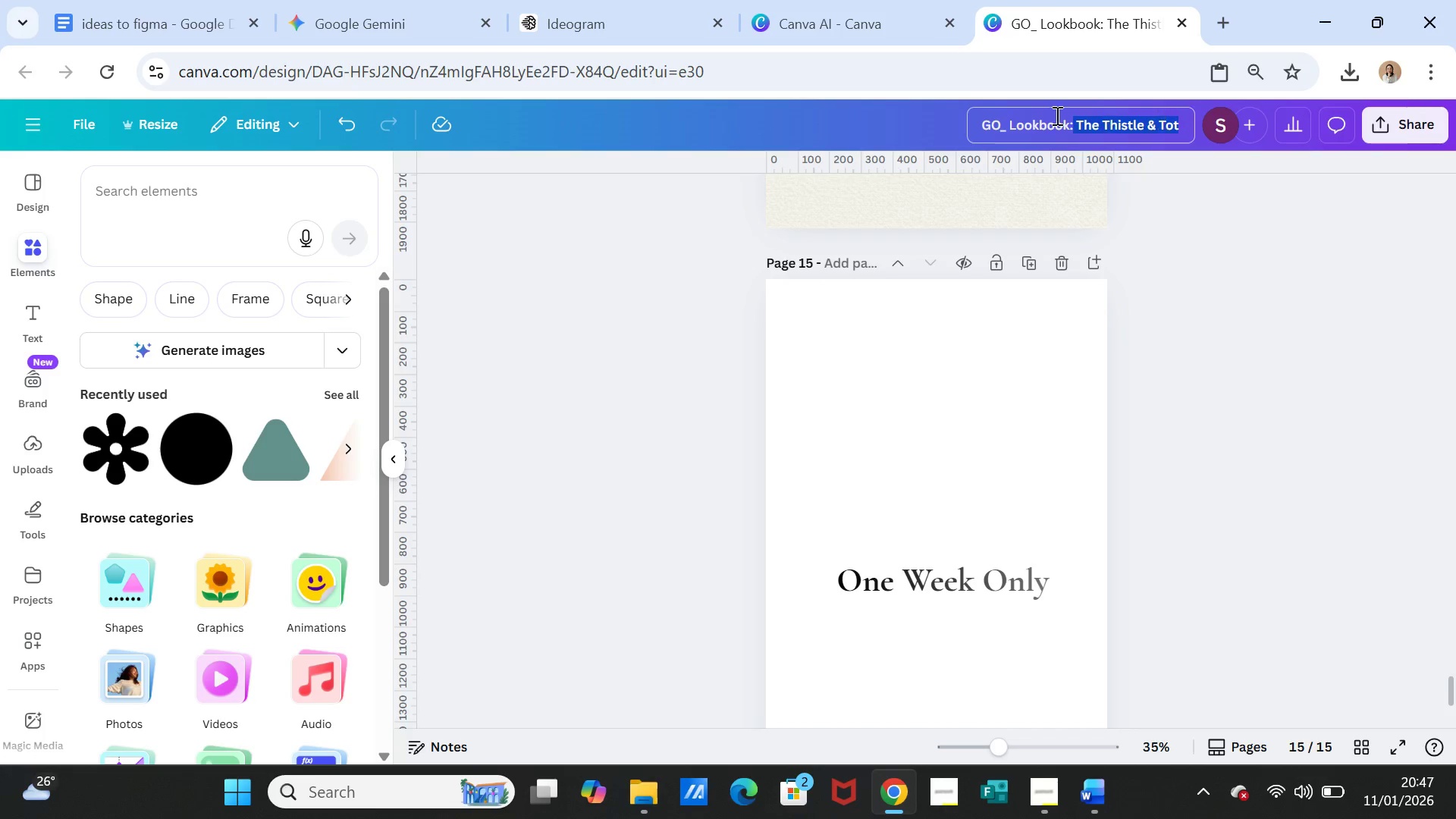 
key(Control+C)
 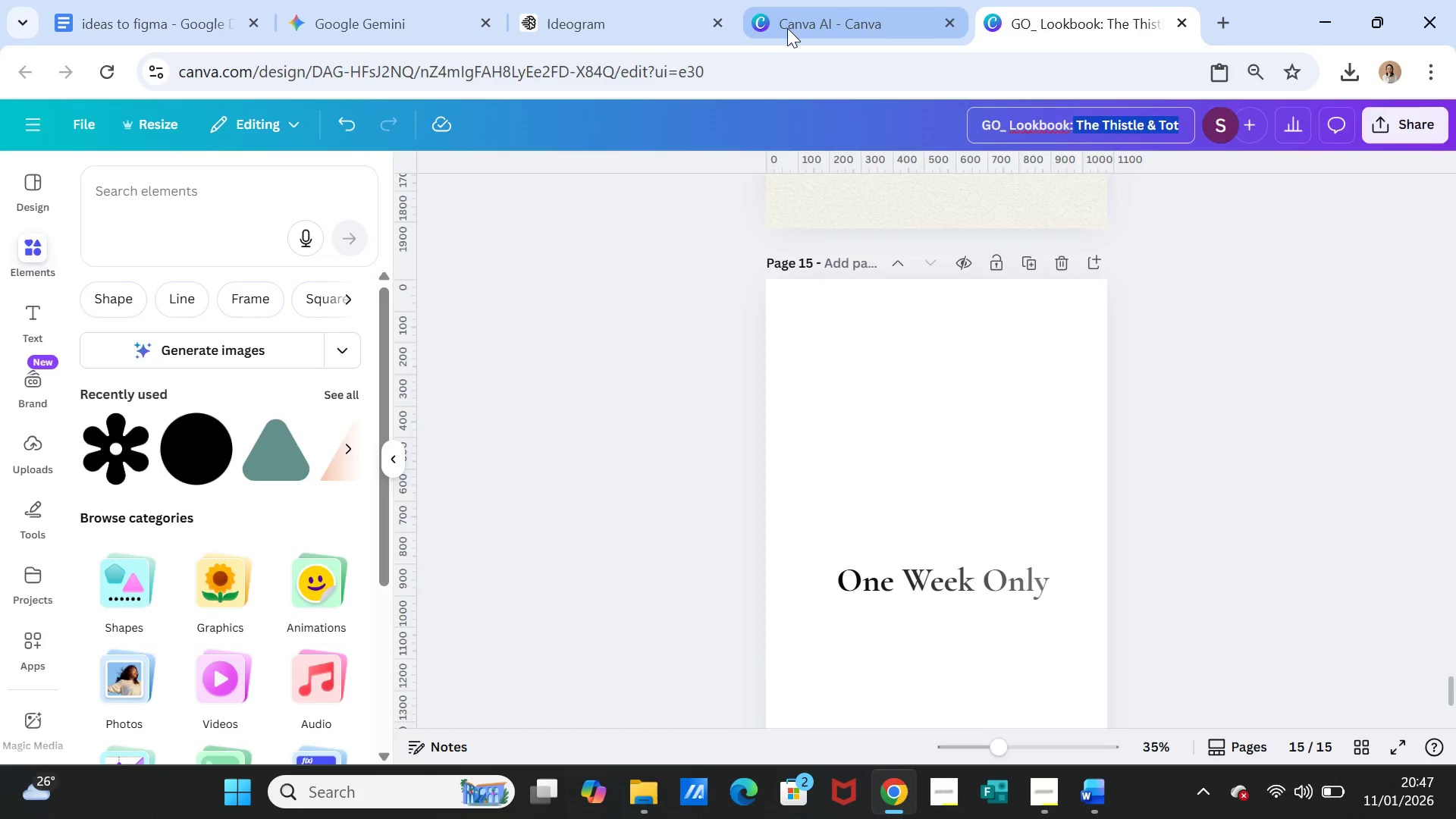 
left_click([787, 23])
 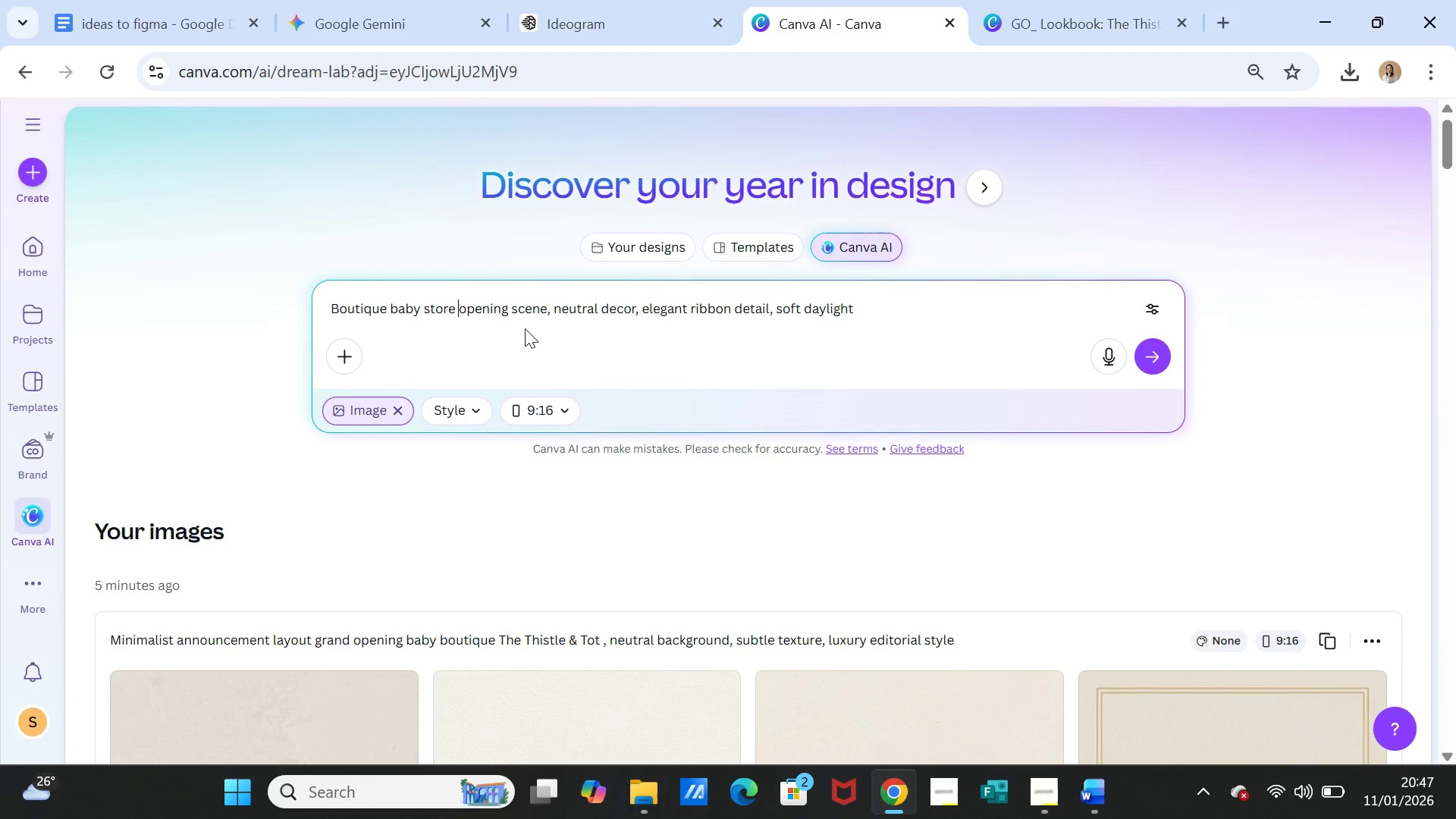 
hold_key(key=ControlLeft, duration=0.58)
 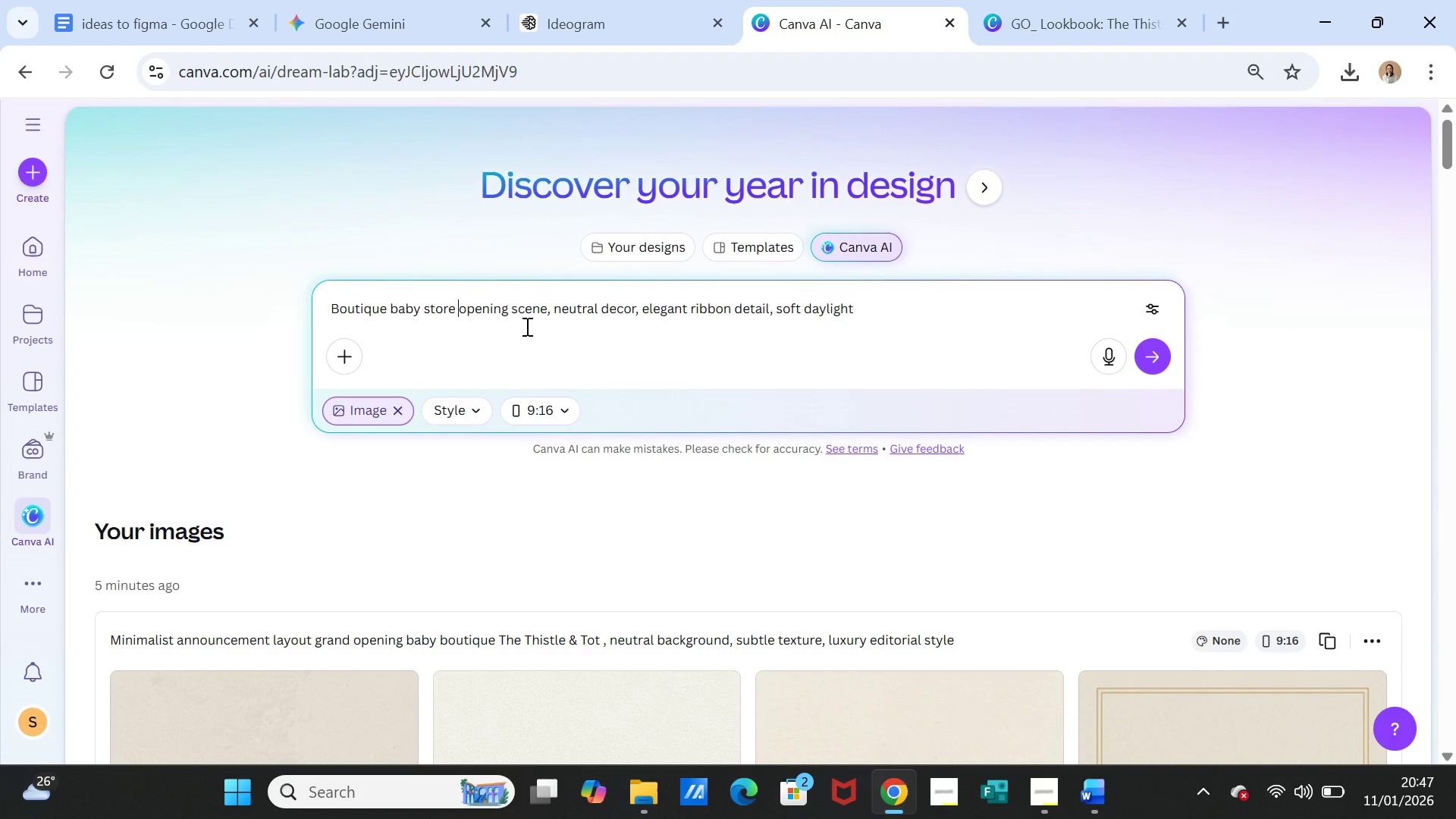 
key(Shift+Quote)
 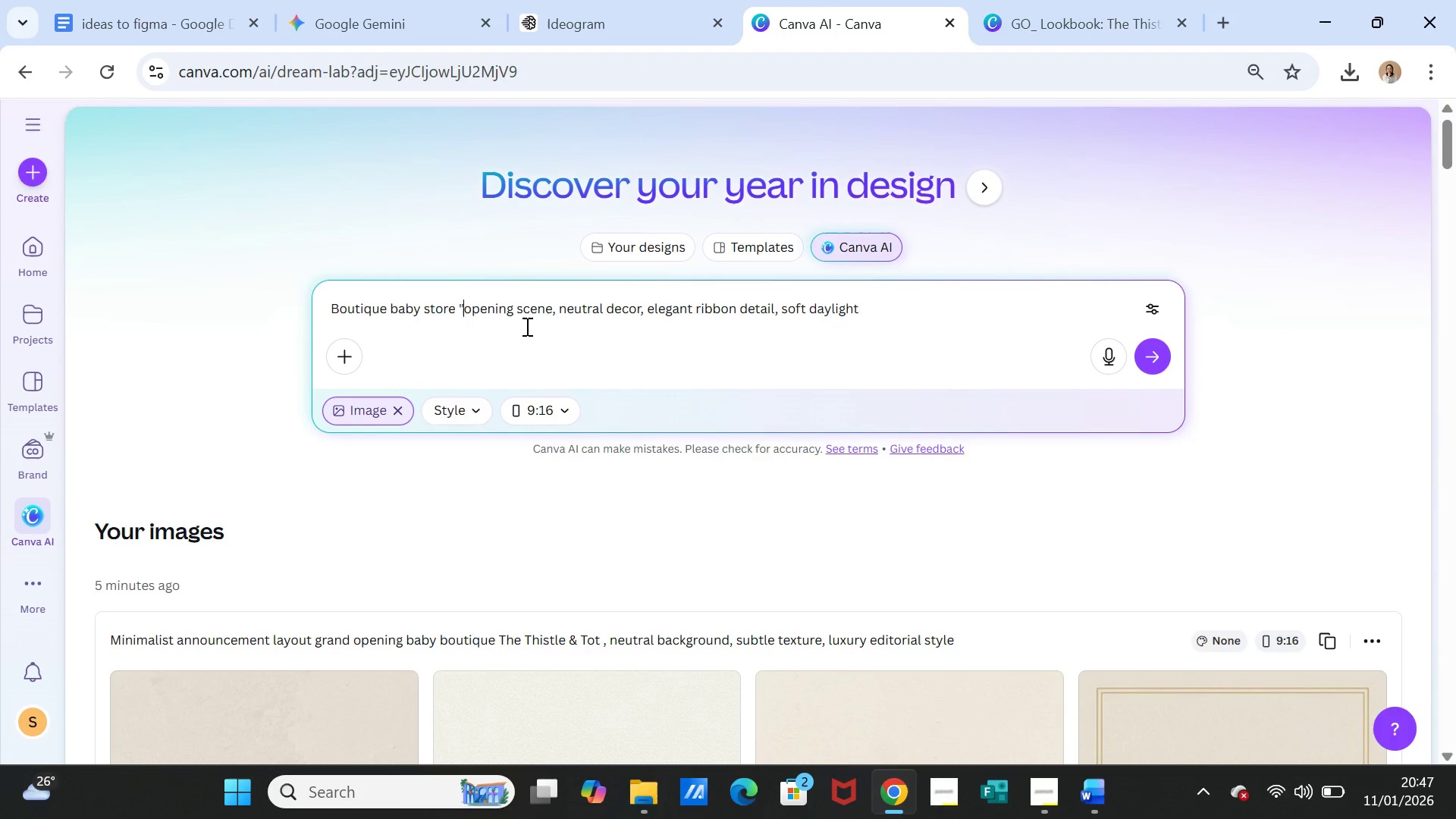 
key(Control+V)
 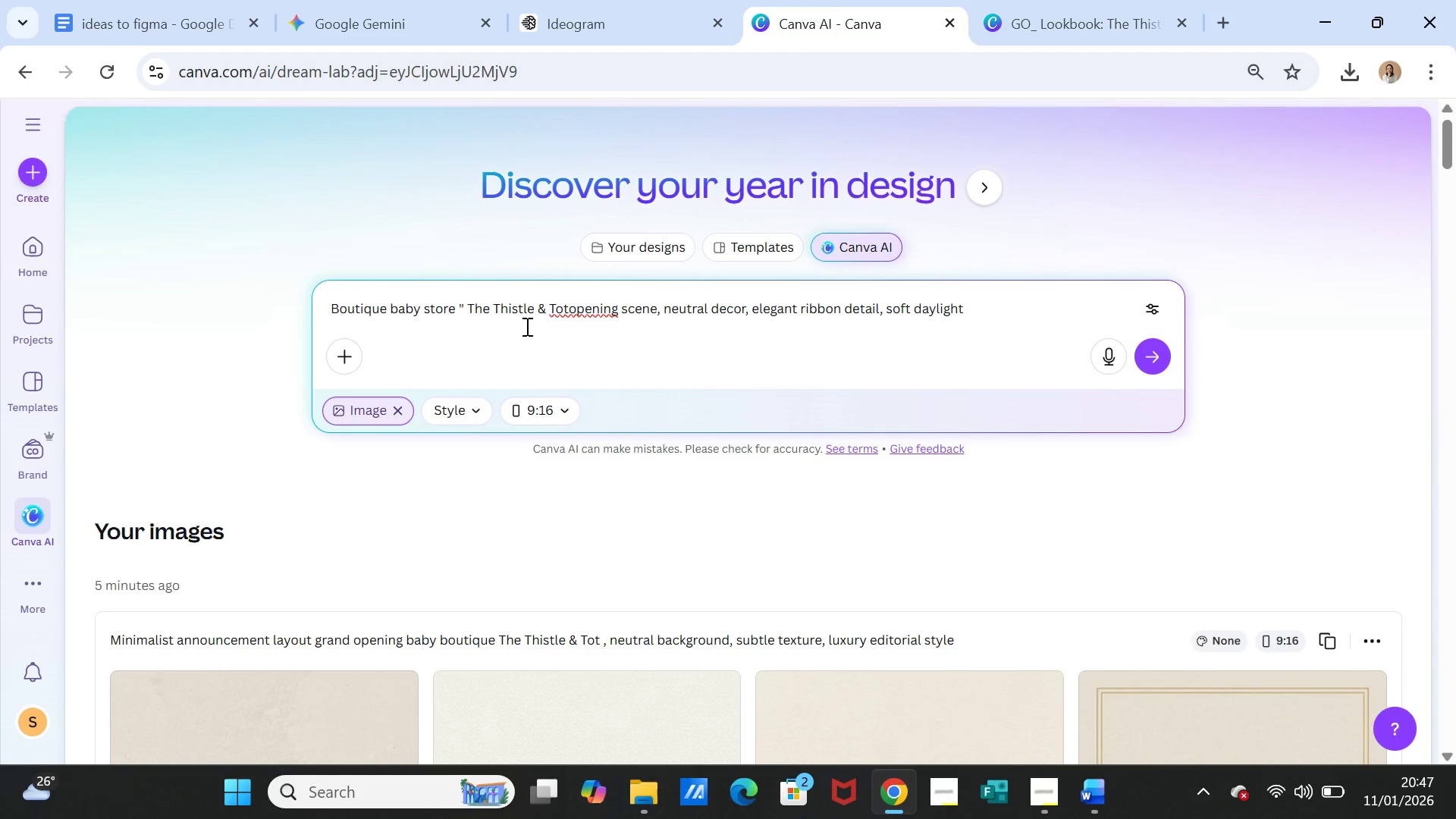 
key(Control+Quote)
 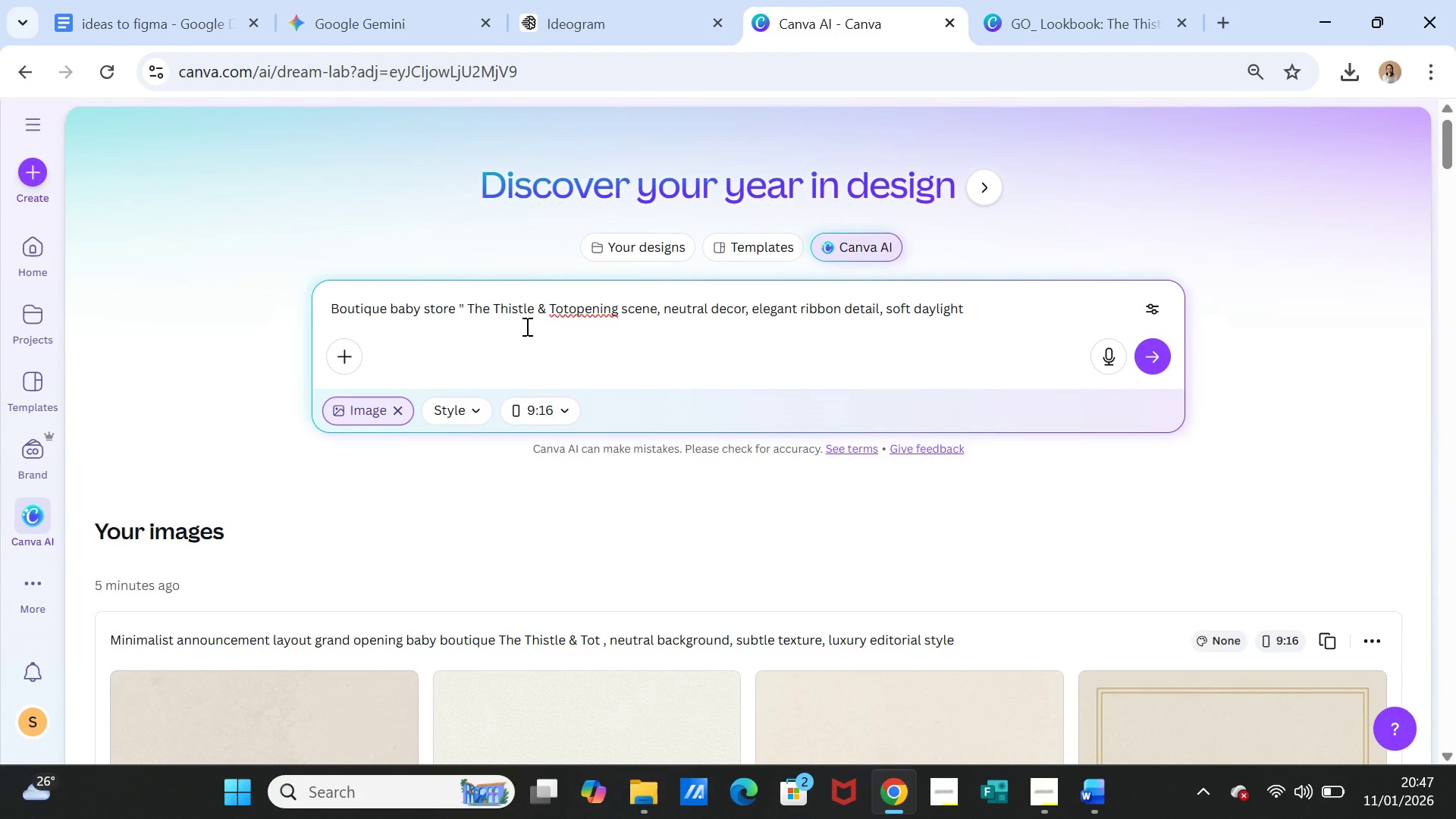 
key(Space)
 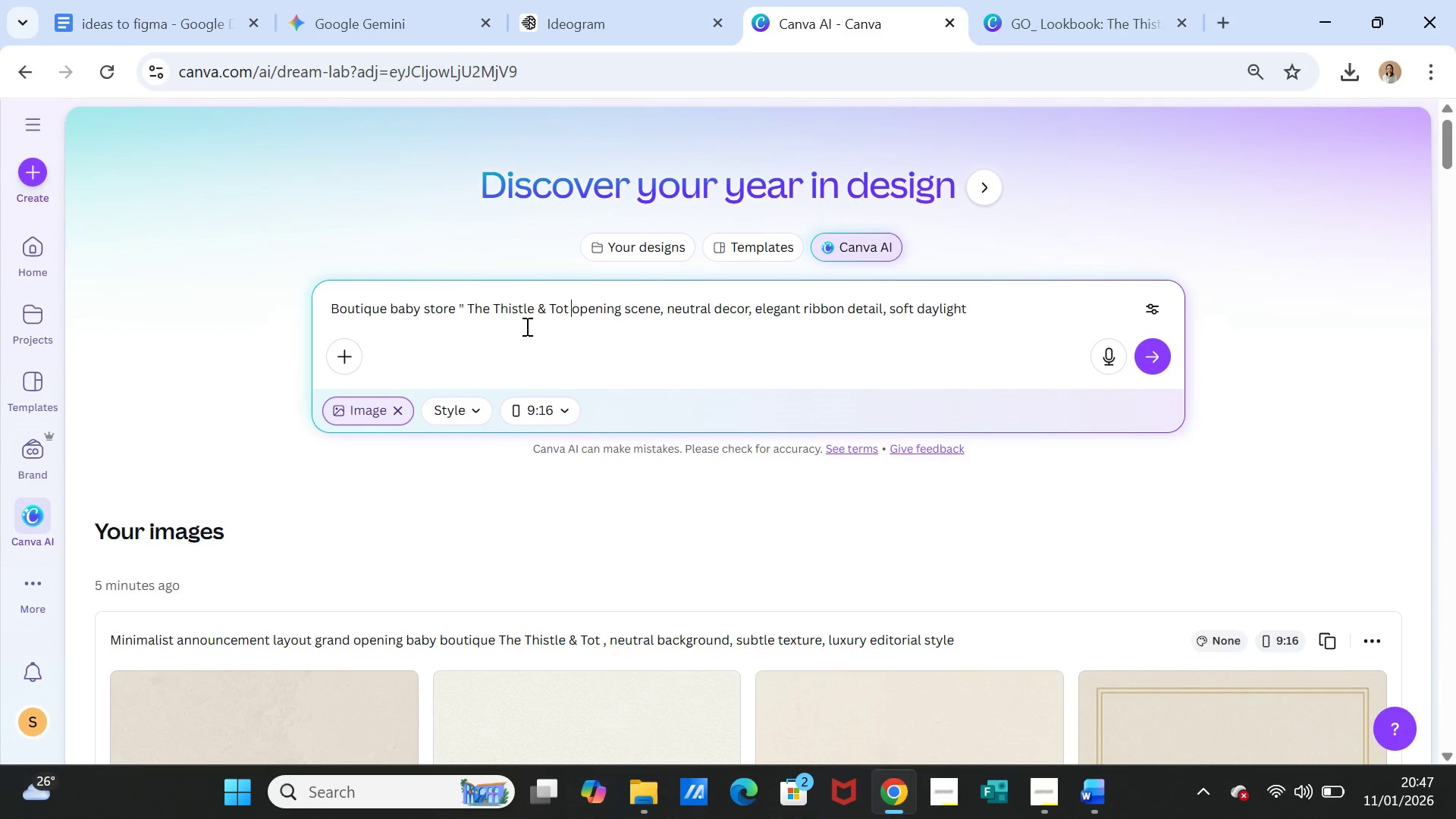 
key(Control+Quote)
 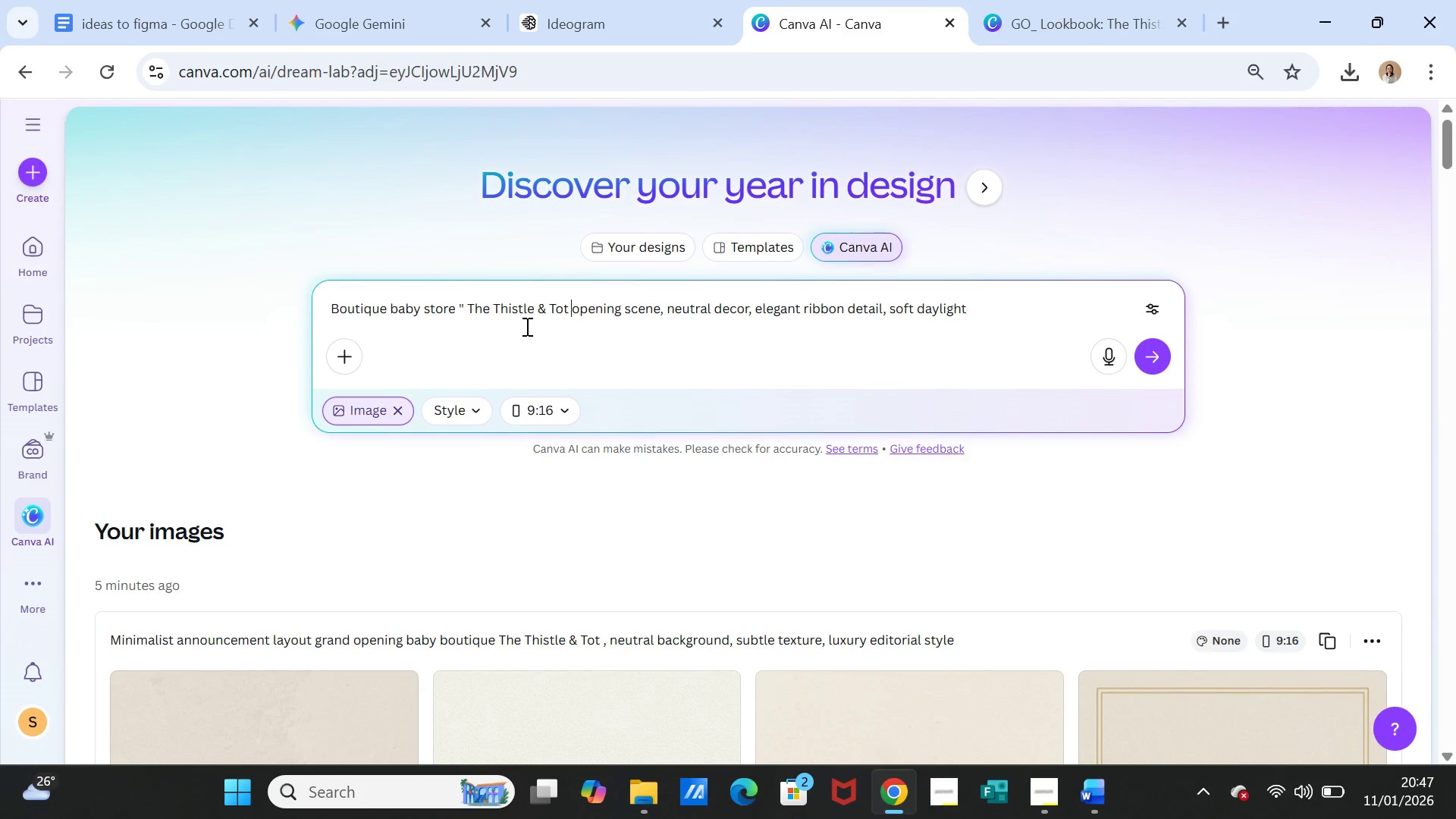 
hold_key(key=ControlLeft, duration=1.12)
 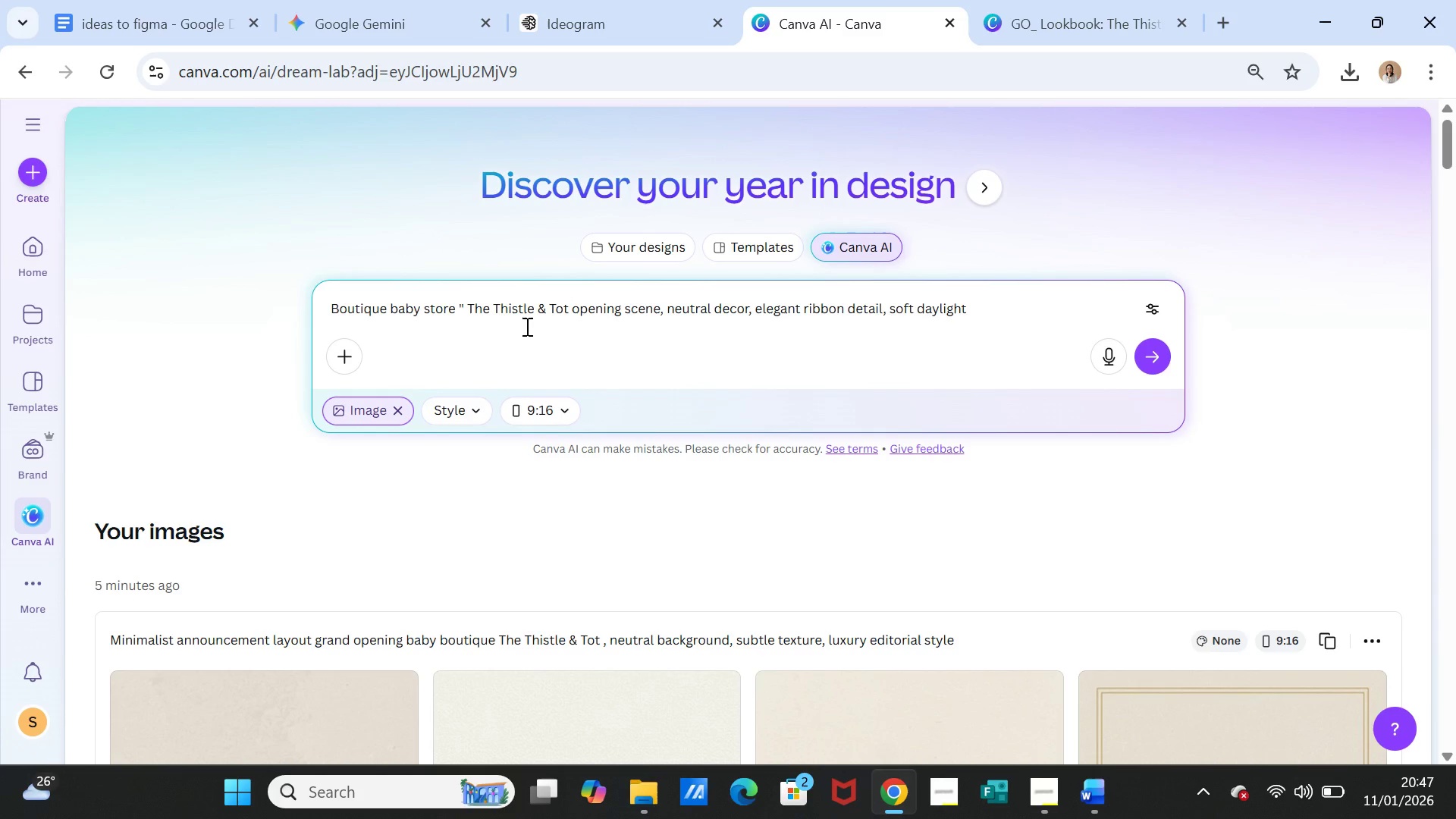 
key(Shift+Quote)
 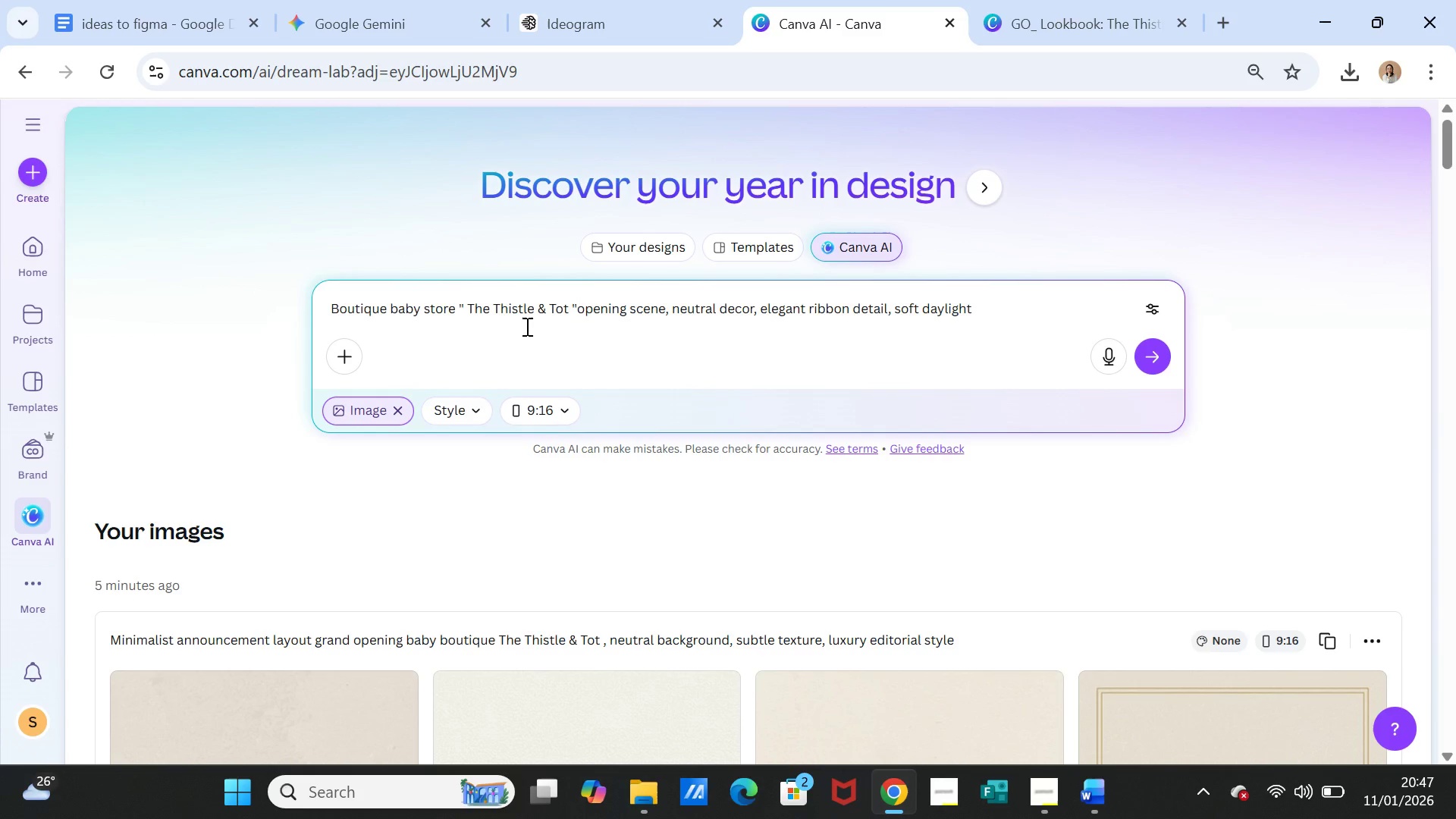 
key(Space)
 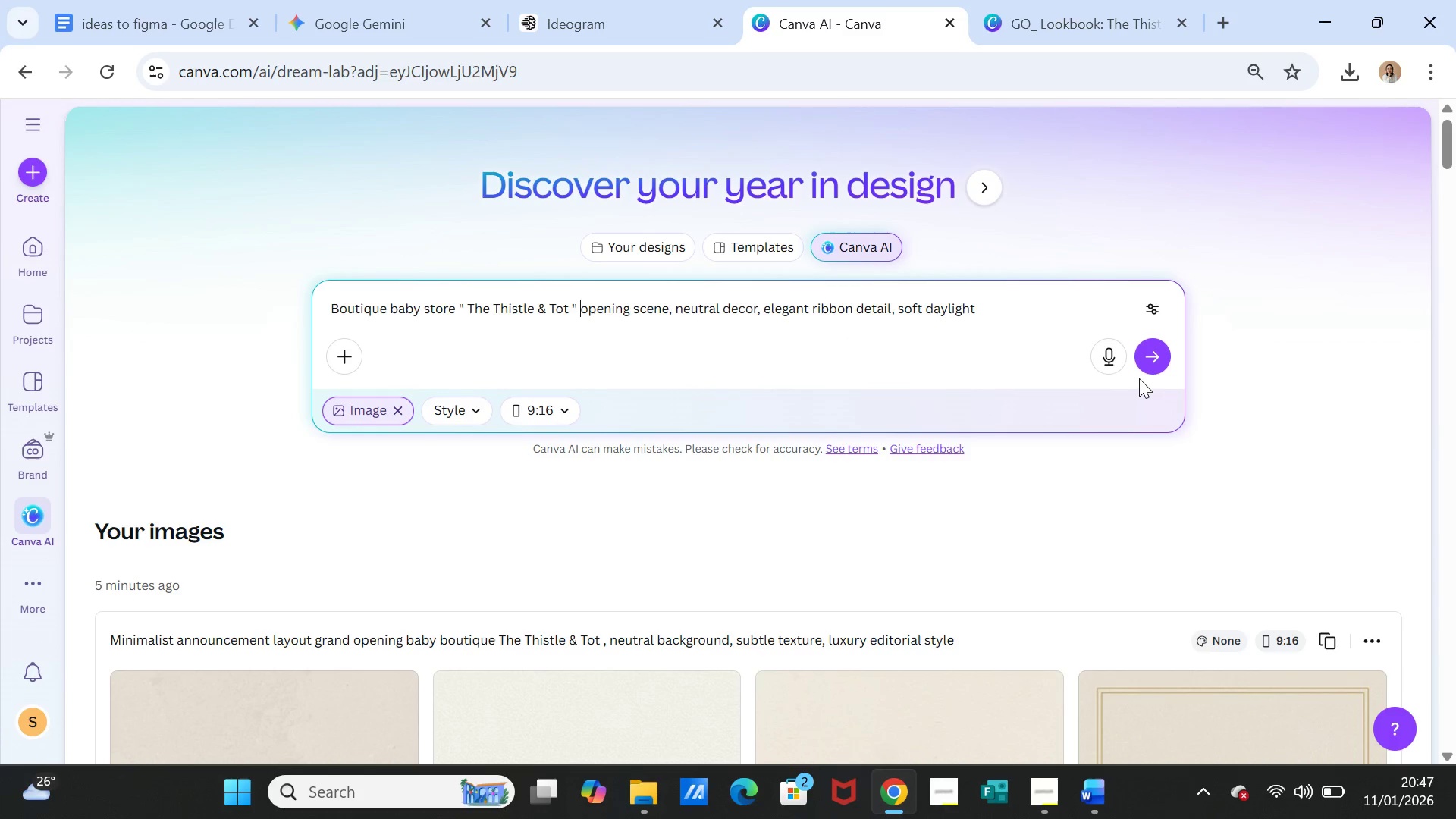 
left_click([1151, 352])
 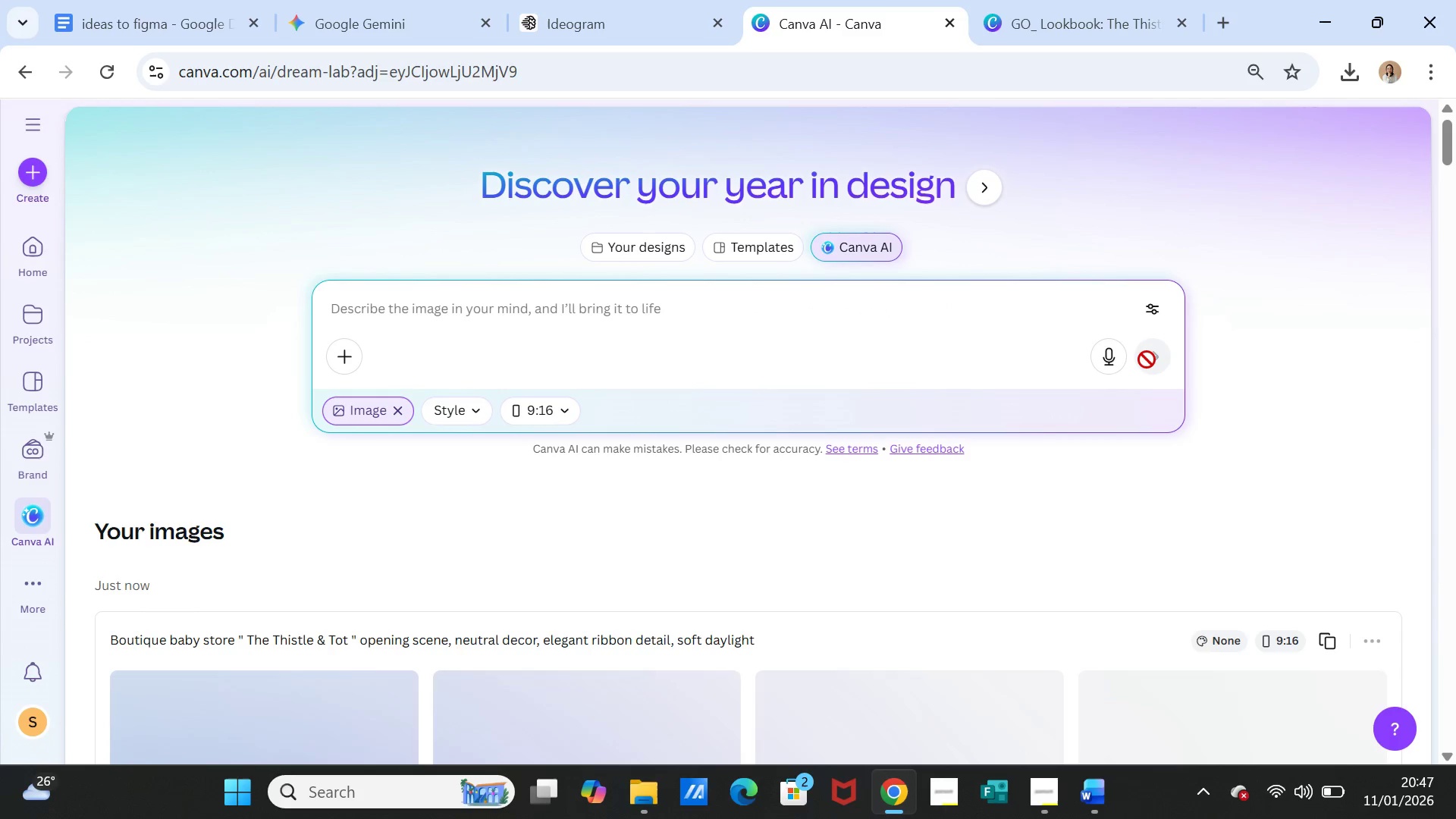 
scroll: coordinate [1141, 357], scroll_direction: down, amount: 2.0
 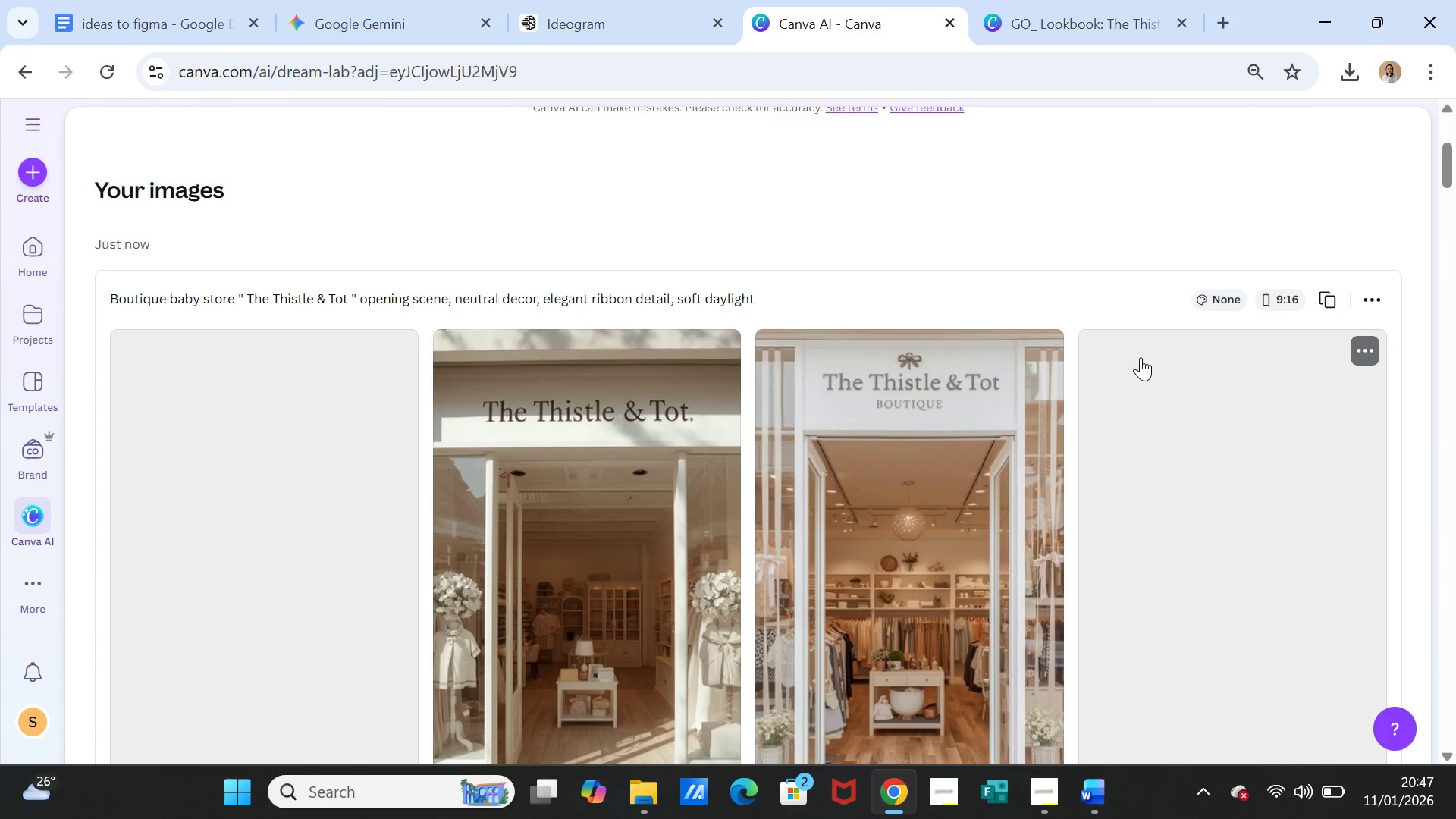 
wait(6.72)
 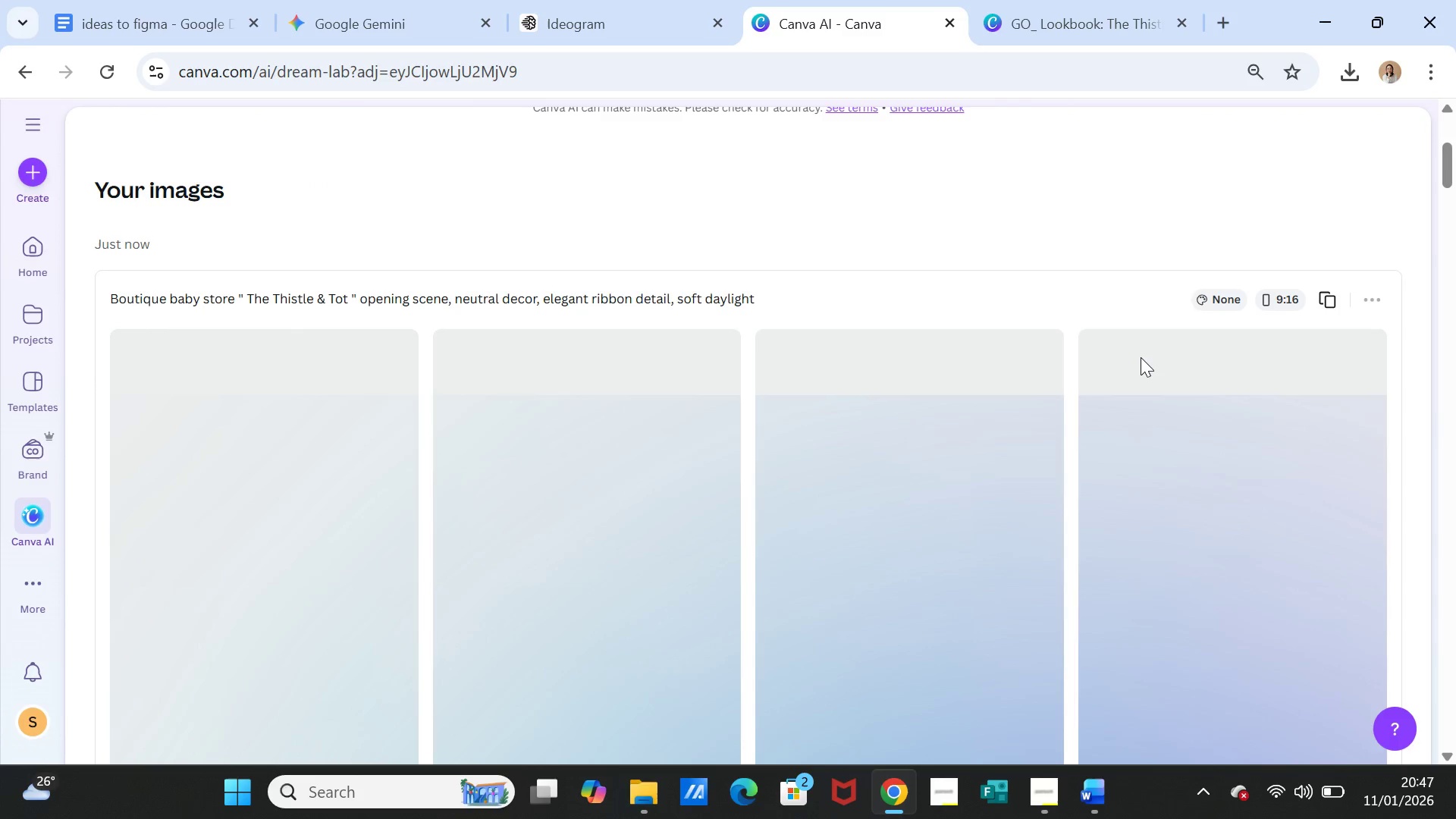 
scroll: coordinate [949, 544], scroll_direction: down, amount: 2.0
 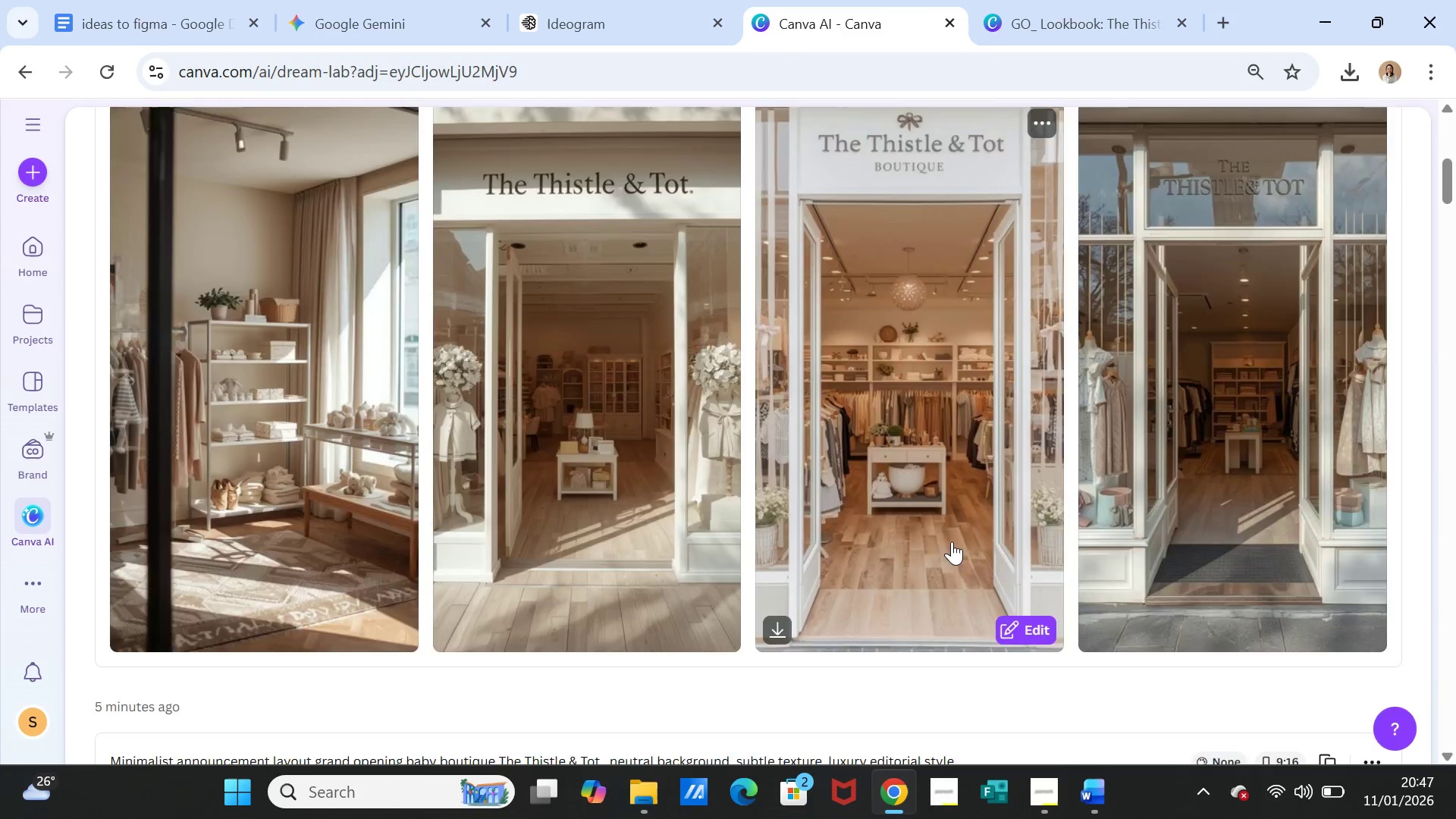 
scroll: coordinate [952, 541], scroll_direction: up, amount: 1.0
 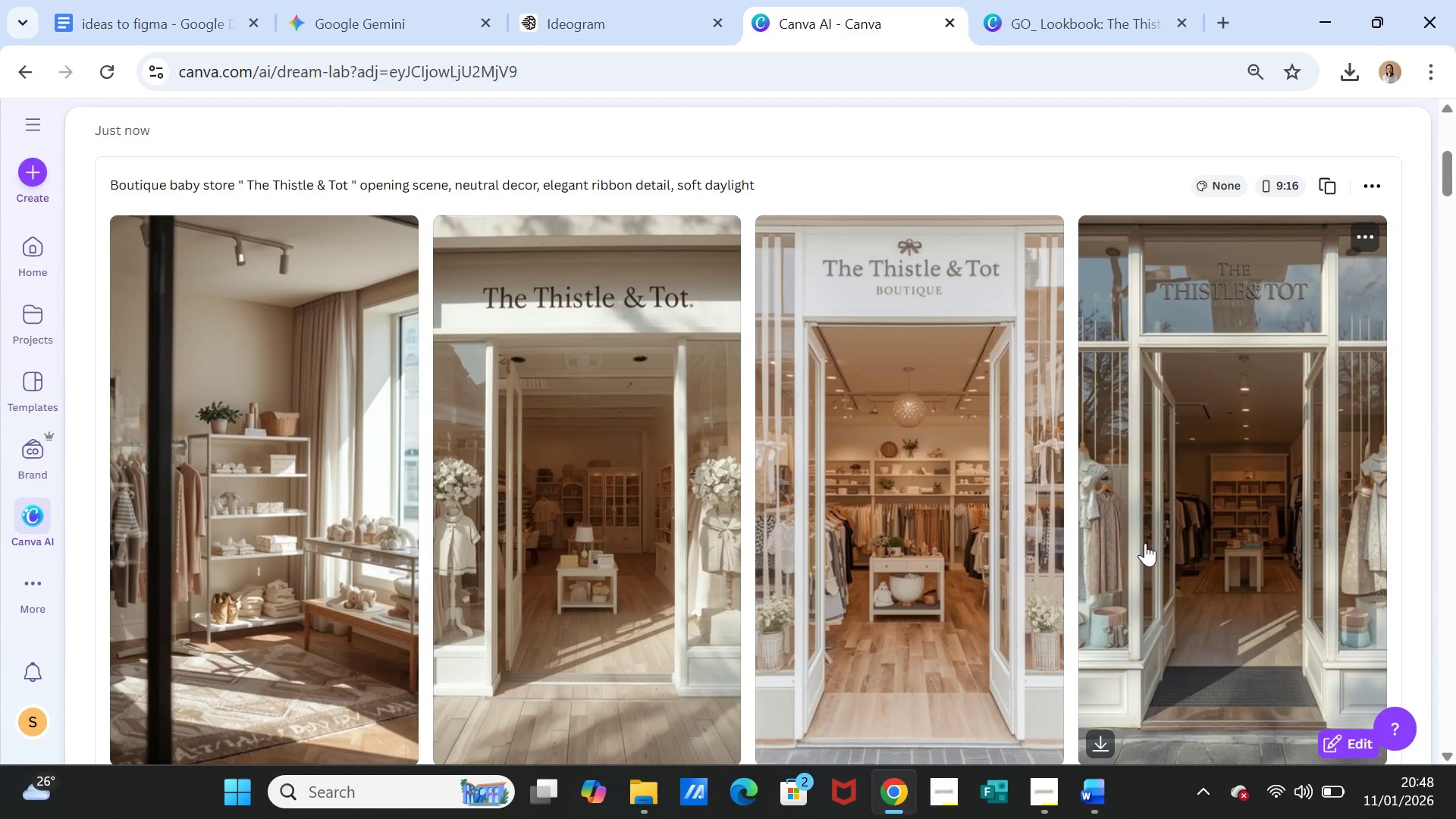 
wait(11.74)
 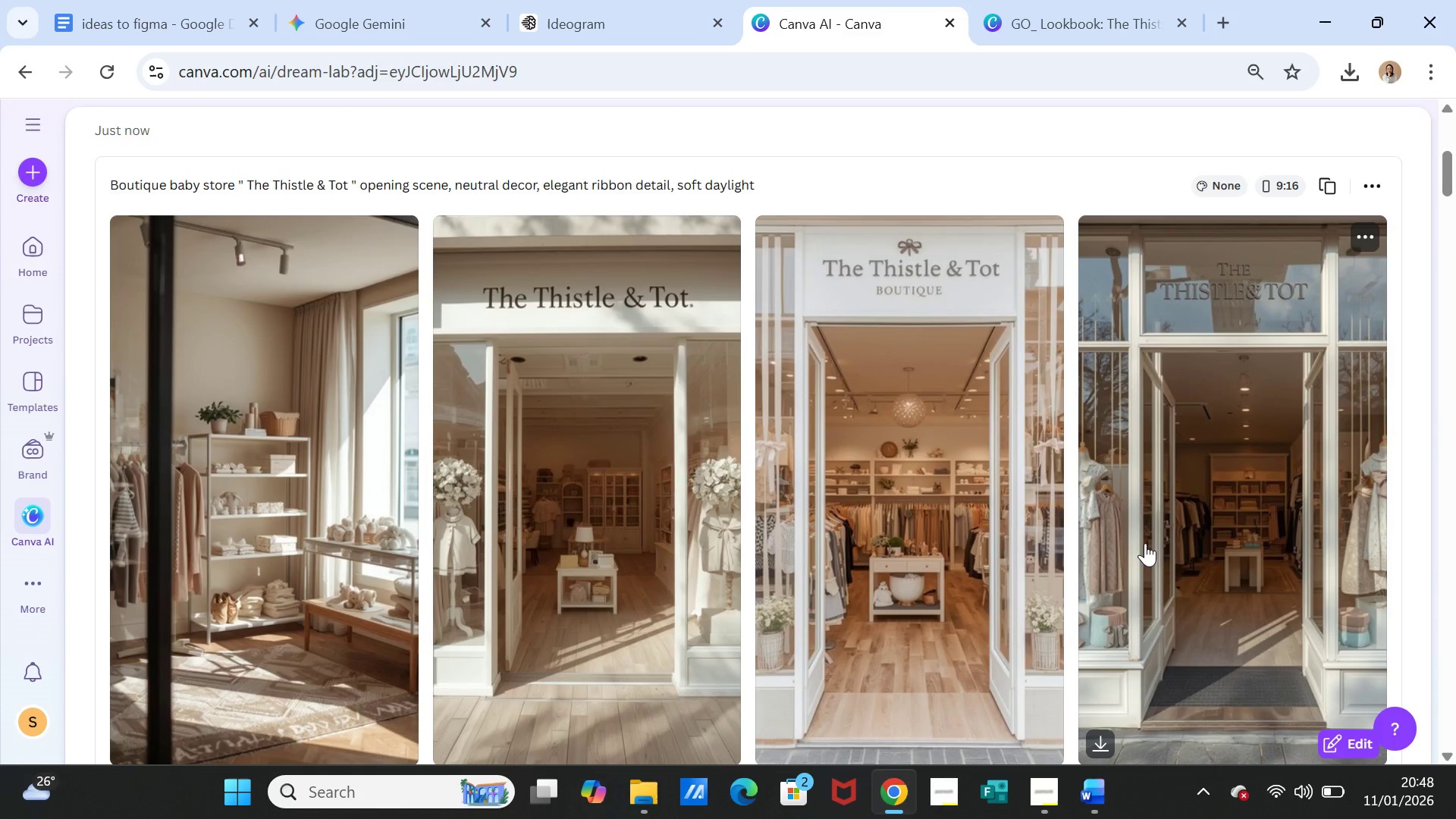 
left_click([1327, 185])
 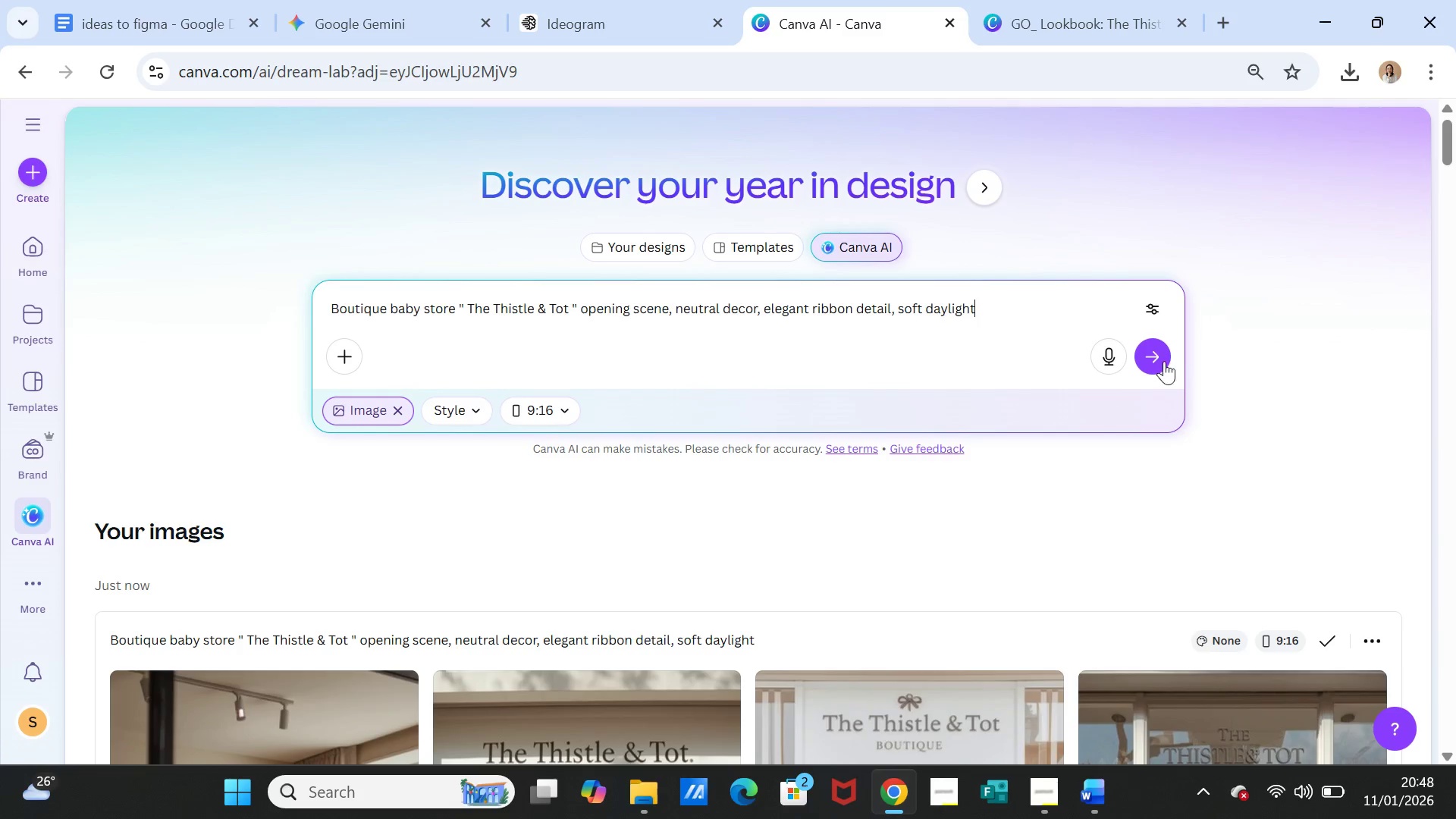 
left_click([1160, 360])
 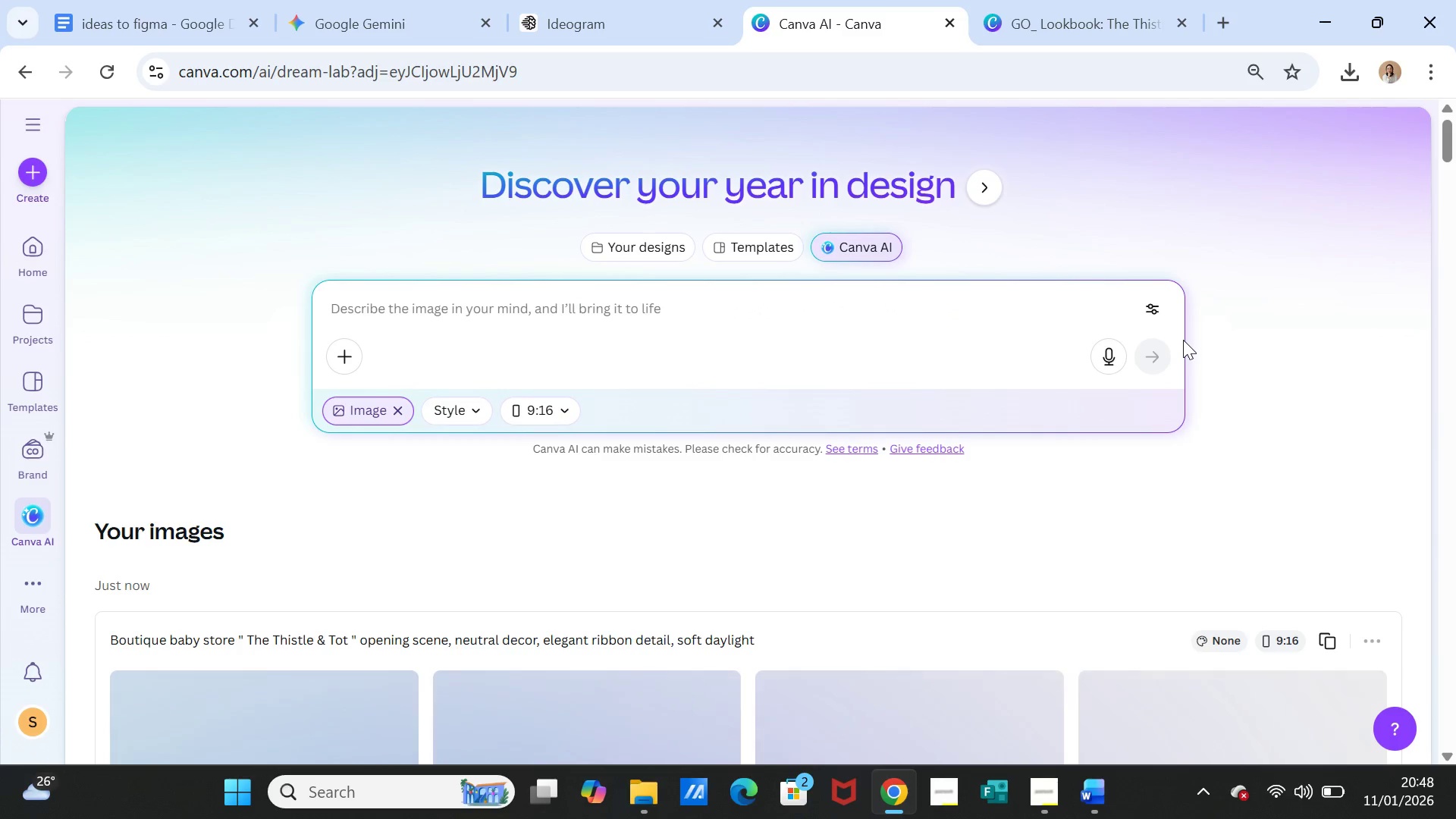 
scroll: coordinate [1185, 339], scroll_direction: down, amount: 3.0
 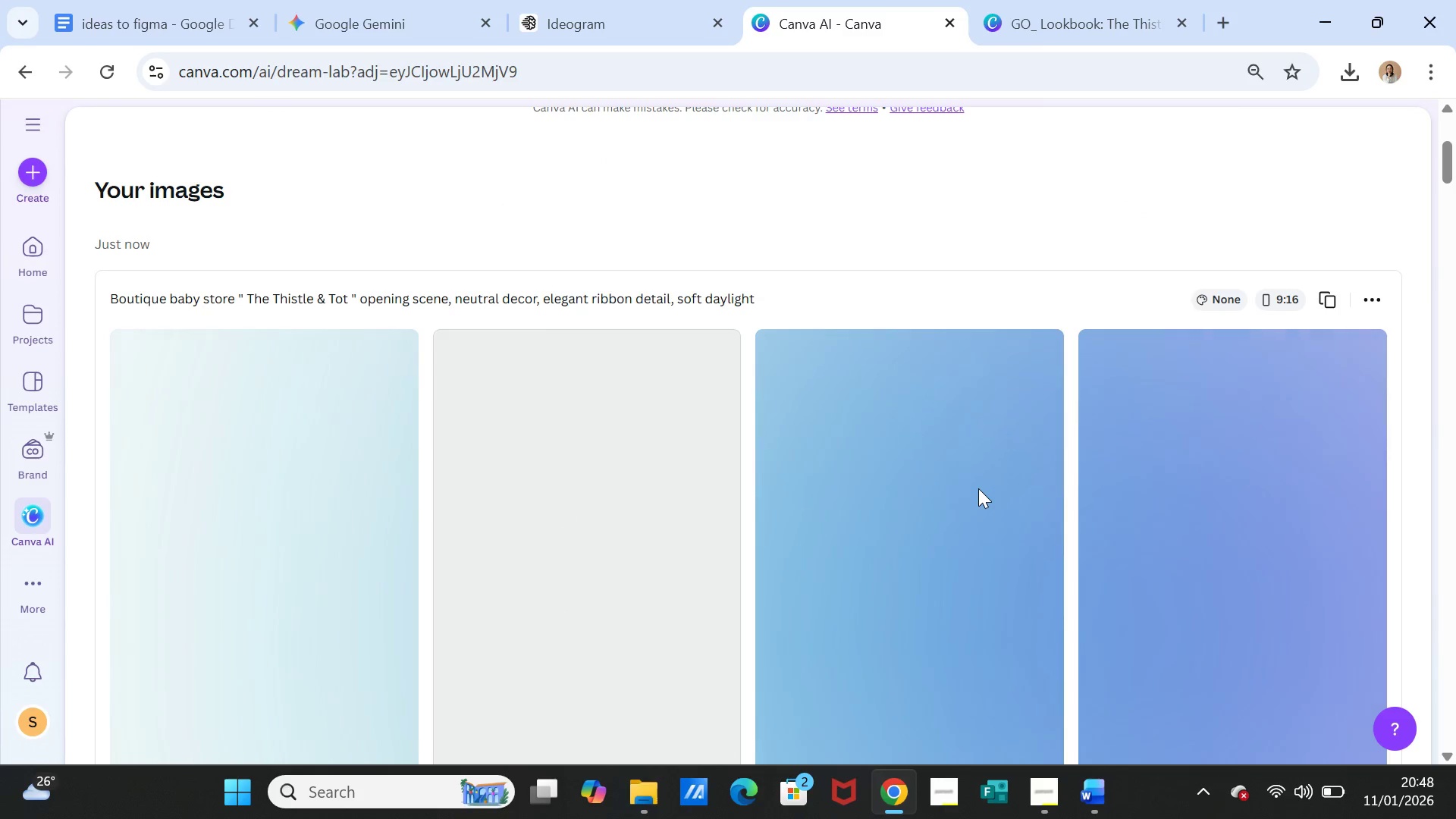 
wait(7.45)
 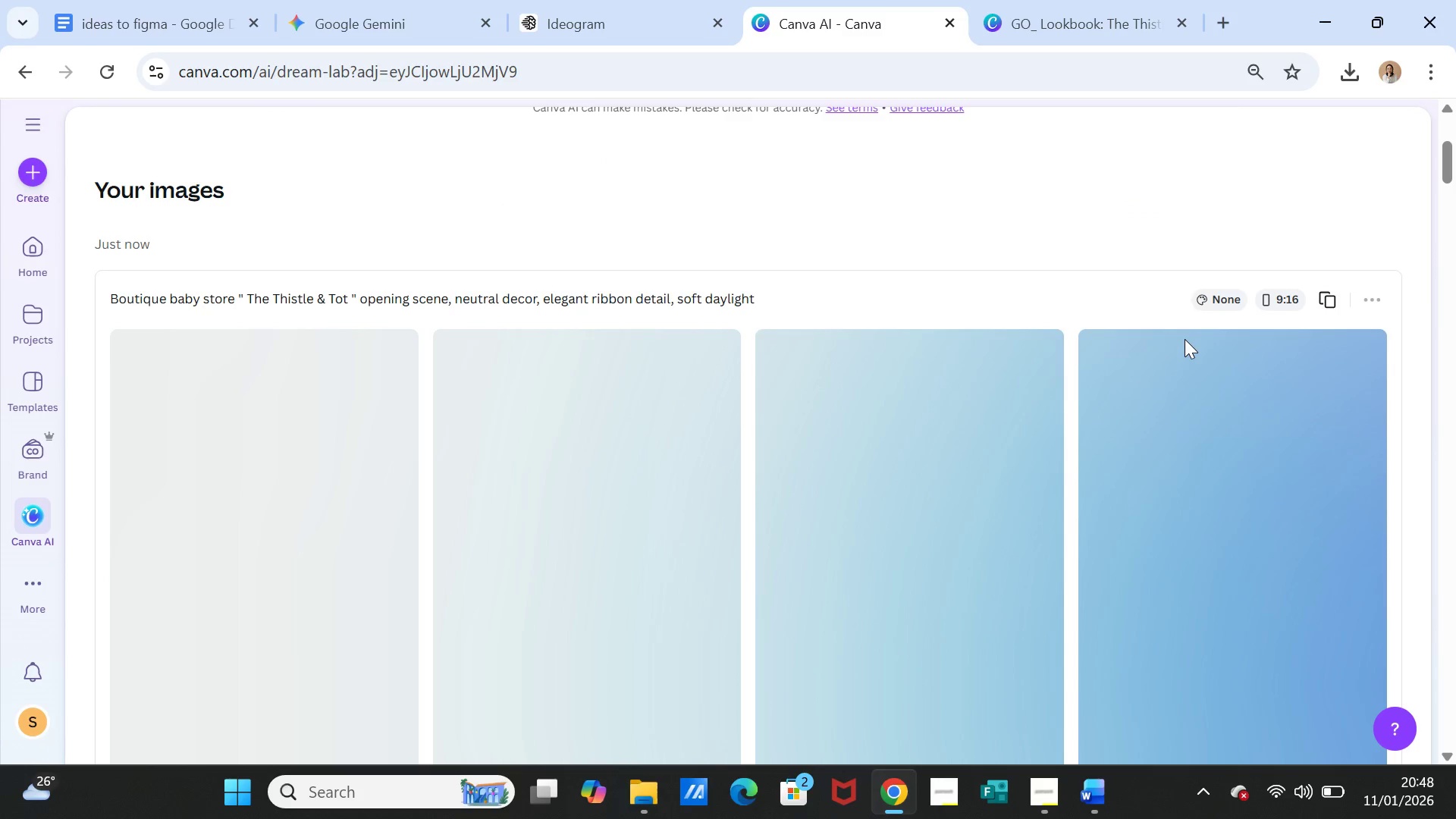 
scroll: coordinate [973, 479], scroll_direction: down, amount: 6.0
 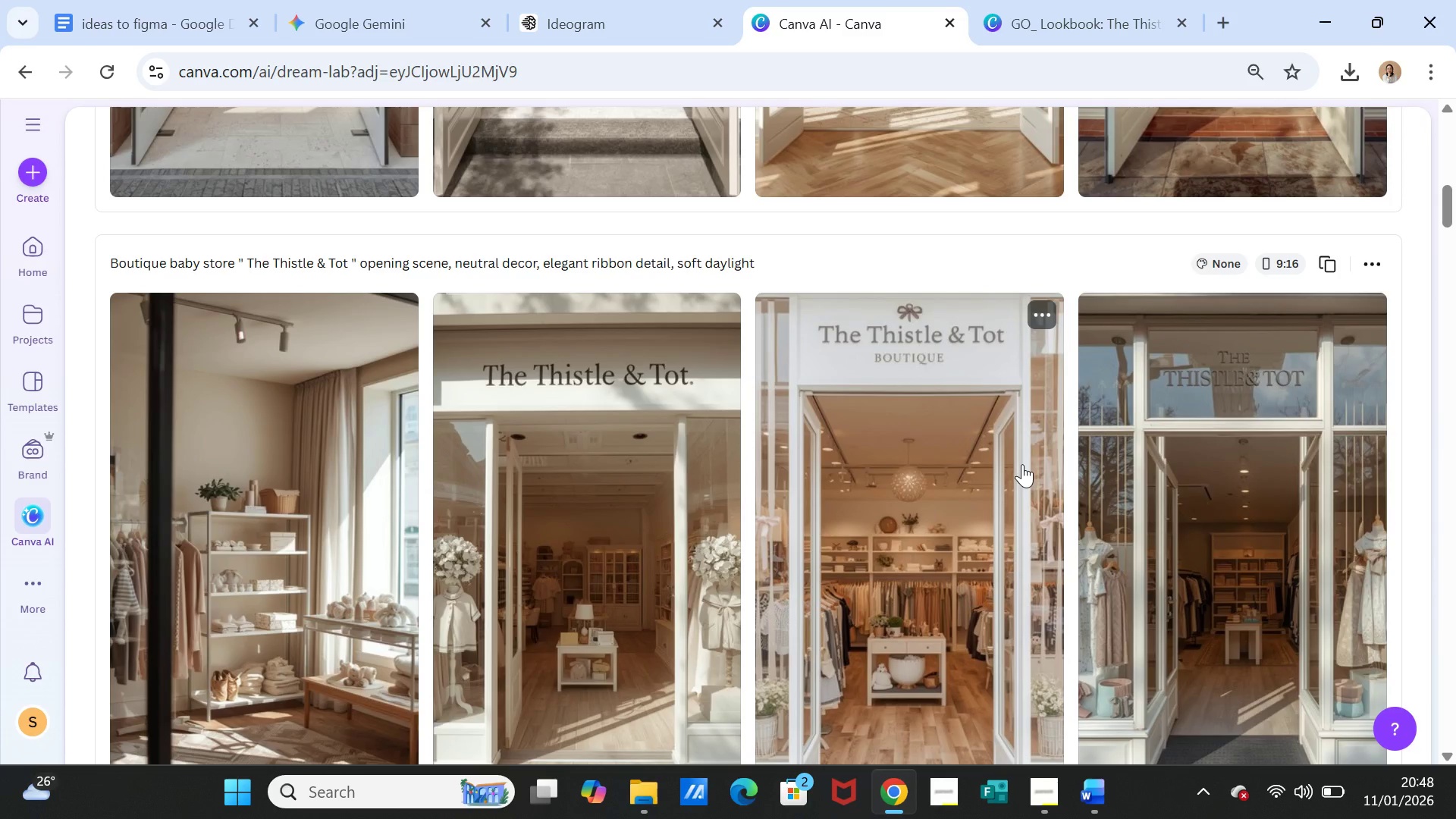 
wait(11.25)
 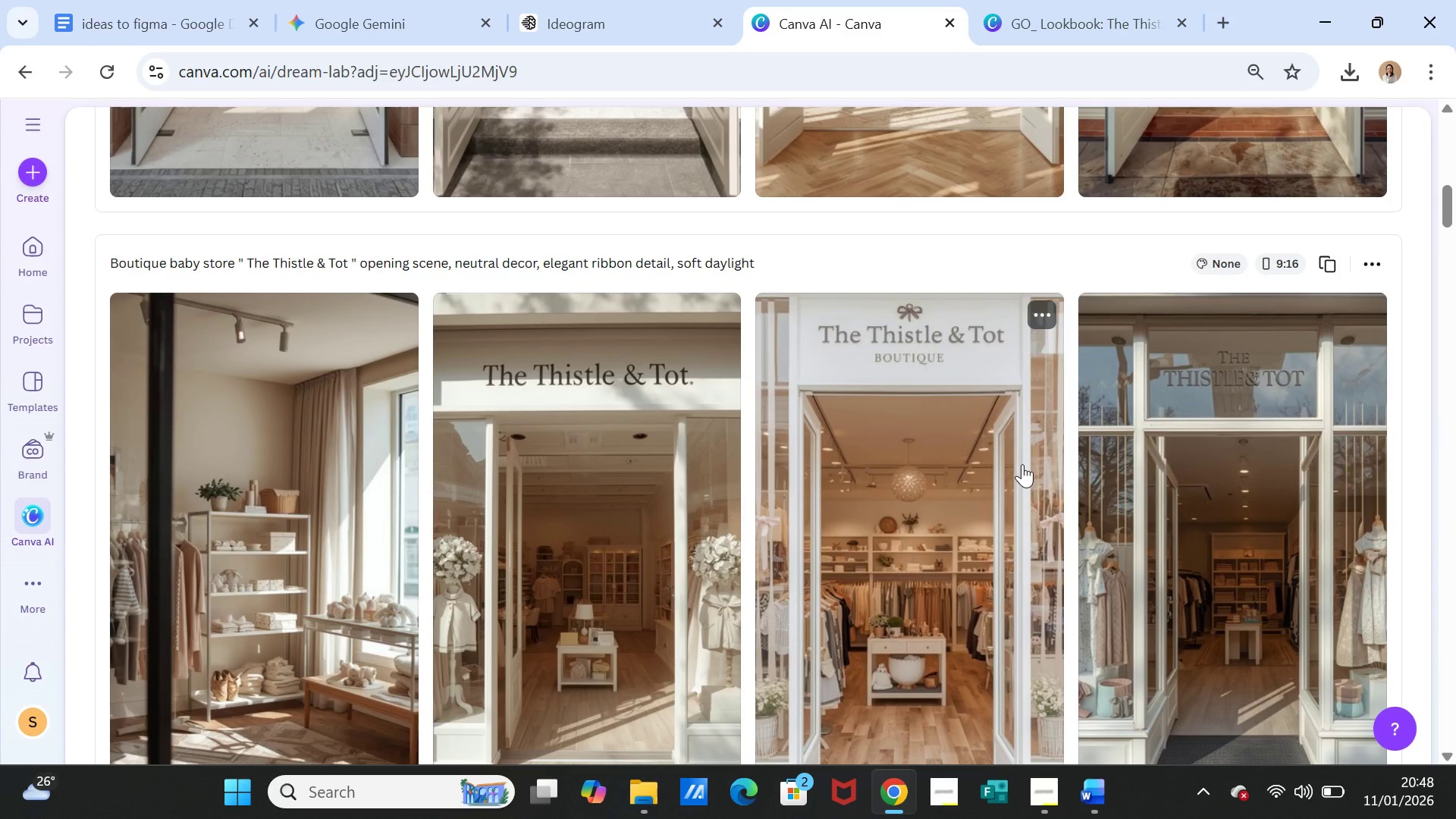 
scroll: coordinate [1011, 453], scroll_direction: up, amount: 1.0
 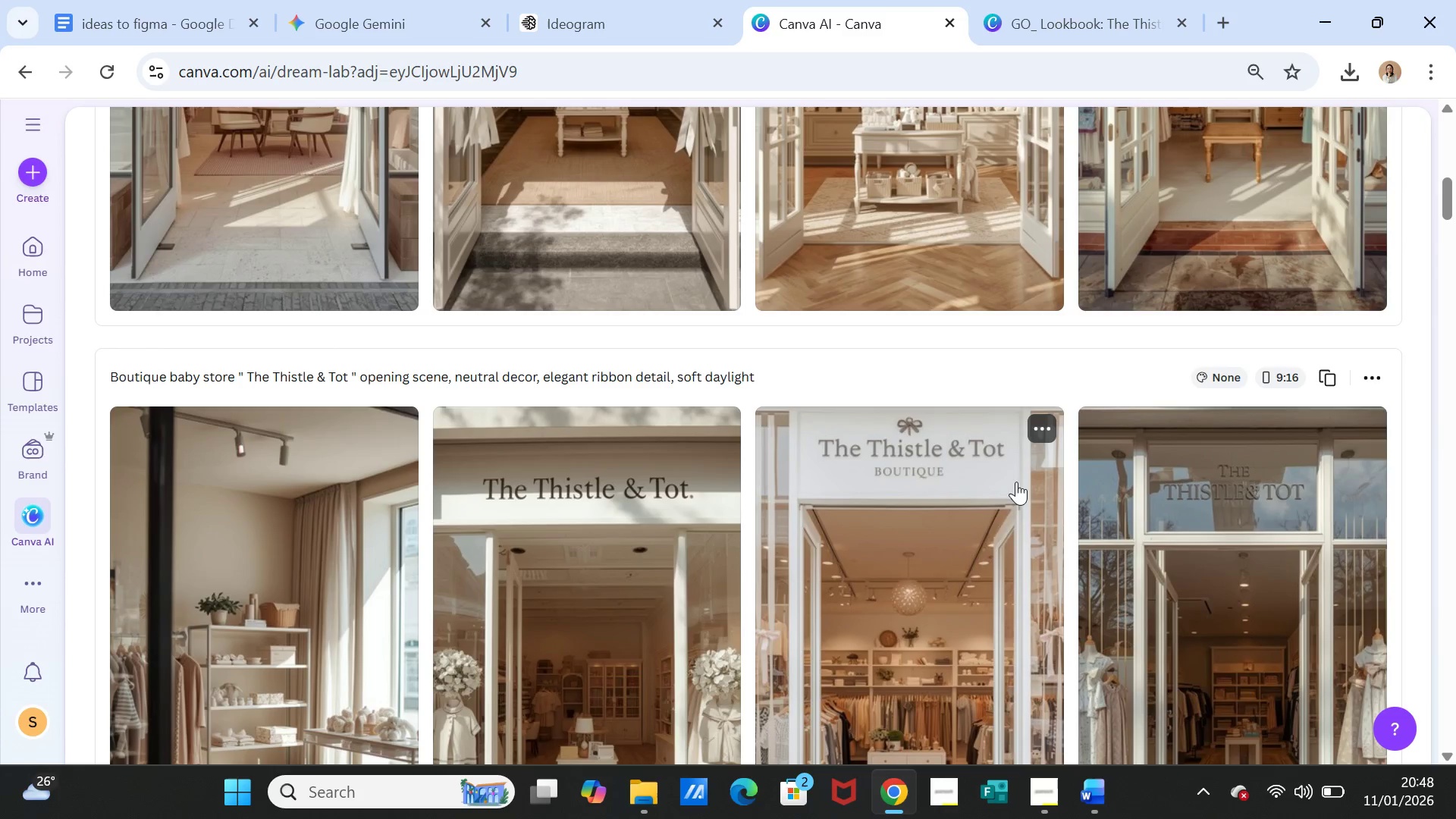 
scroll: coordinate [993, 519], scroll_direction: down, amount: 3.0
 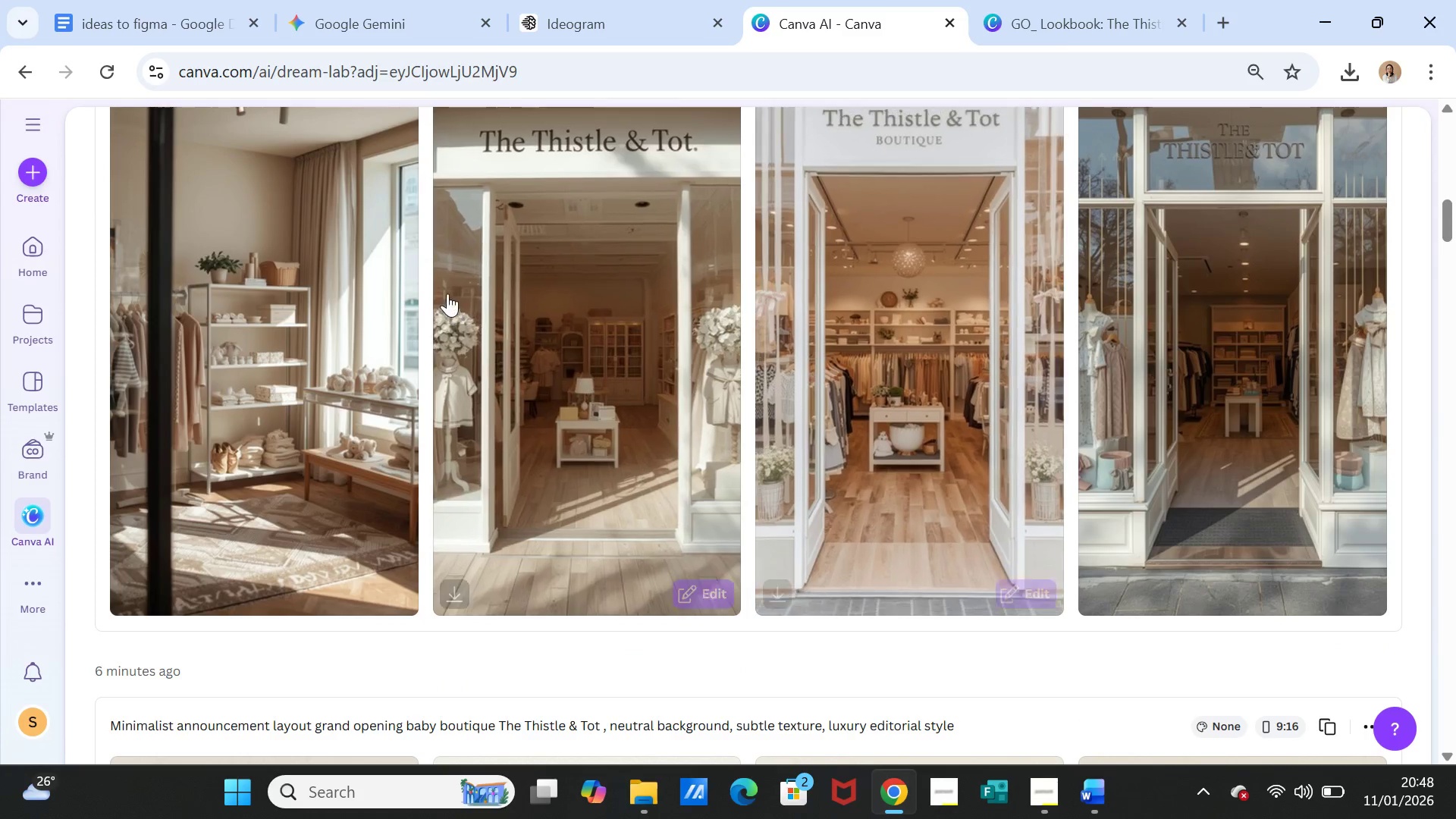 
scroll: coordinate [422, 287], scroll_direction: up, amount: 4.0
 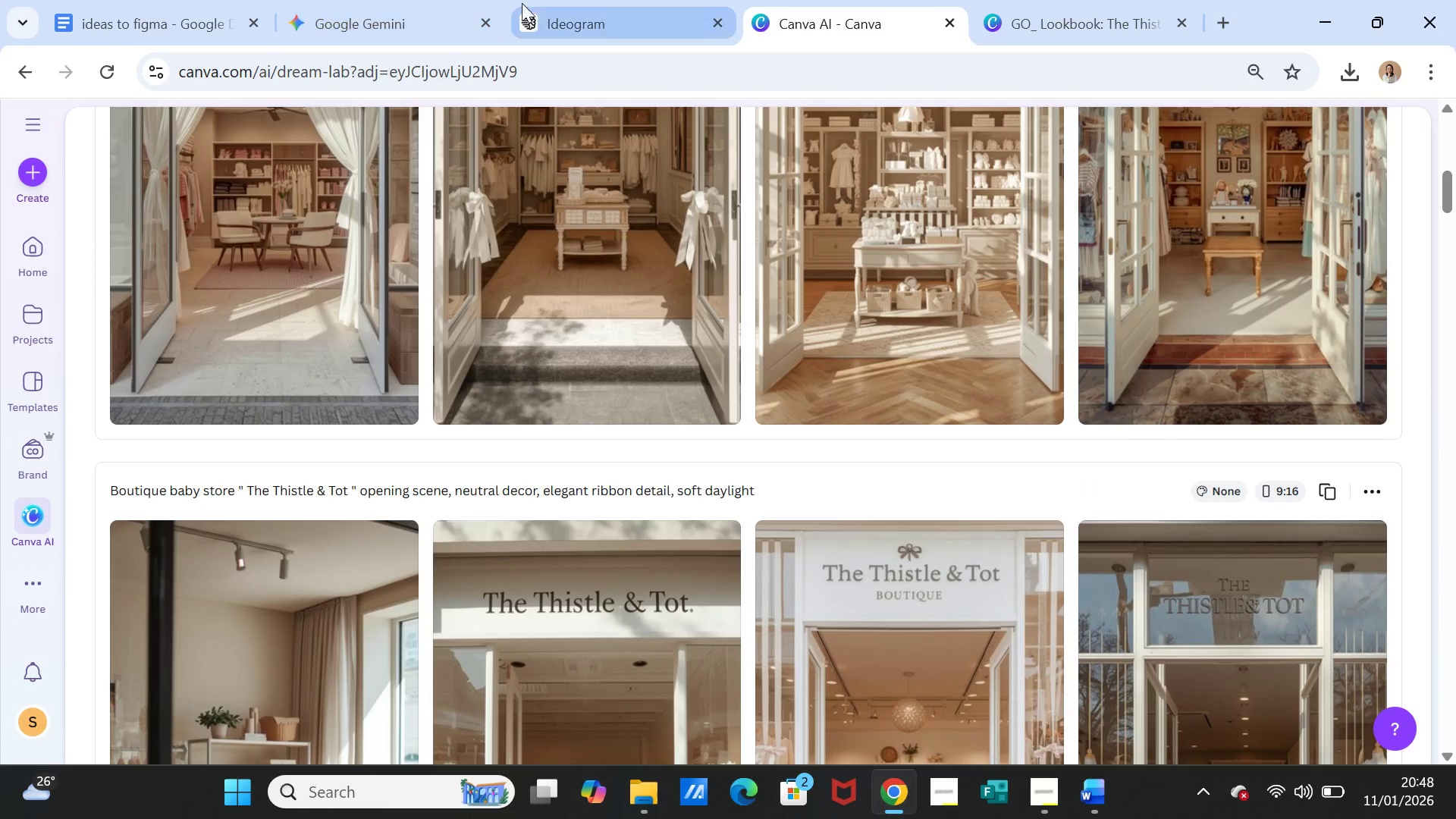 
left_click([532, 2])
 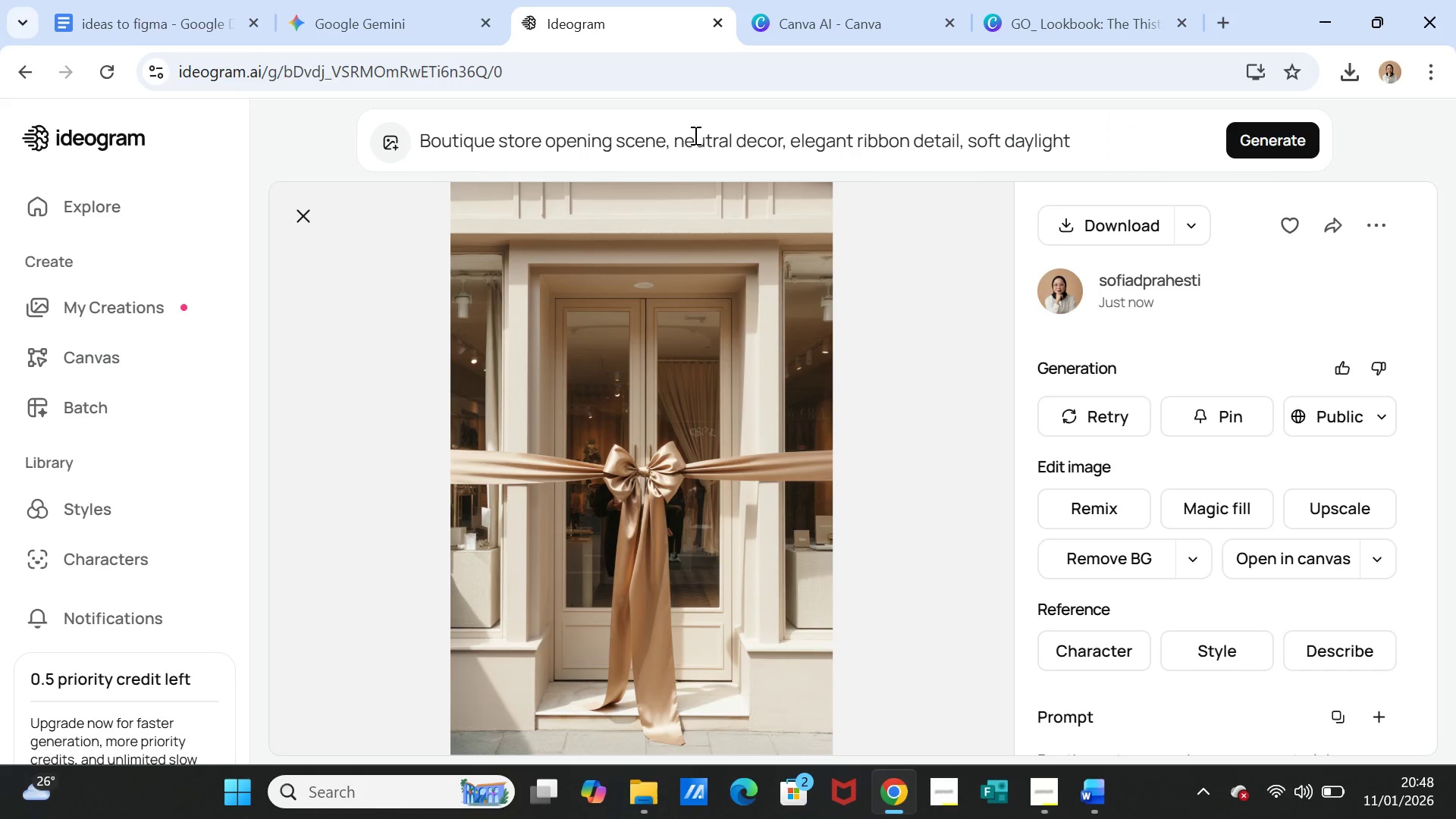 
double_click([694, 135])
 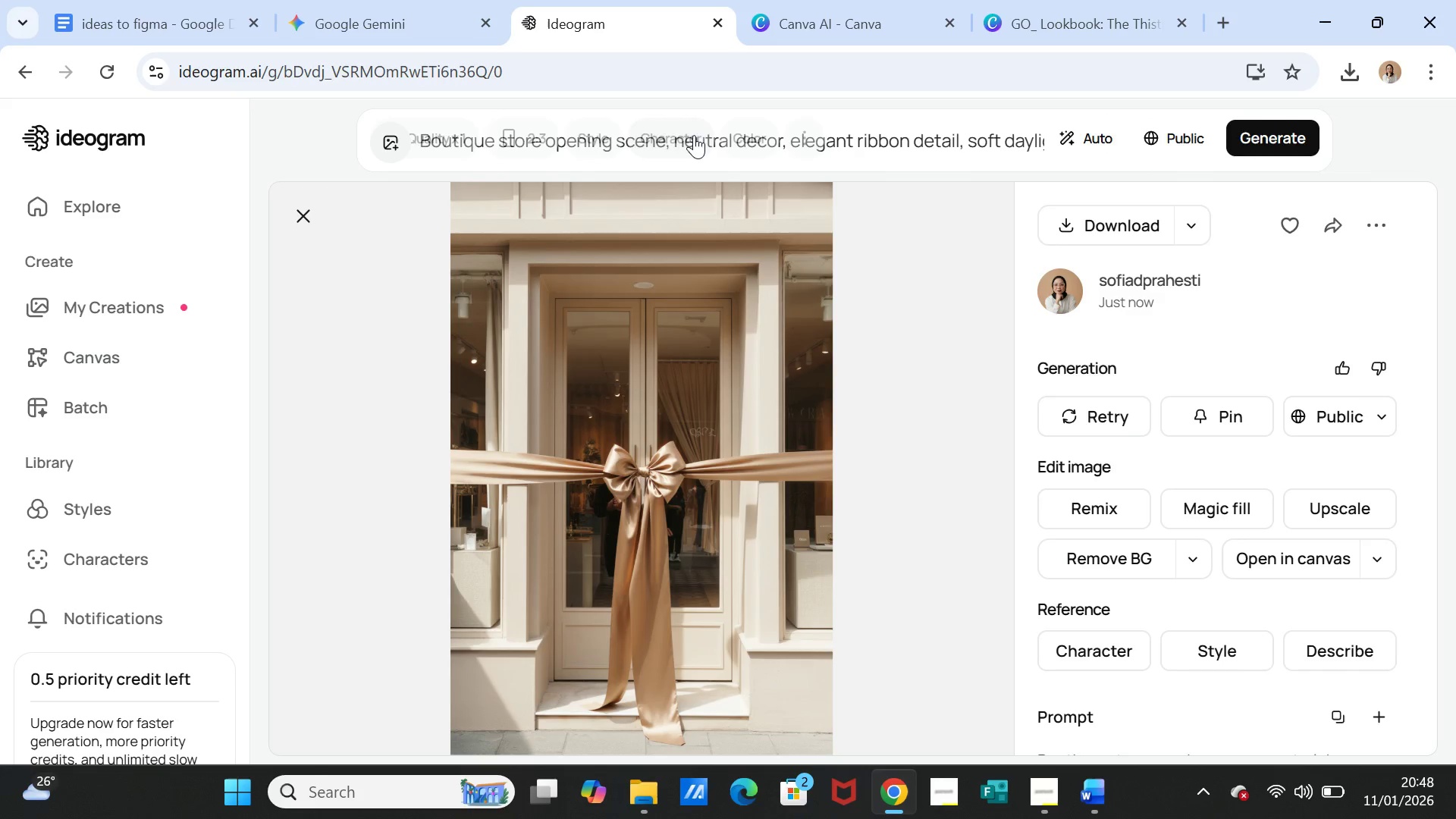 
triple_click([694, 135])
 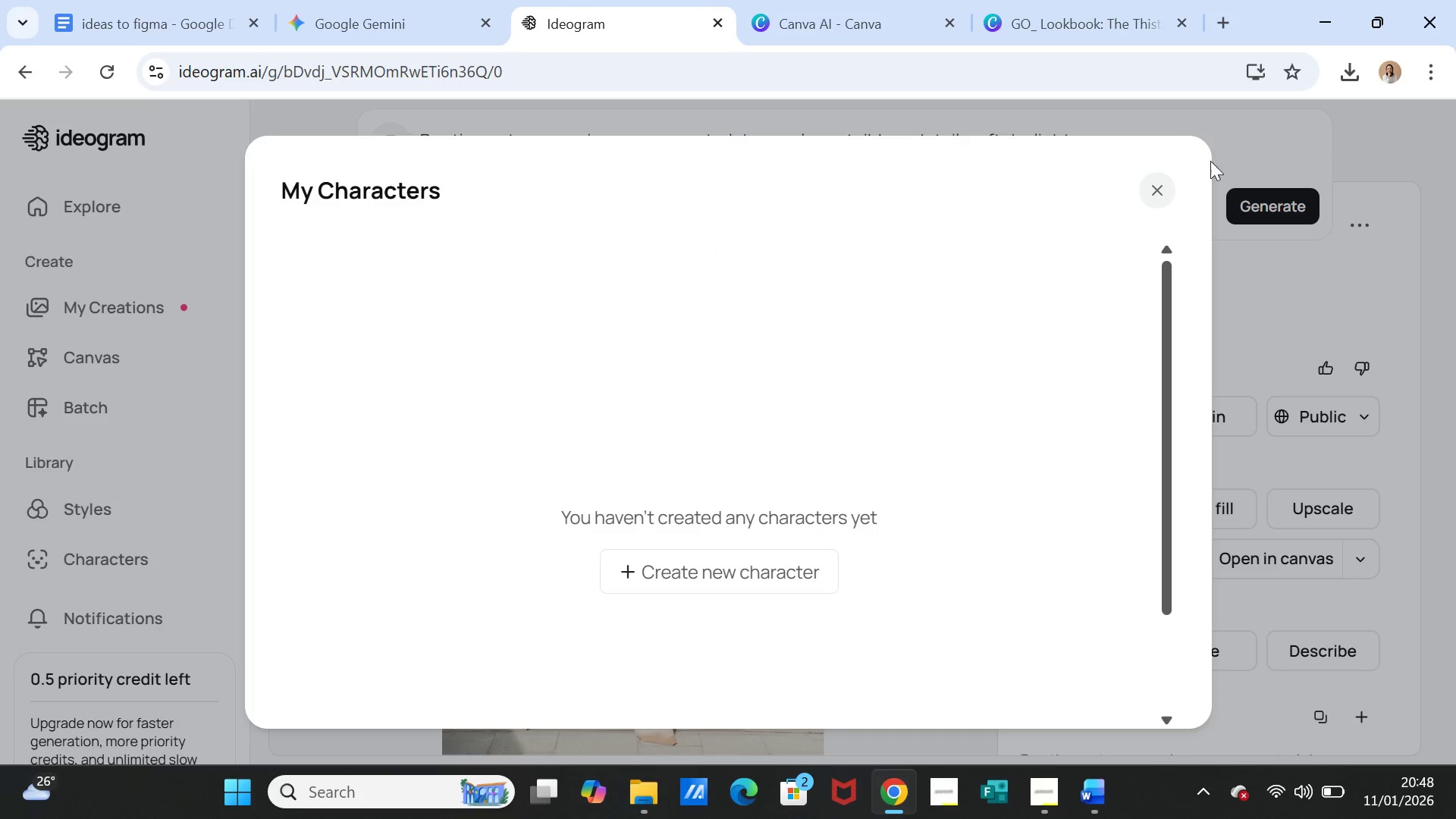 
left_click([1159, 184])
 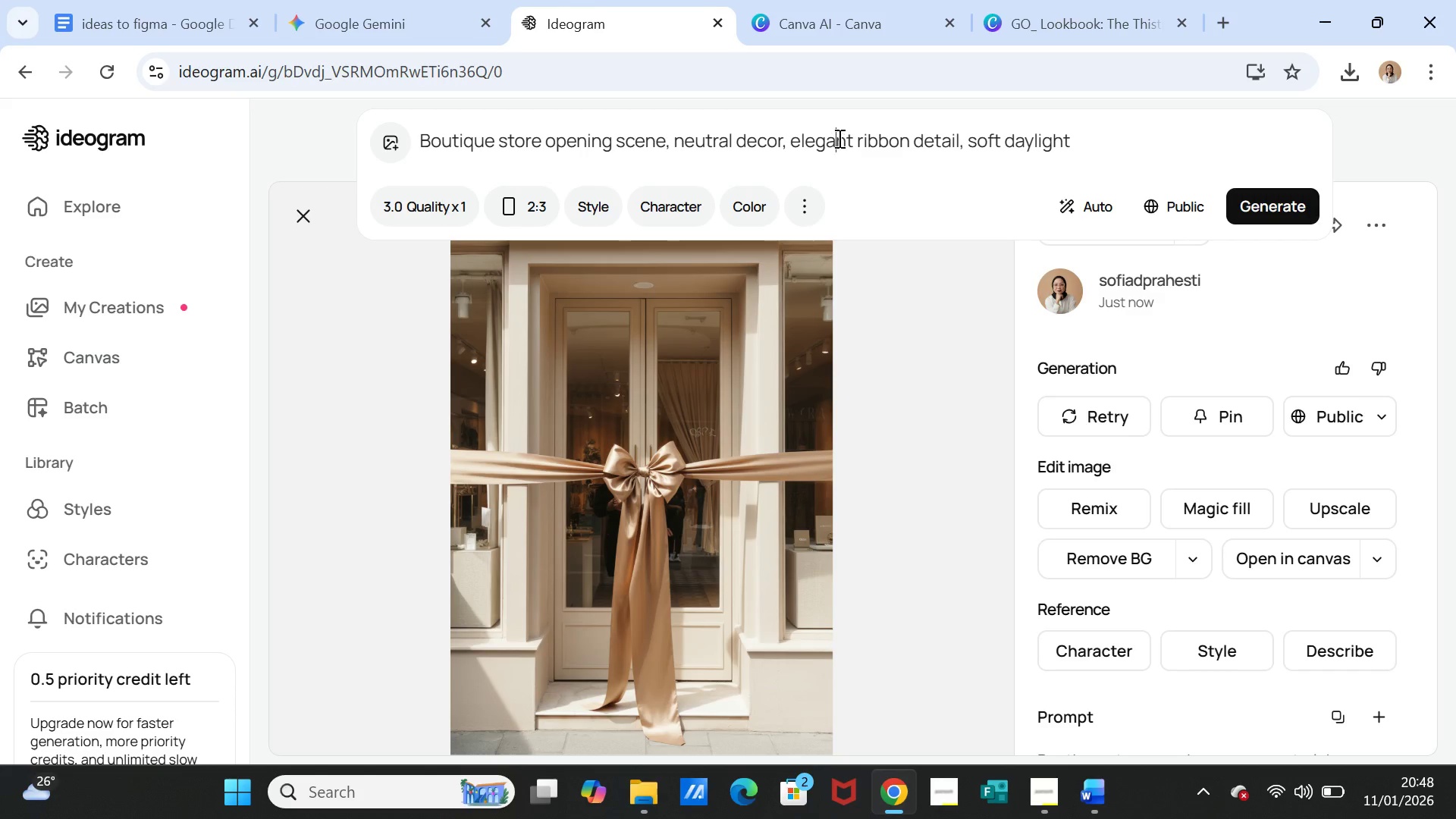 
double_click([838, 138])
 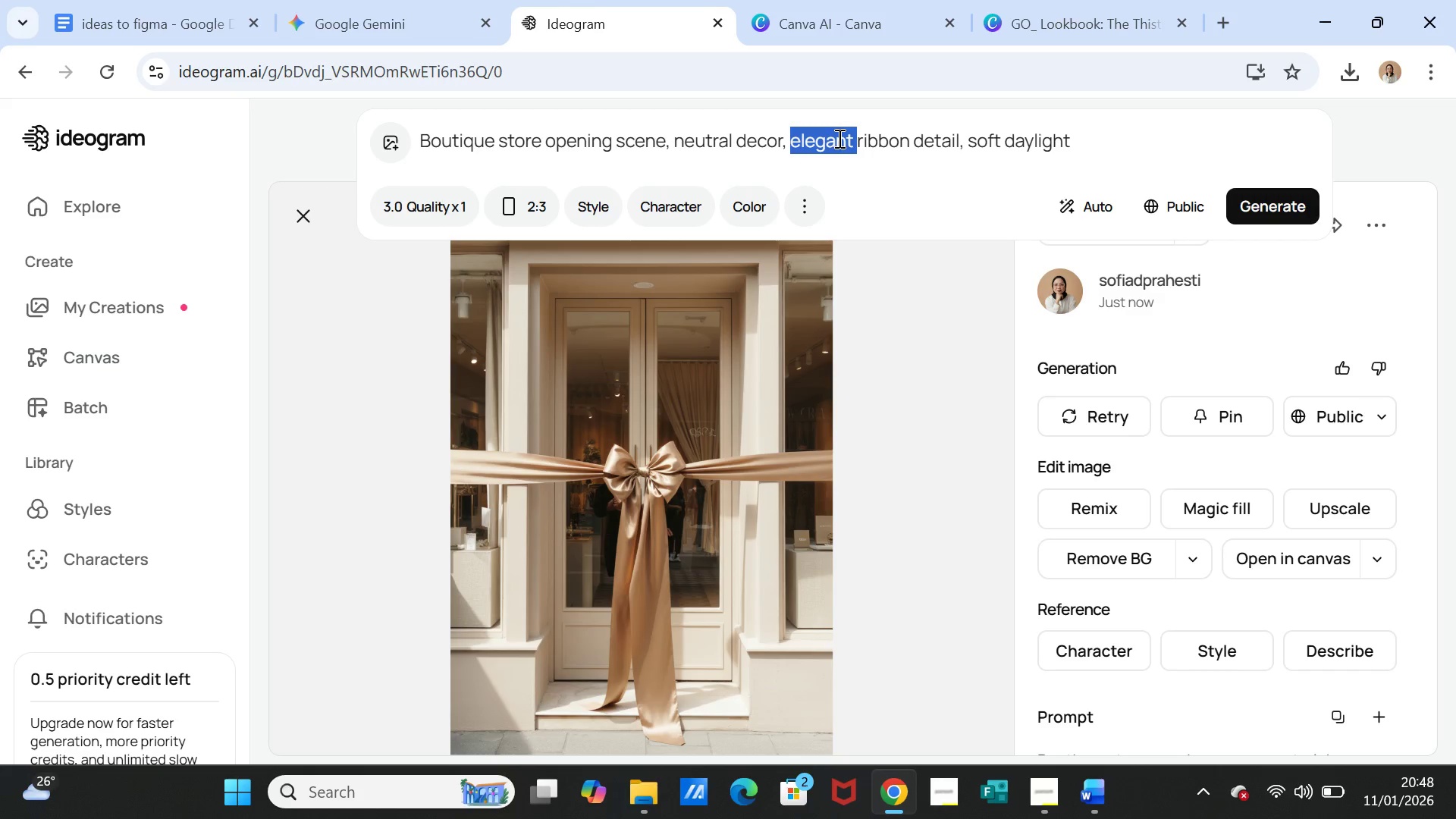 
triple_click([838, 138])
 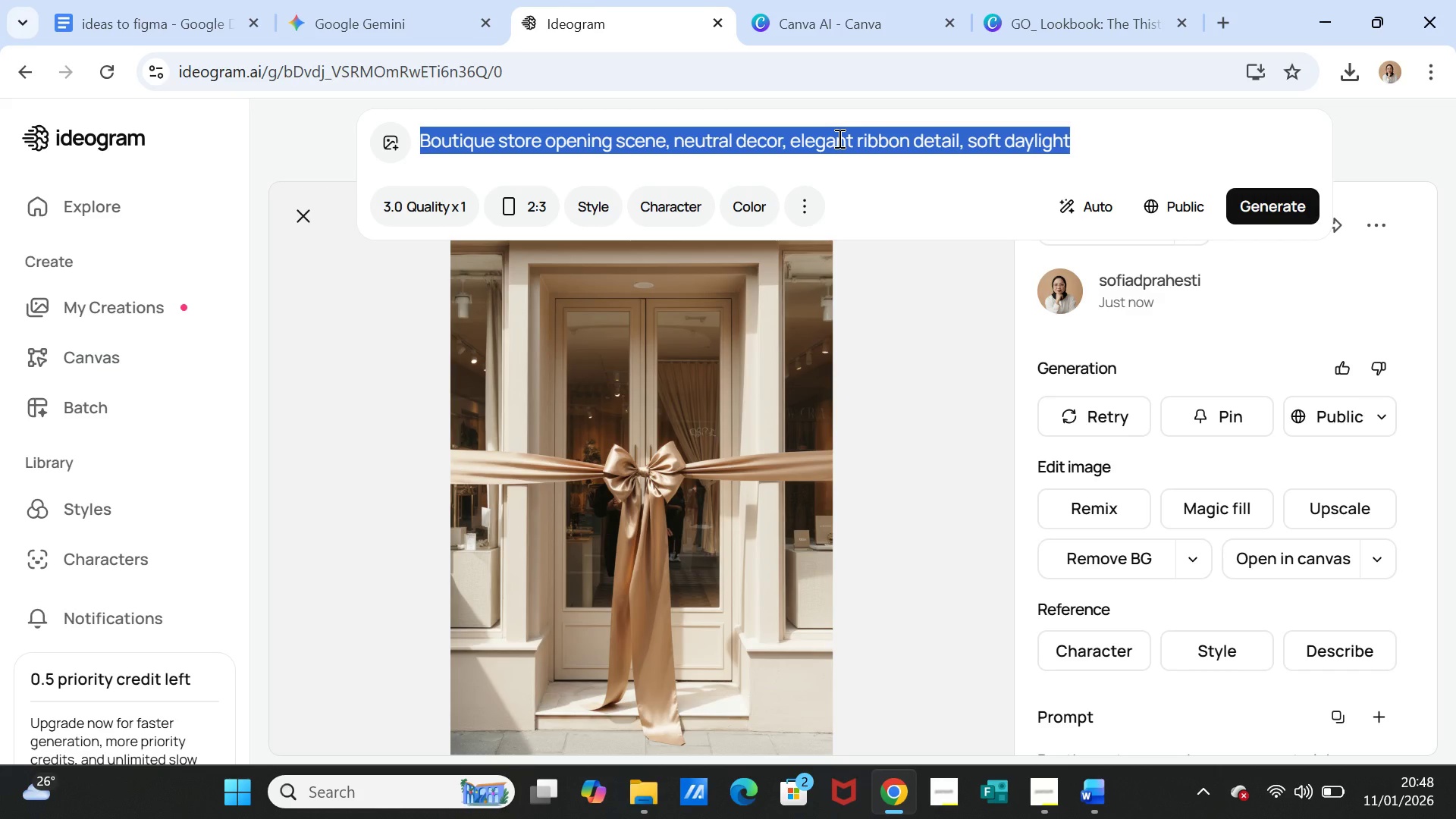 
key(Control+V)
 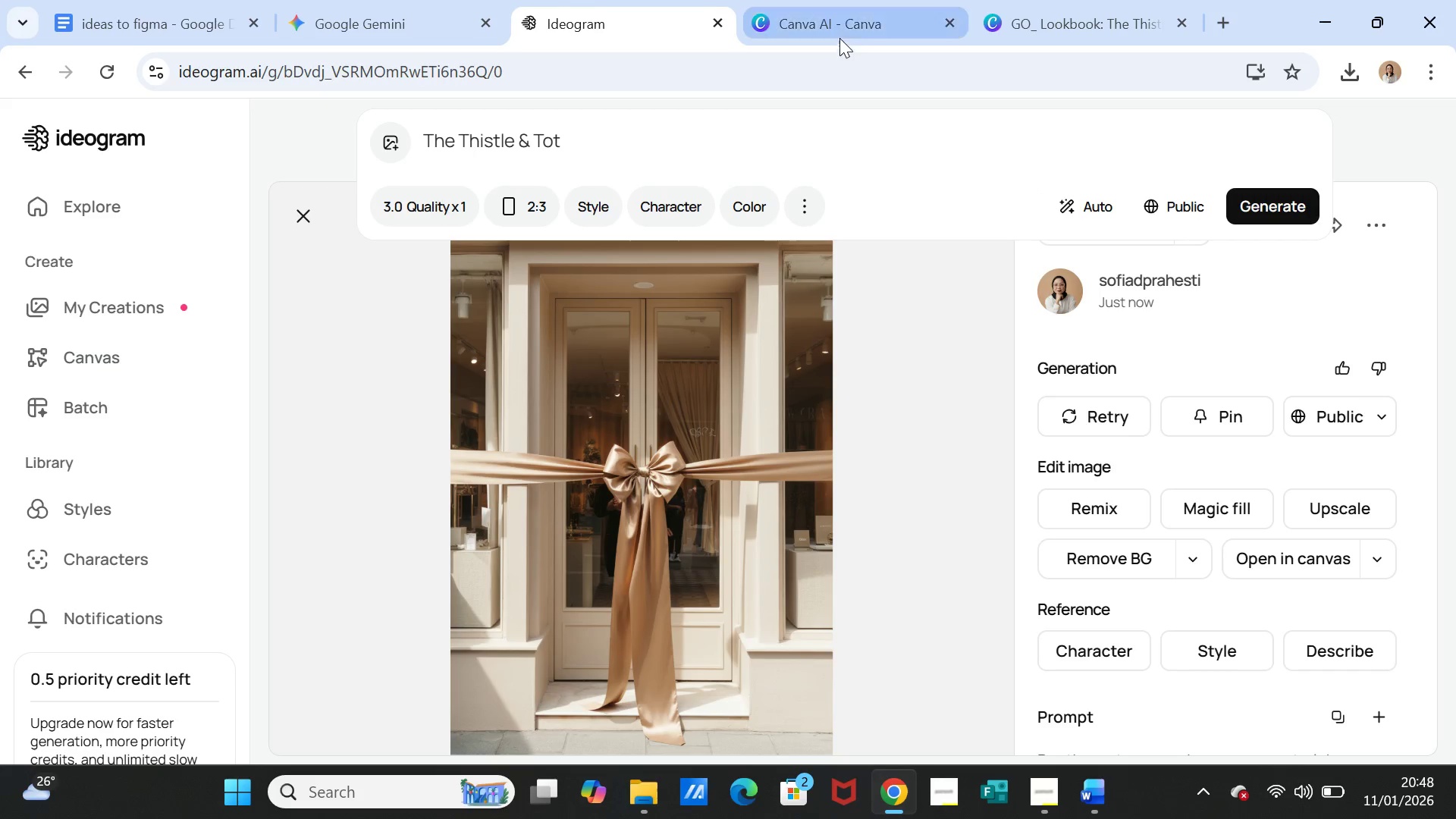 
left_click([839, 22])
 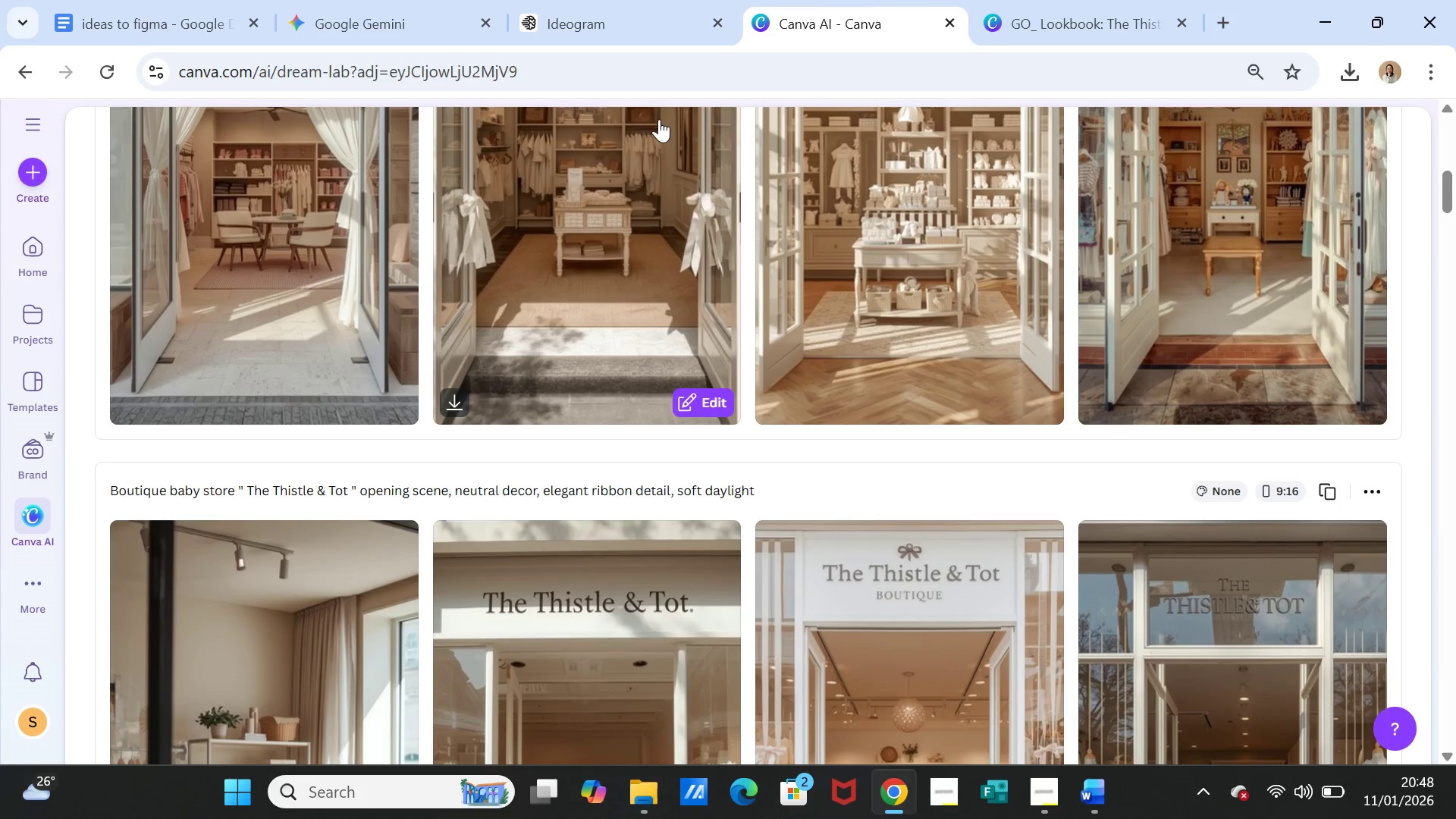 
scroll: coordinate [1133, 315], scroll_direction: up, amount: 14.0
 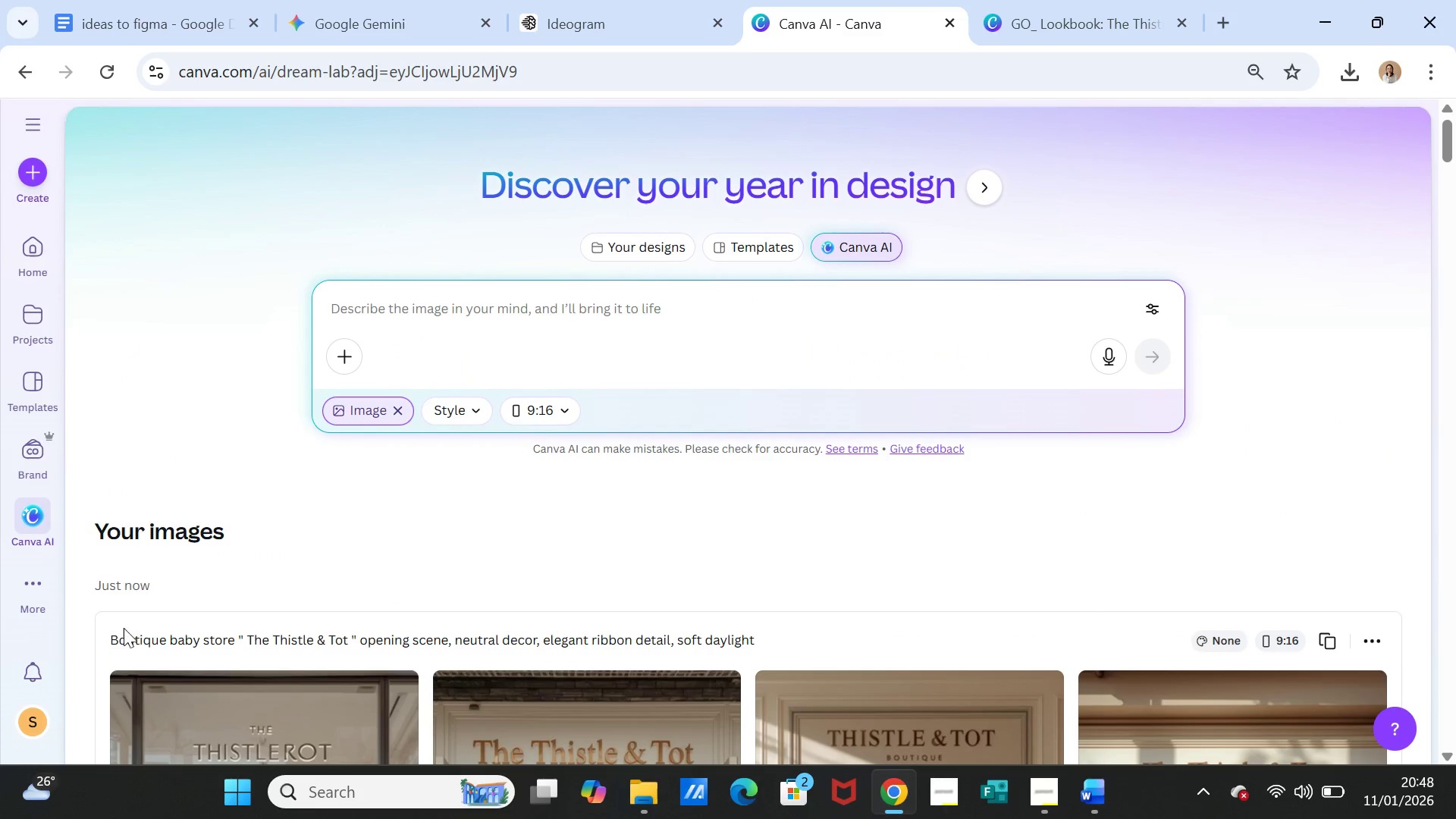 
left_click_drag(start_coordinate=[112, 639], to_coordinate=[318, 635])
 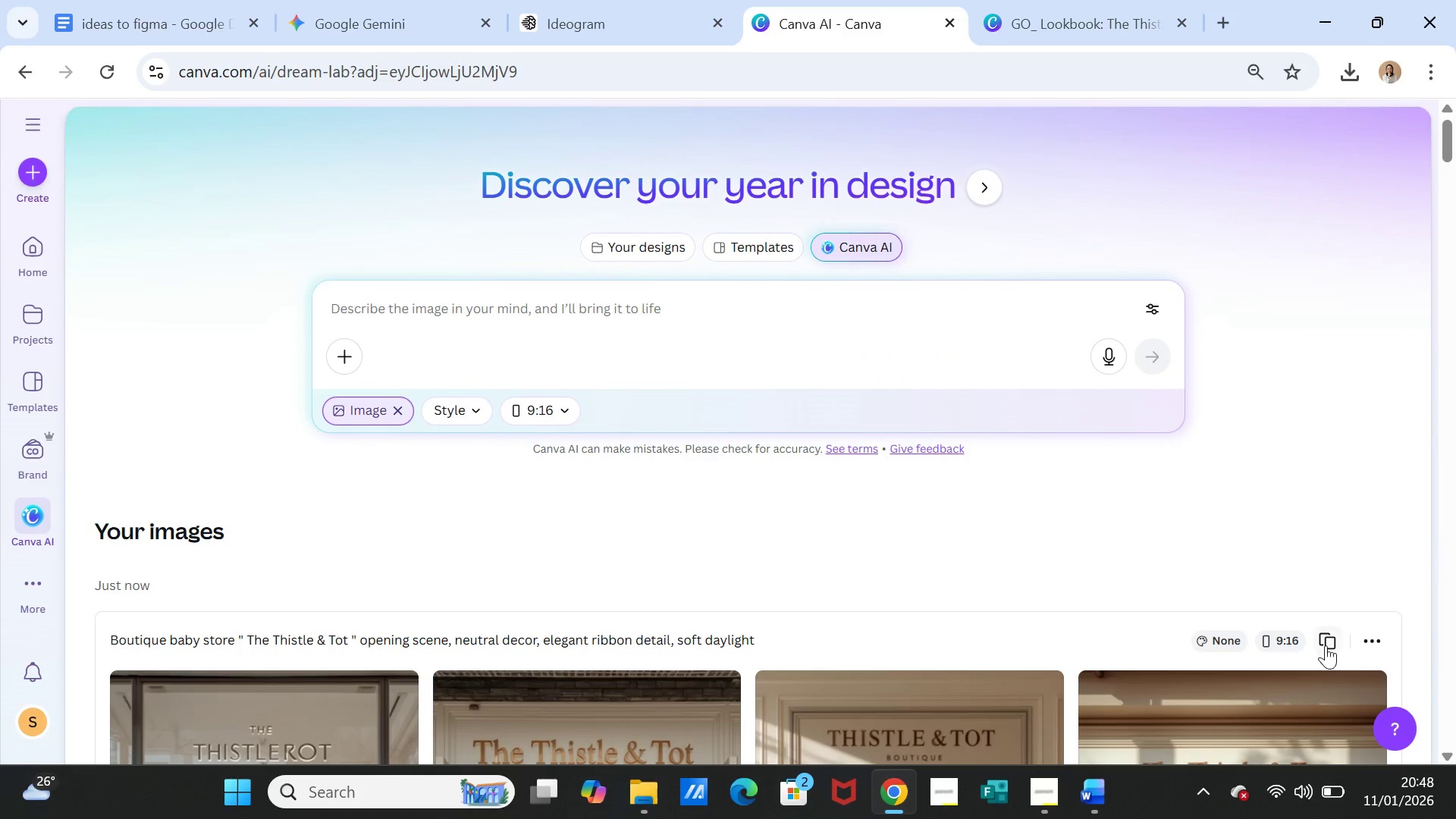 
left_click([1335, 642])
 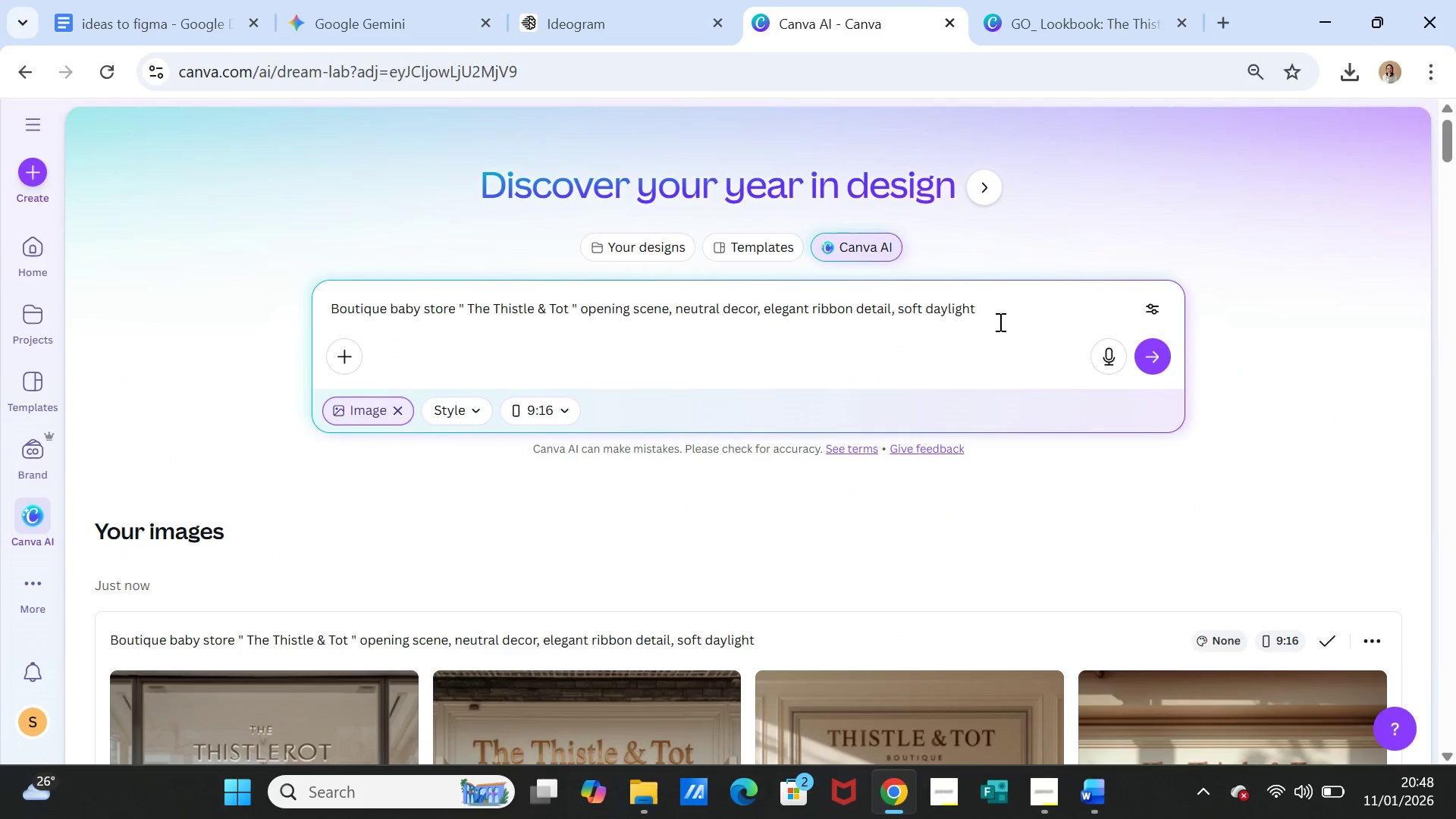 
left_click_drag(start_coordinate=[999, 311], to_coordinate=[281, 333])
 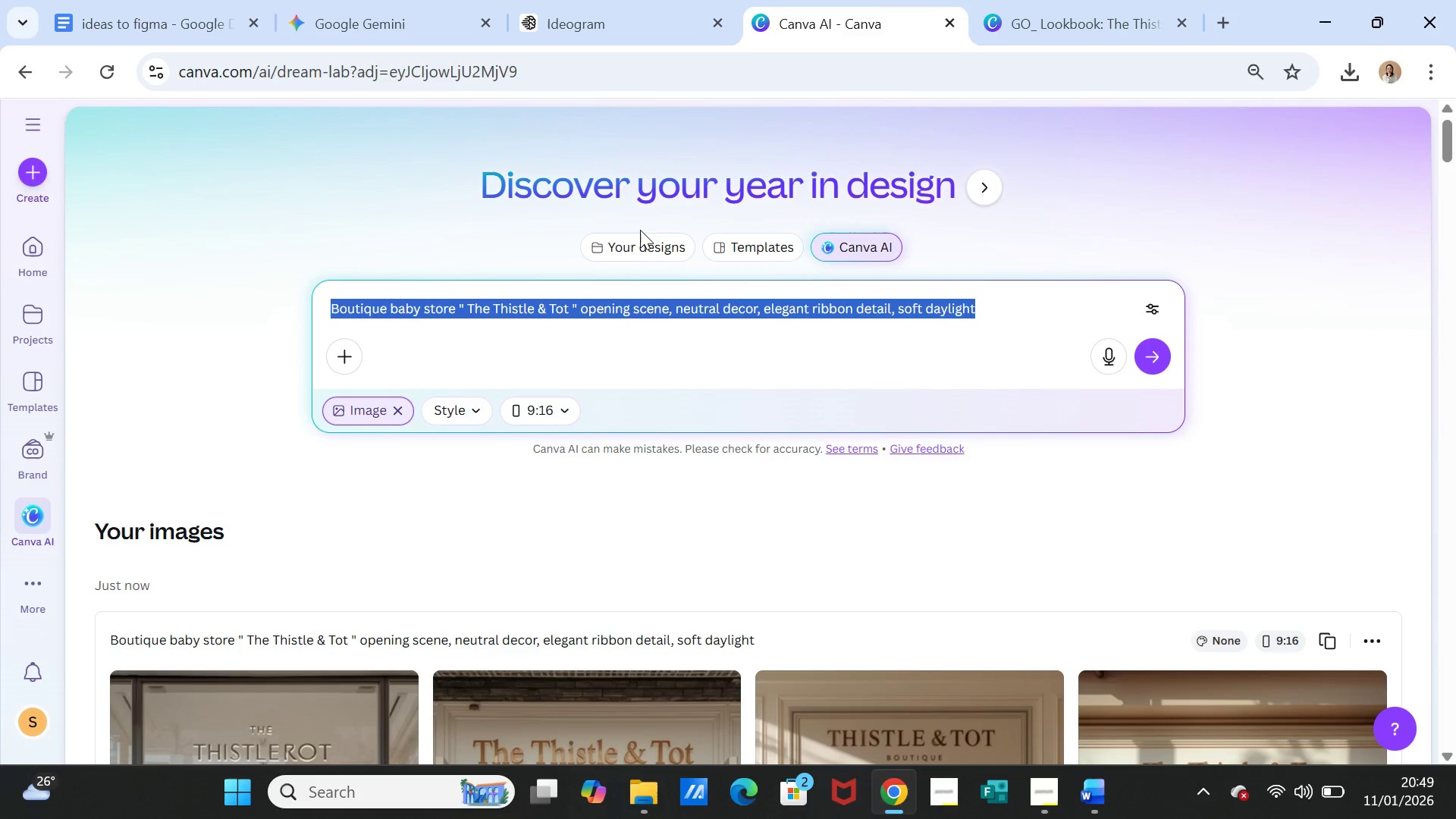 
key(Control+C)
 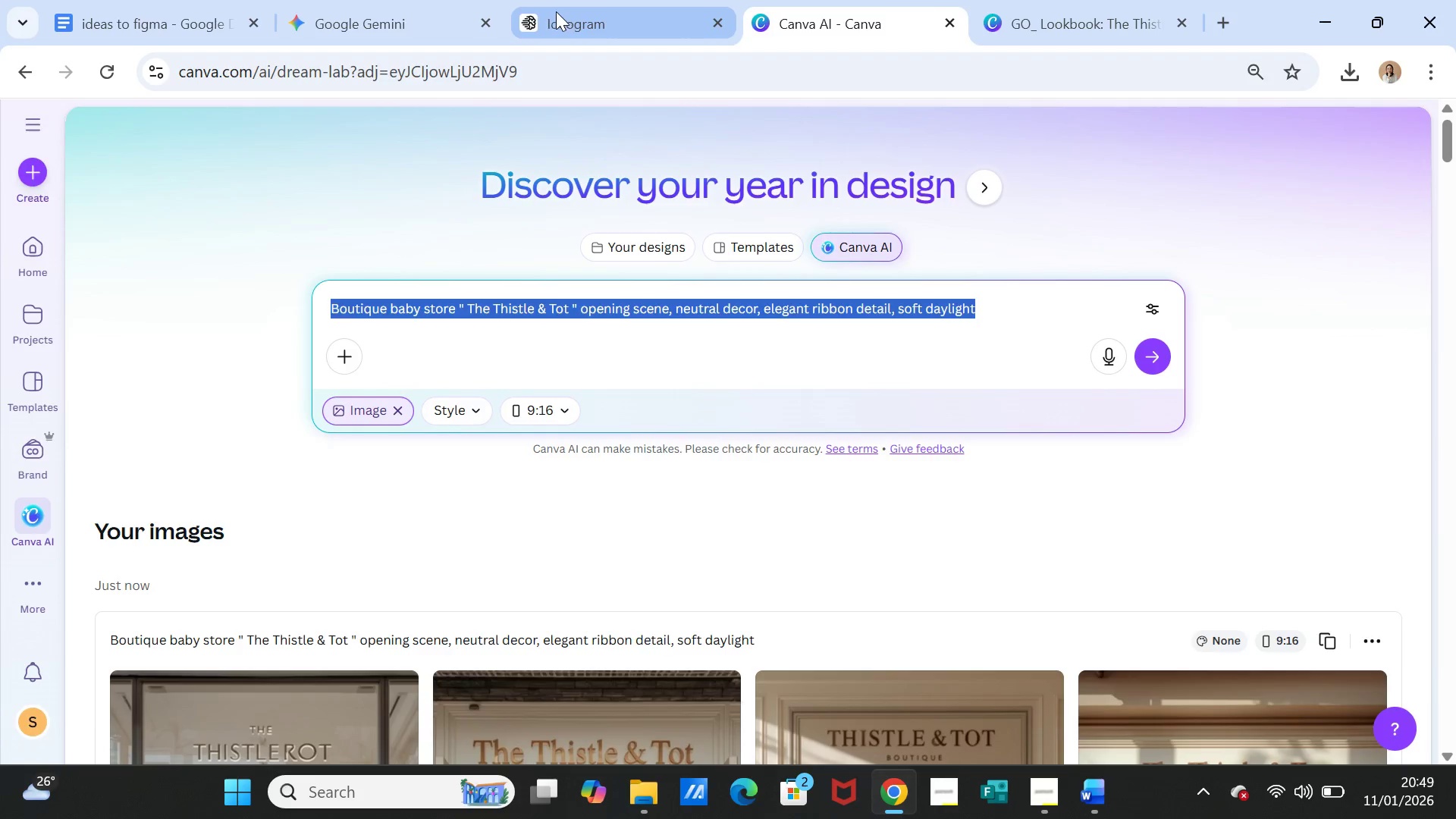 
left_click([556, 11])
 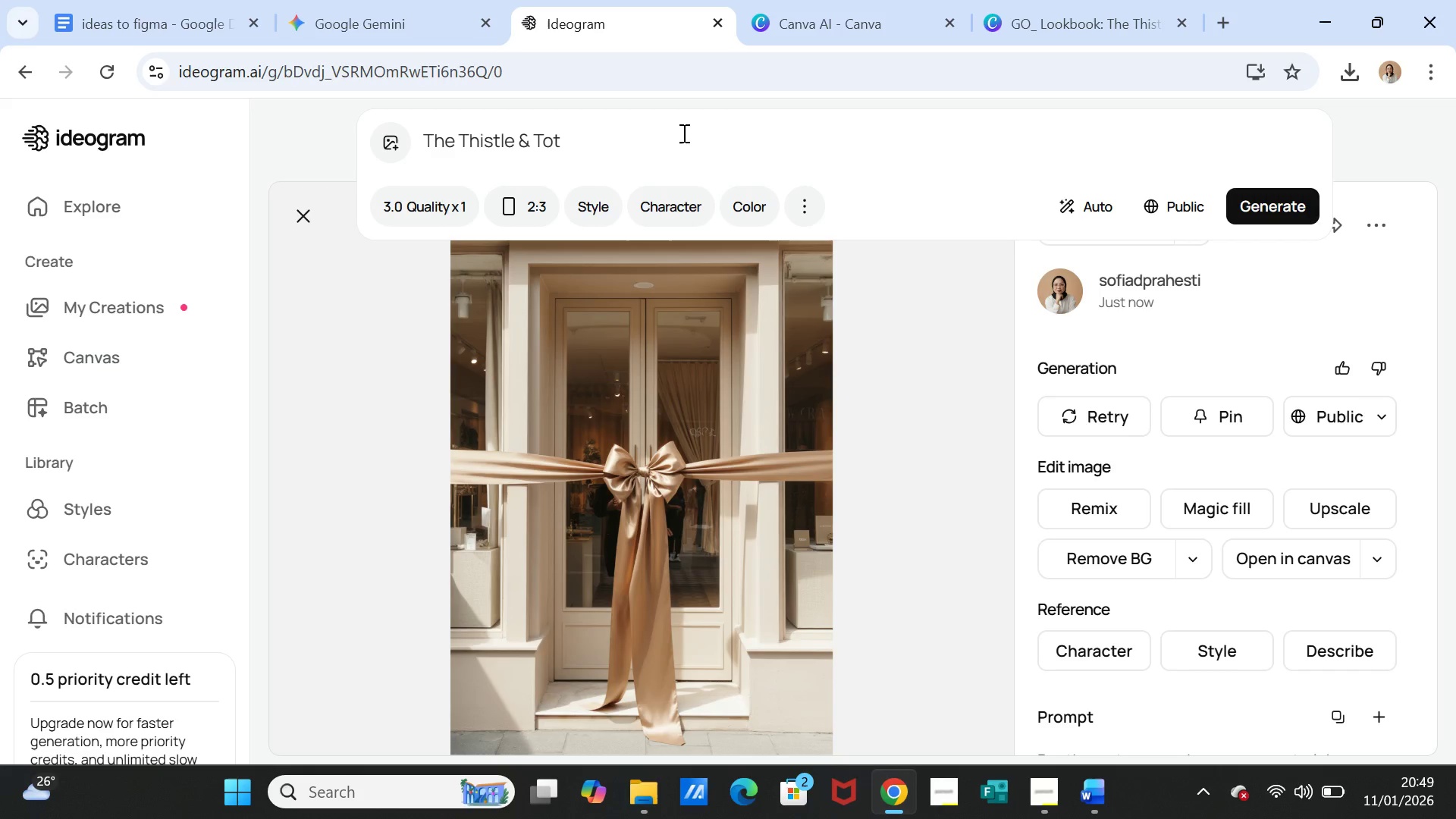 
double_click([682, 133])
 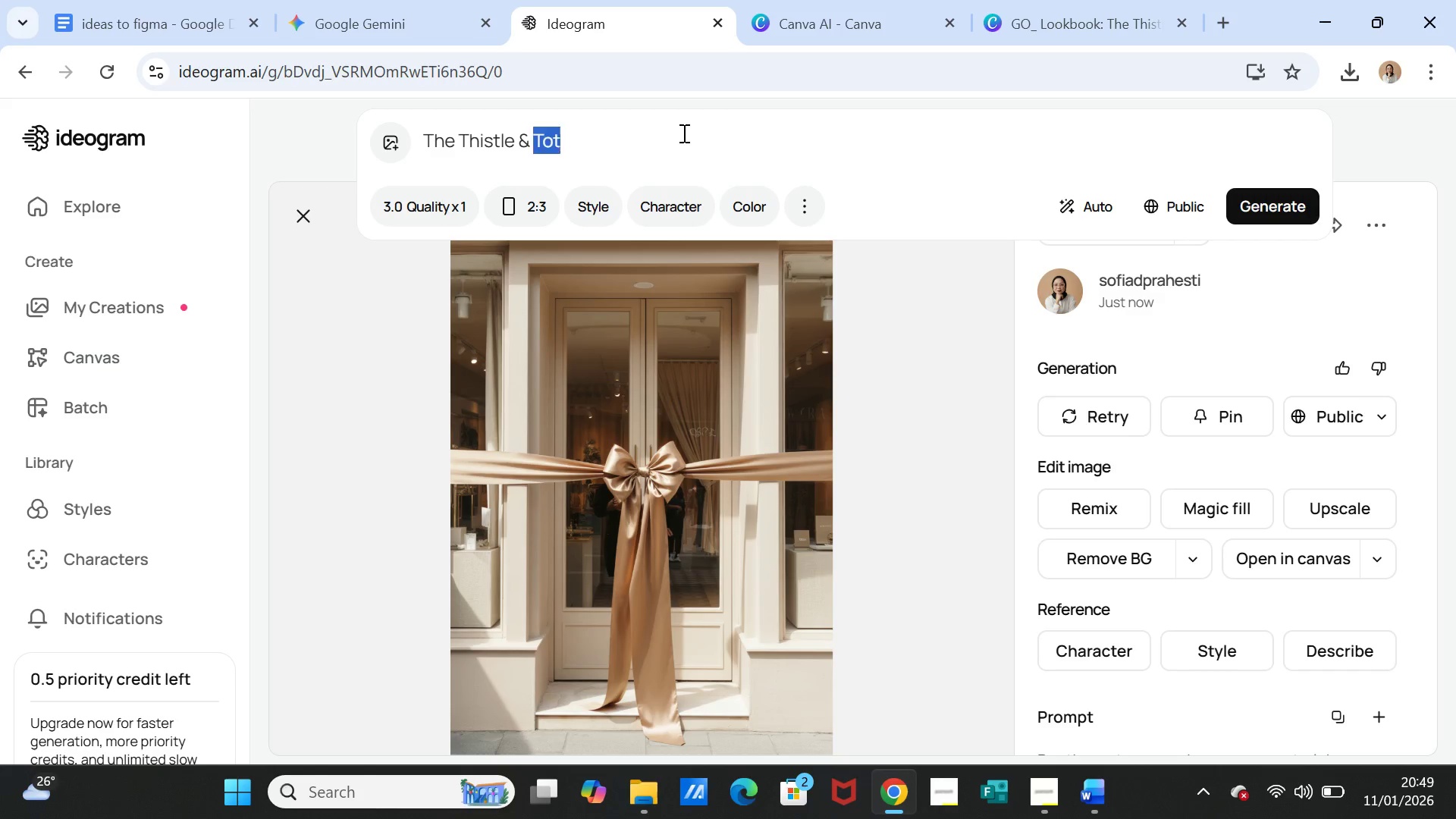 
triple_click([682, 133])
 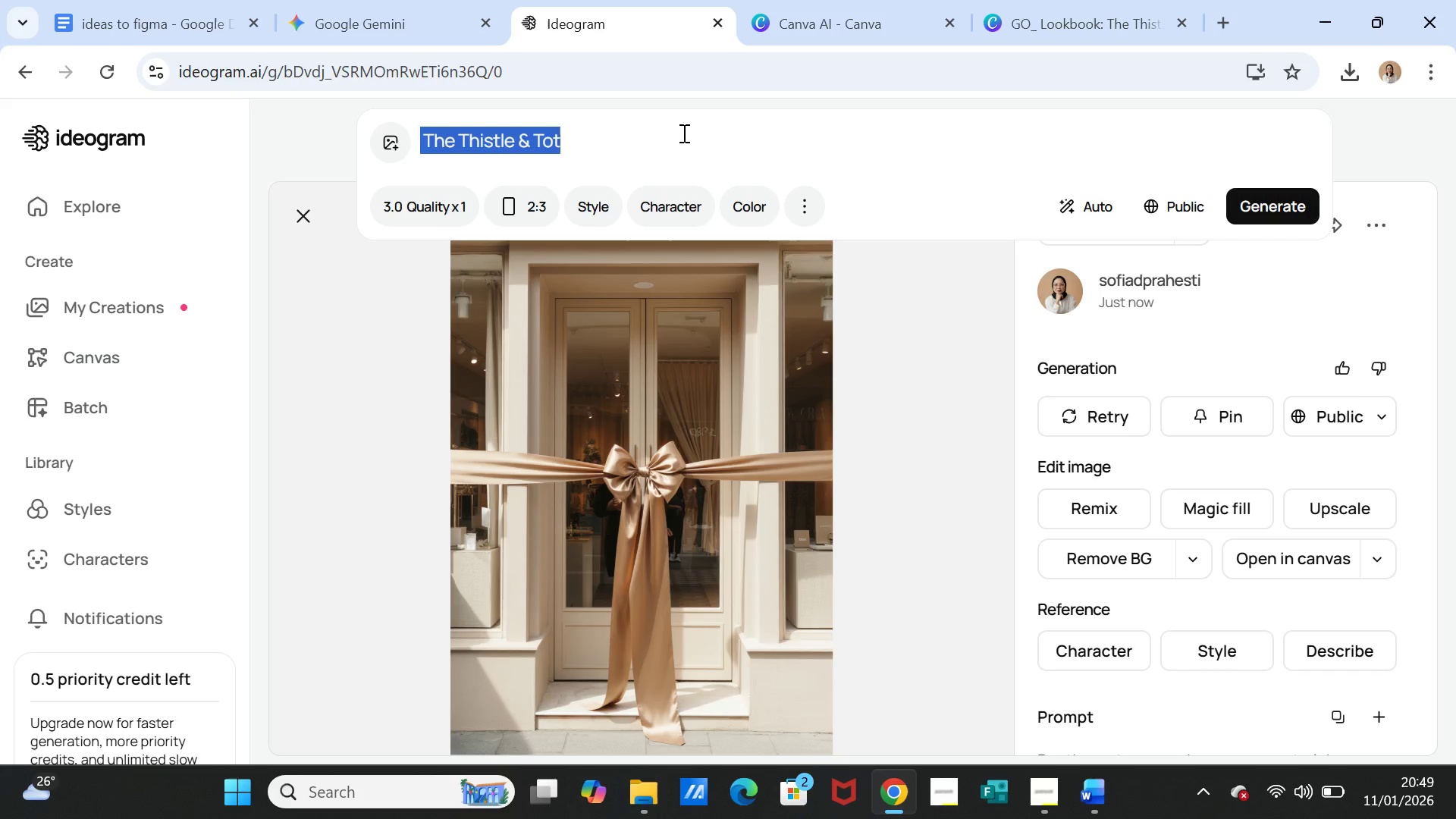 
key(Control+ControlLeft)
 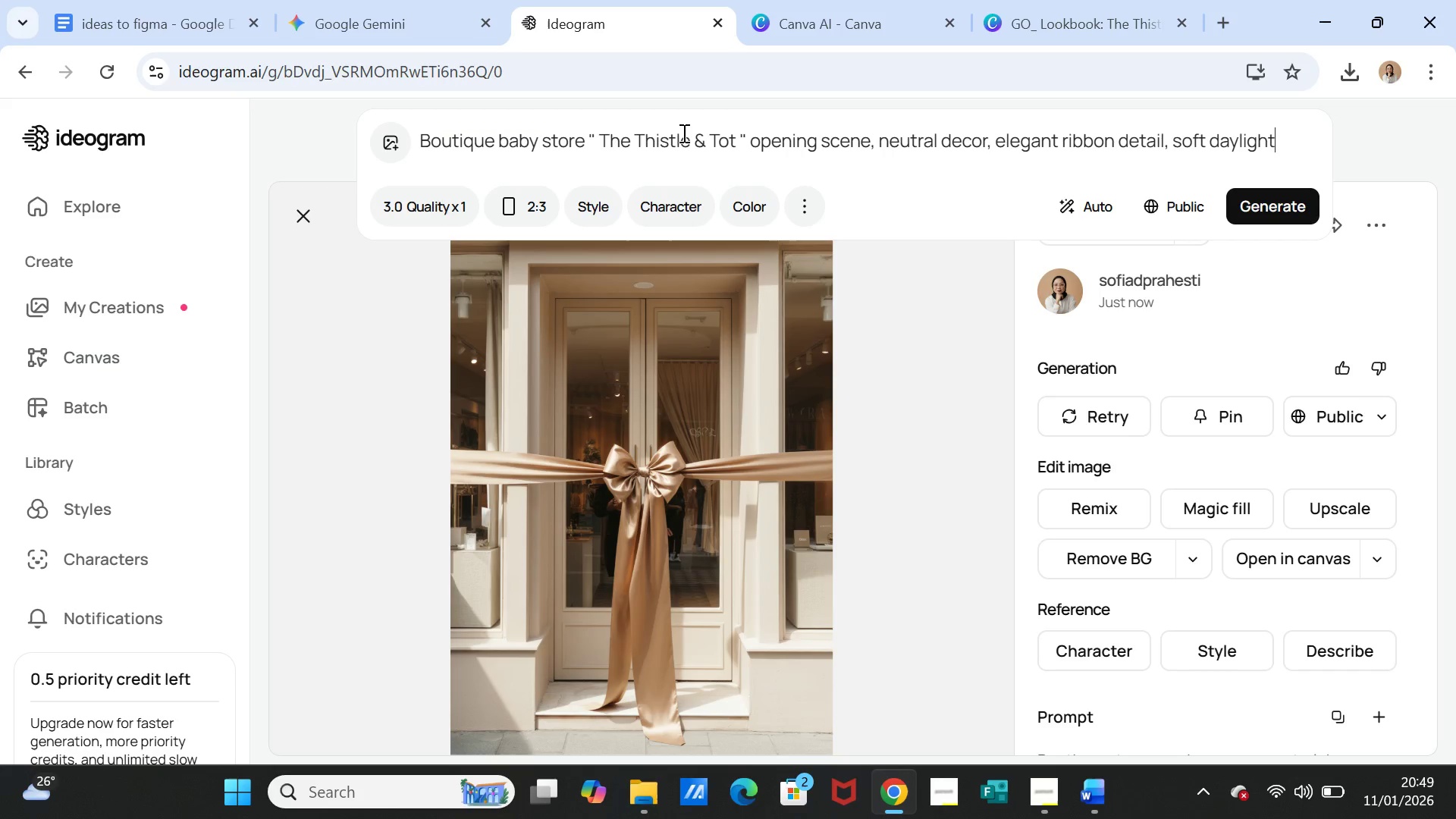 
key(Control+V)
 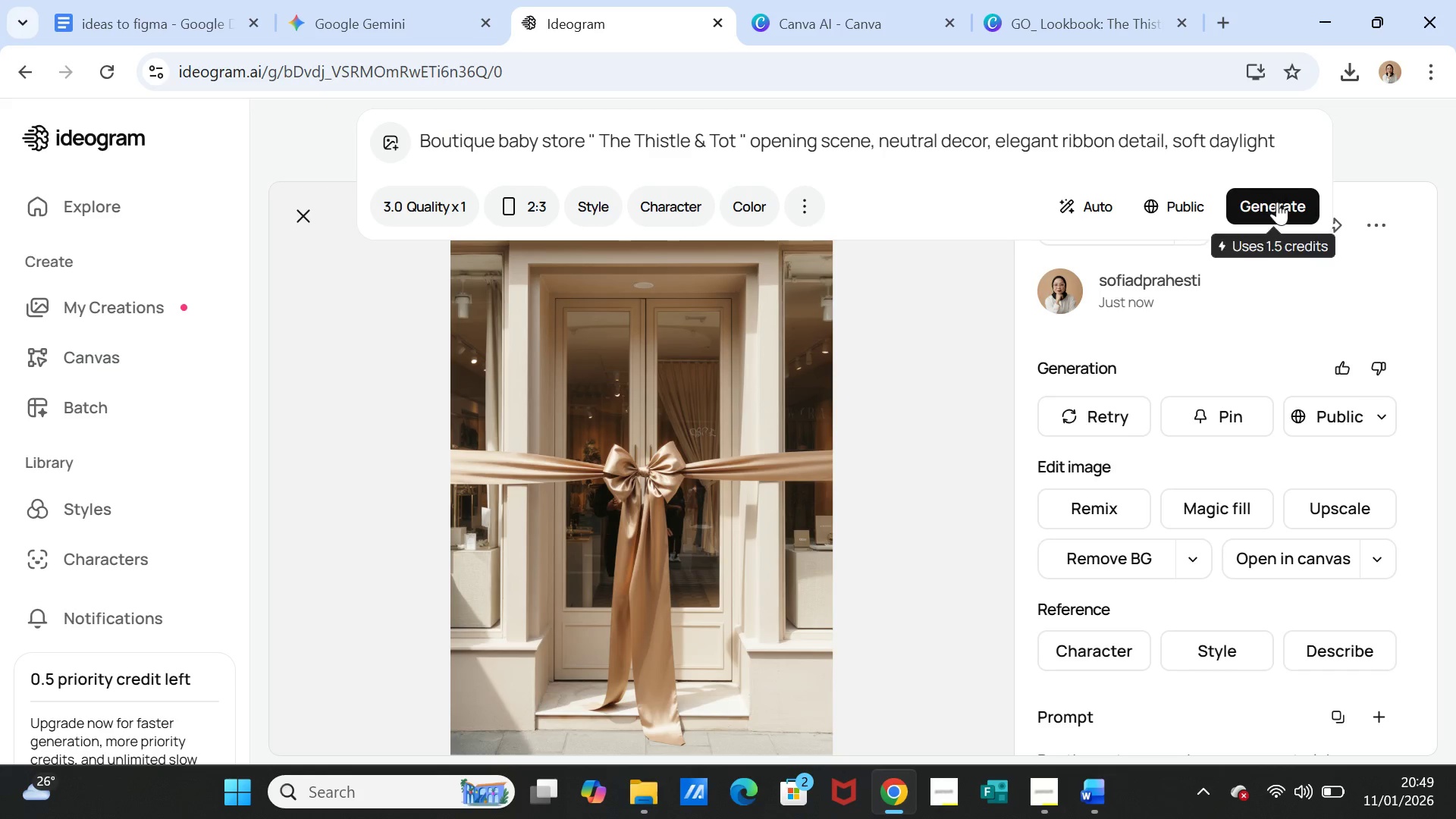 
left_click([1278, 204])
 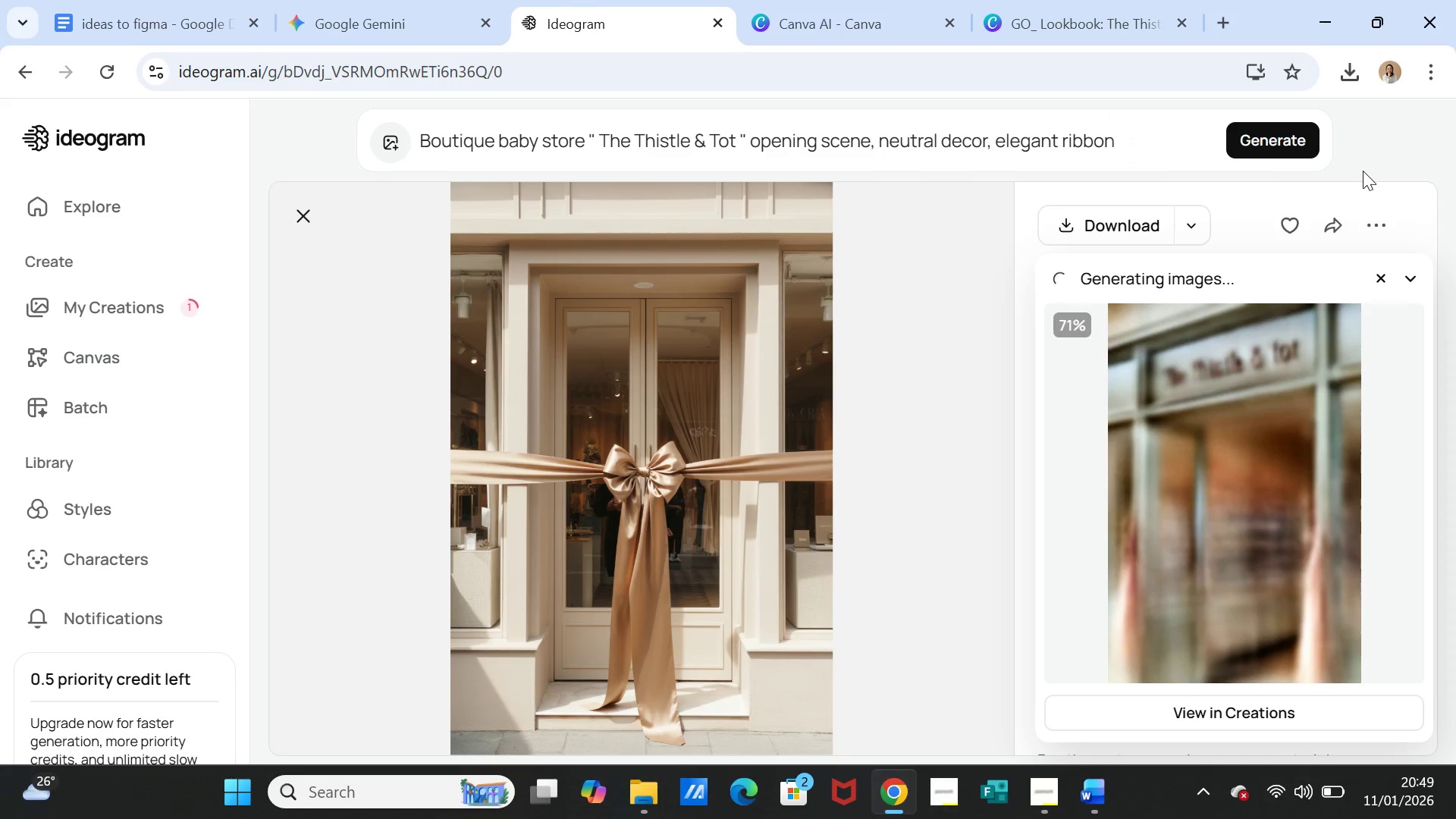 
wait(28.17)
 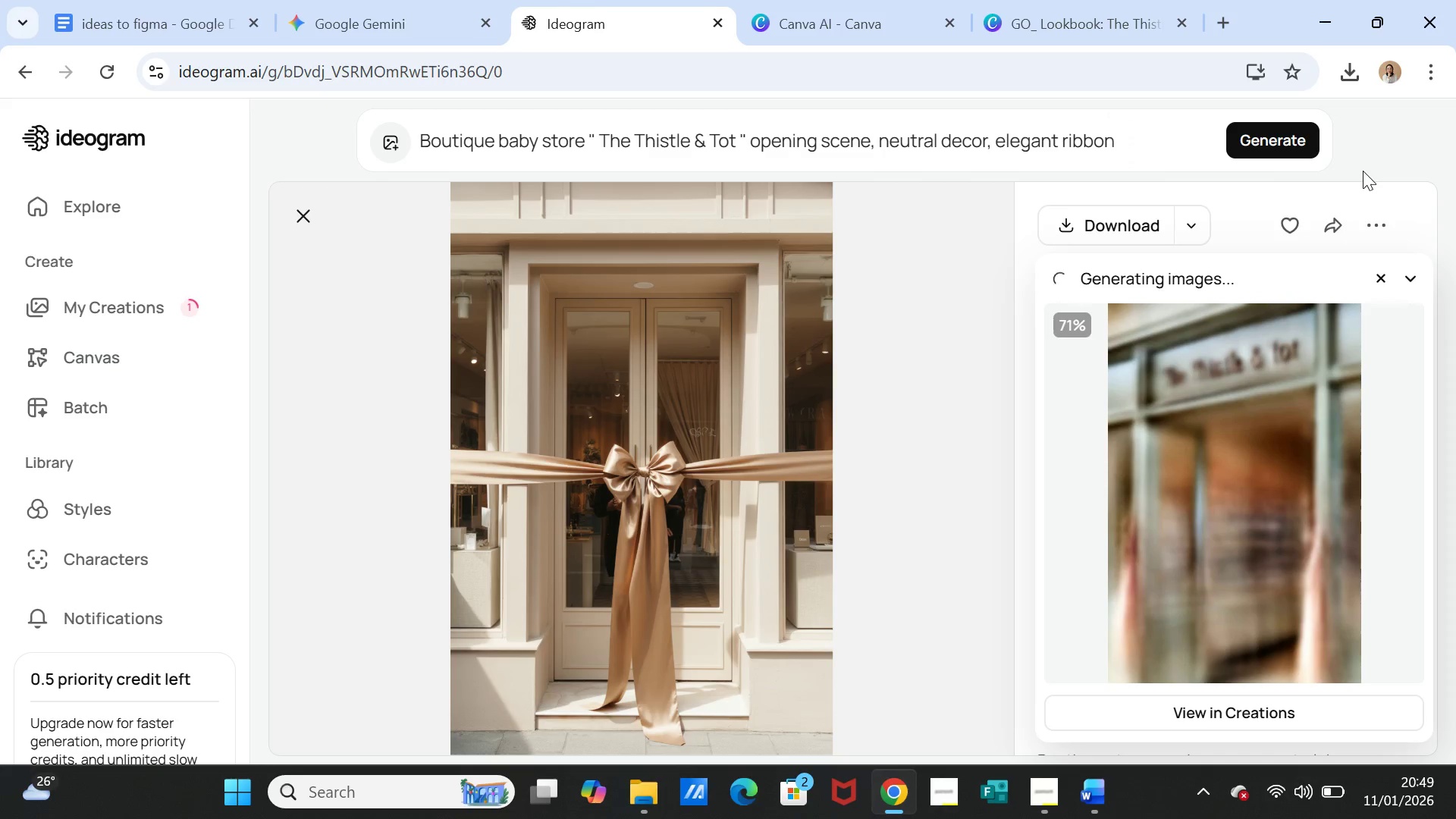 
left_click([1264, 428])
 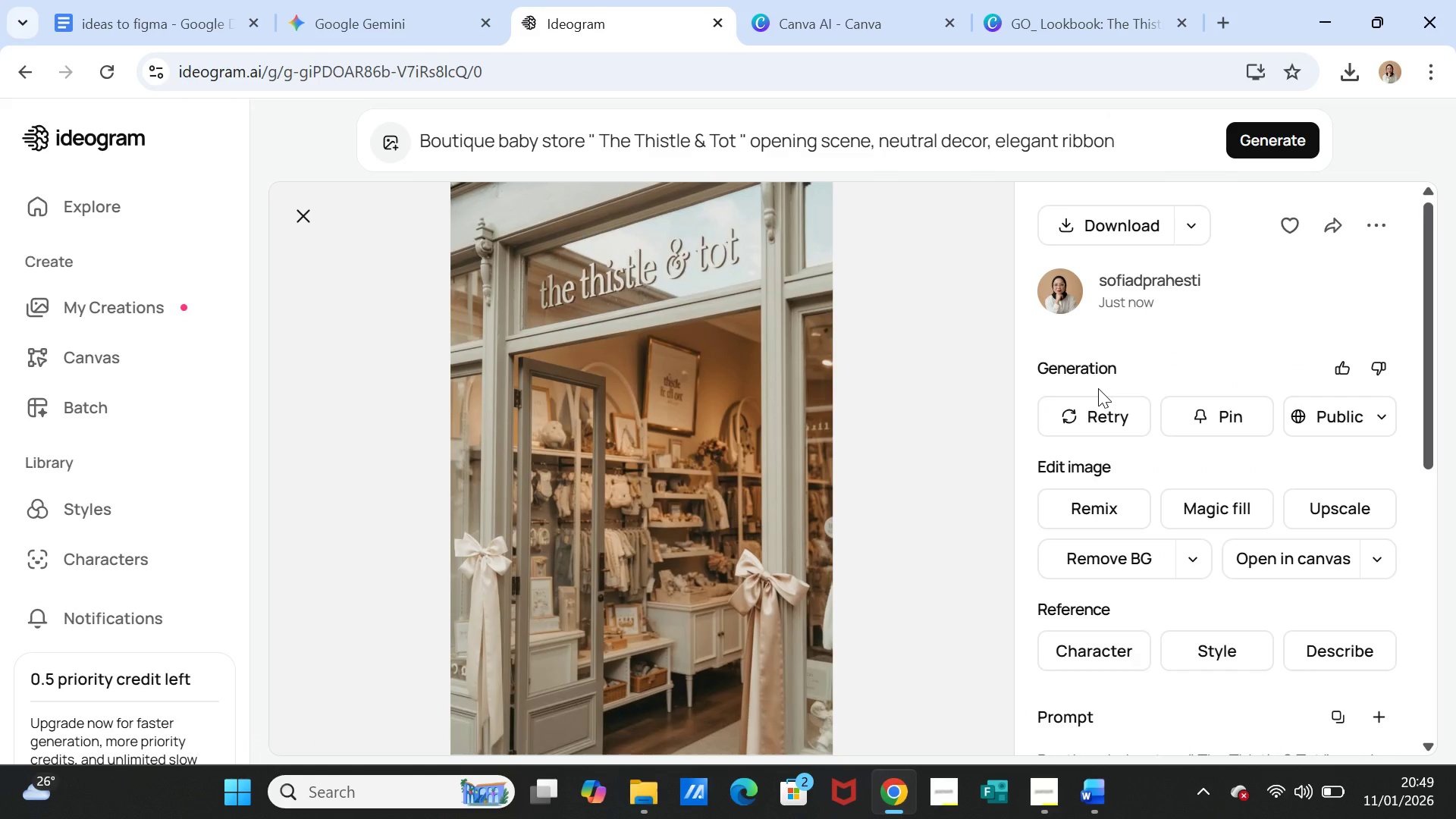 
wait(6.89)
 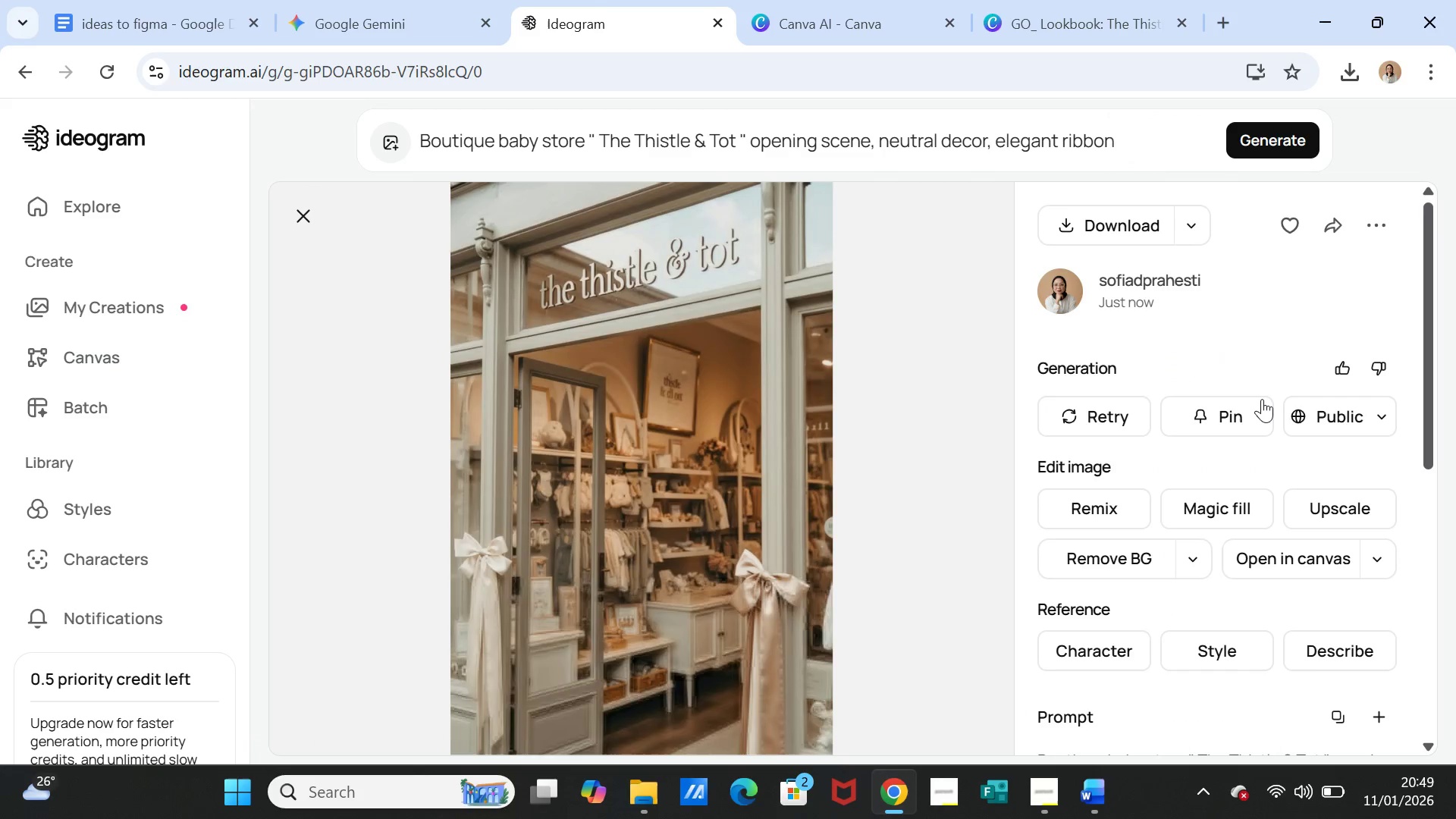 
scroll: coordinate [850, 449], scroll_direction: down, amount: 2.0
 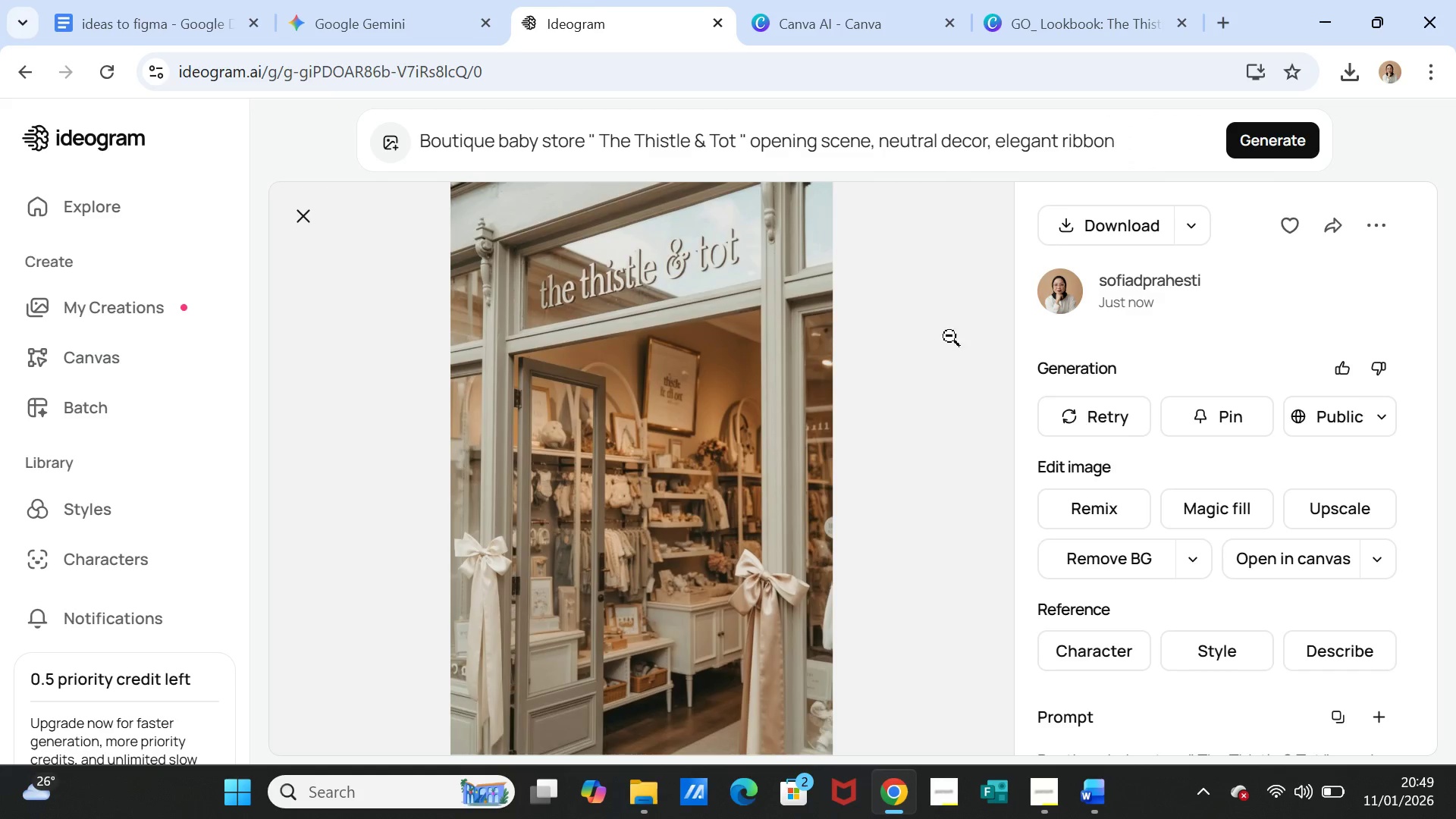 
left_click([1068, 221])
 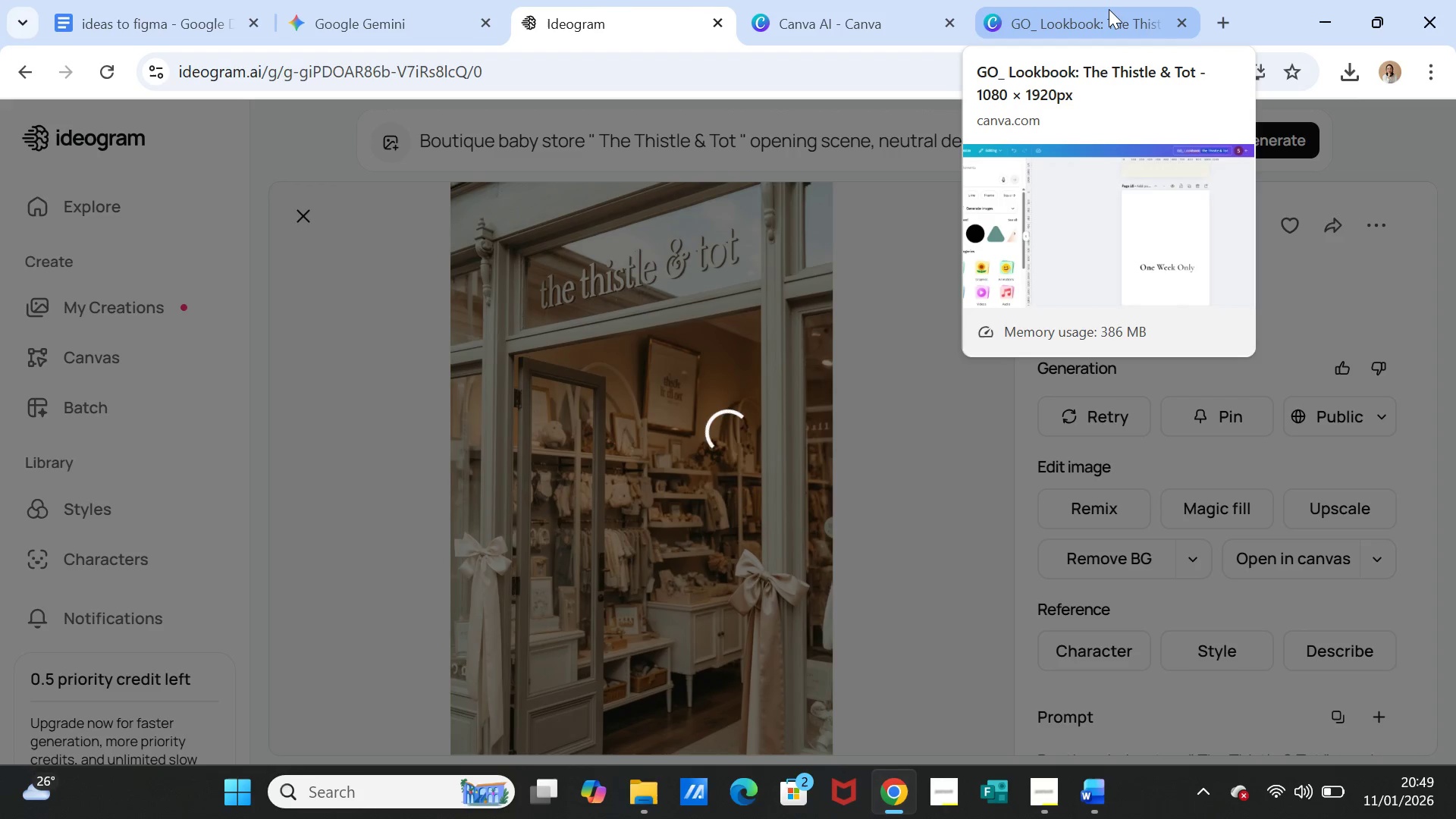 
wait(5.31)
 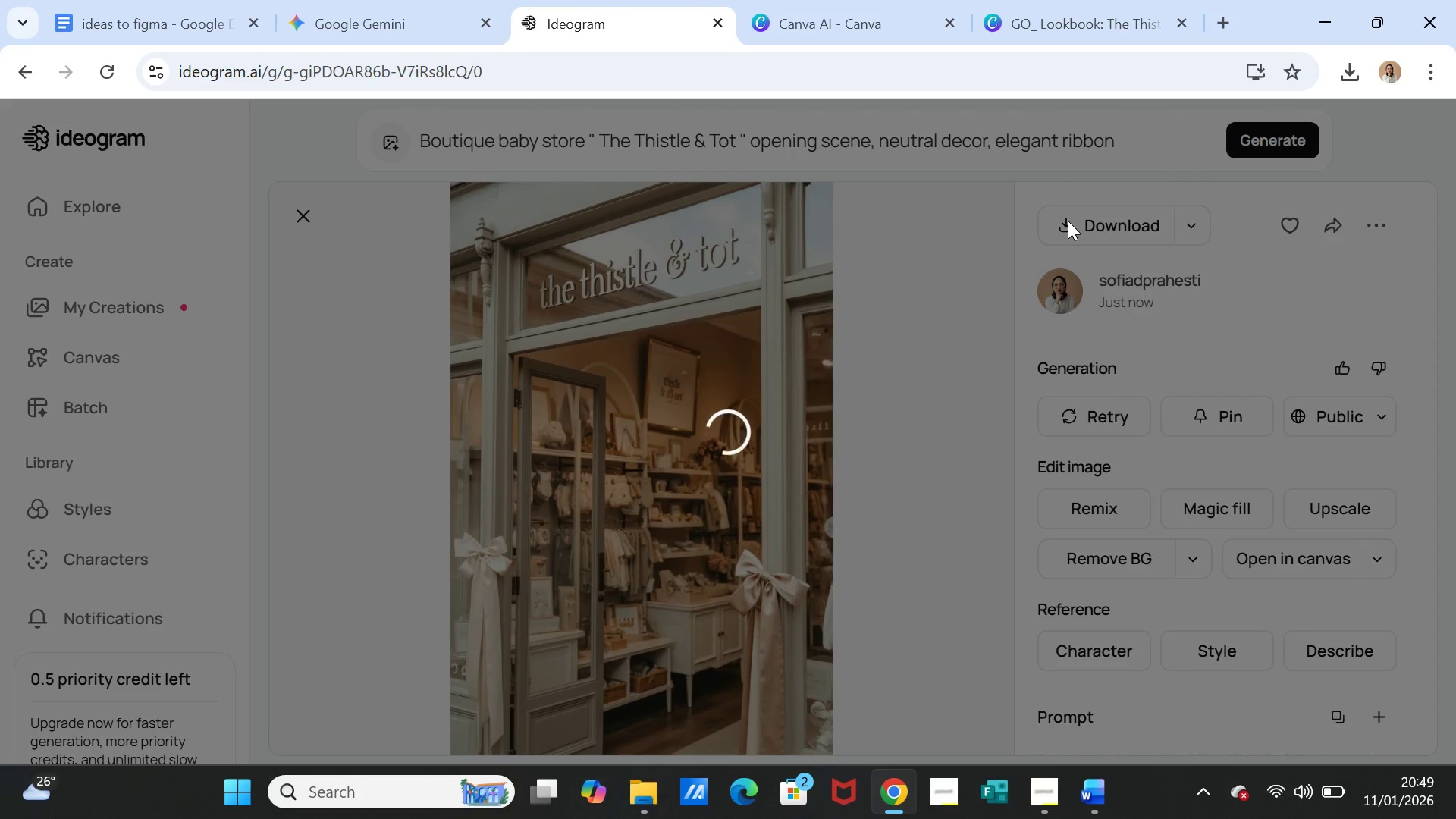 
left_click([1108, 9])
 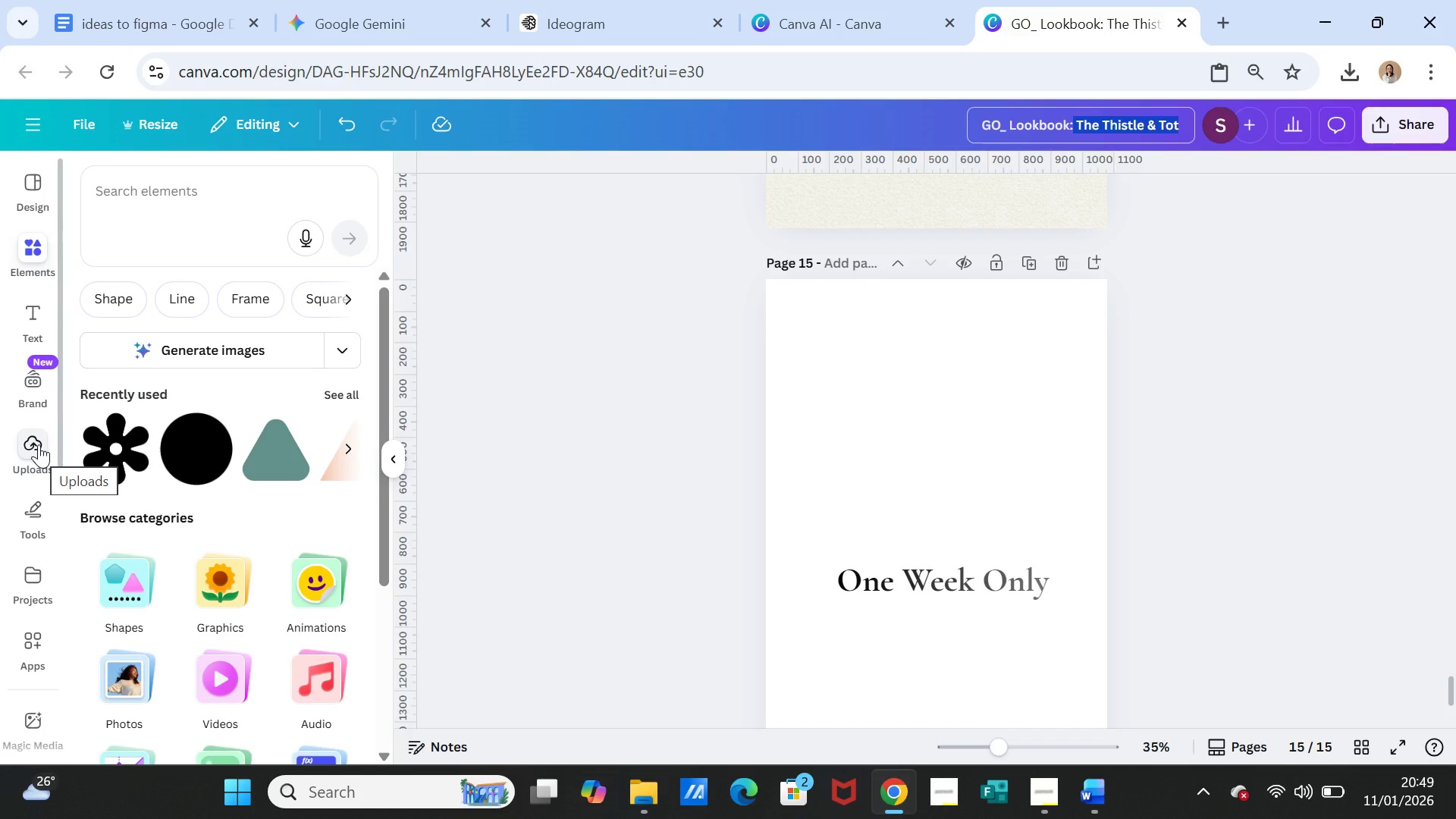 
wait(16.02)
 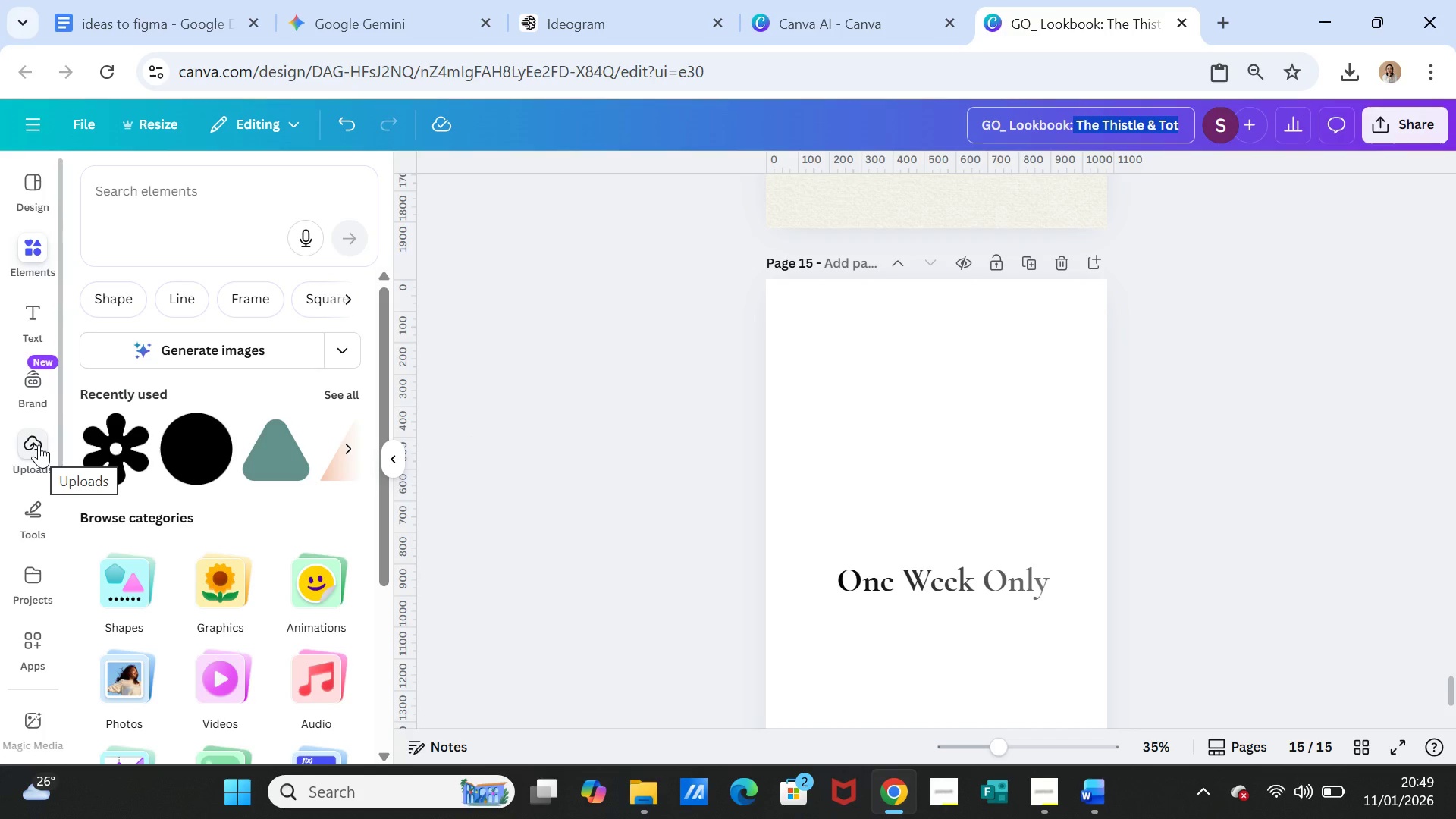 
left_click([565, 20])
 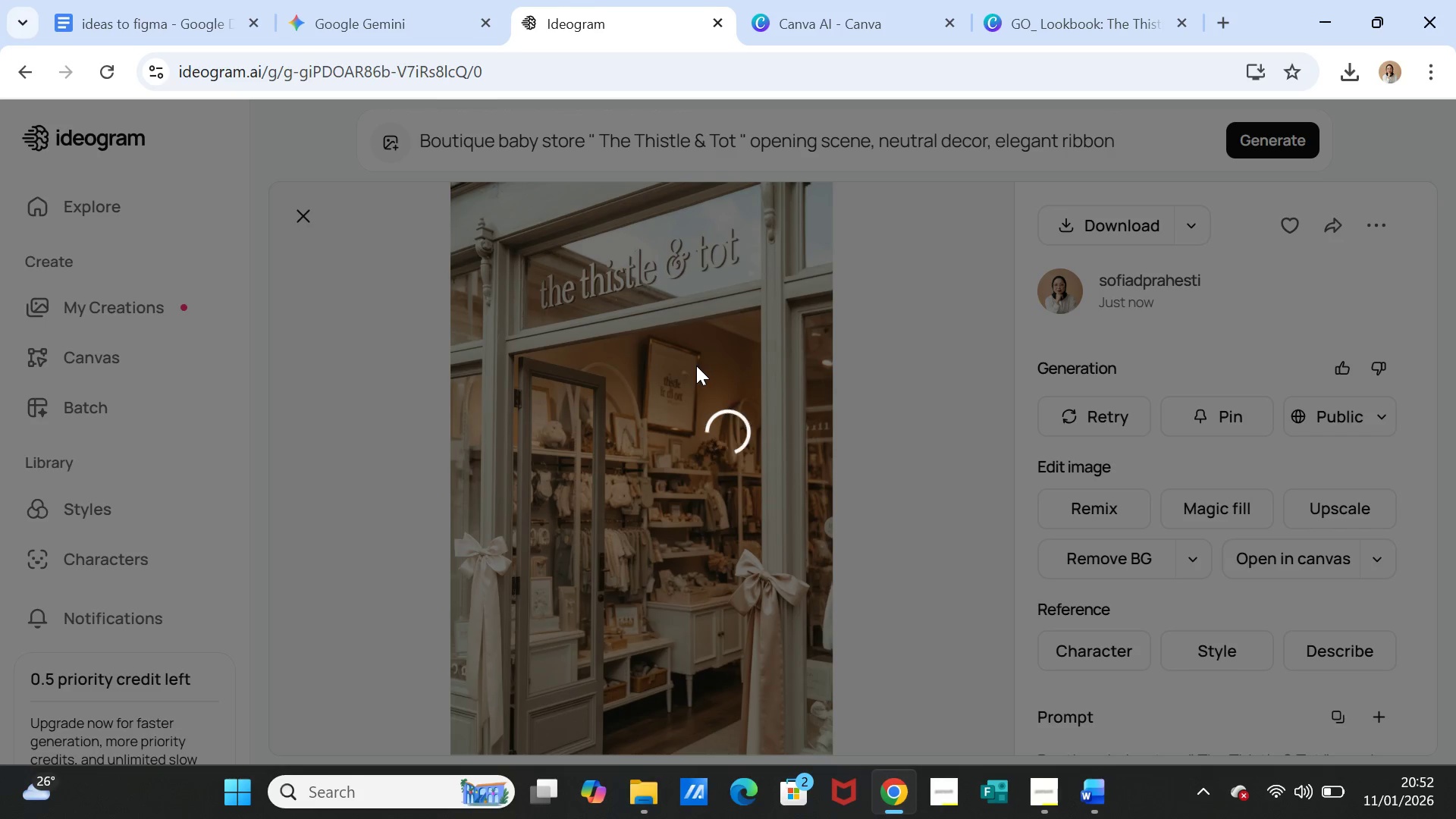 
wait(123.58)
 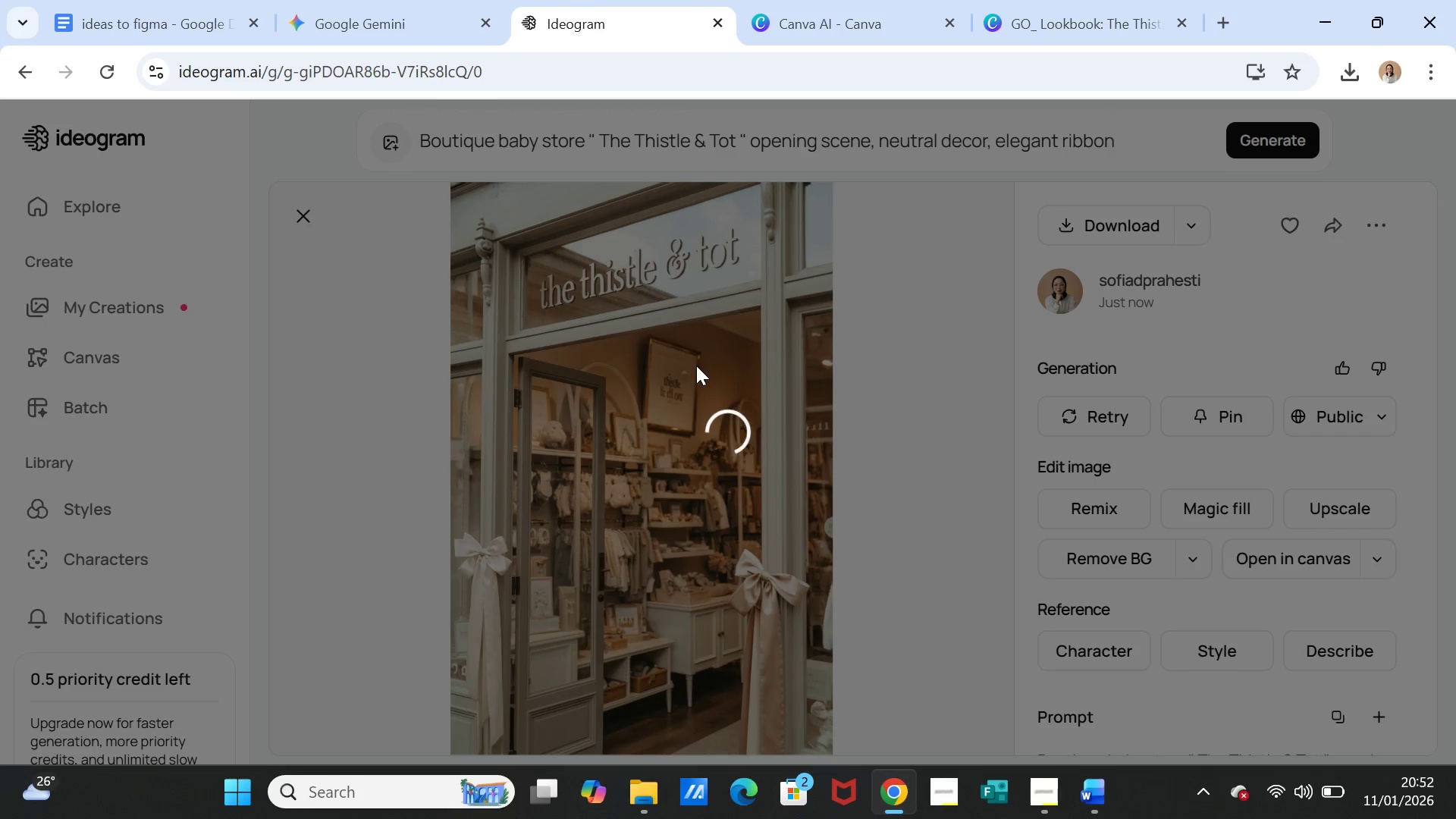 
left_click([107, 73])
 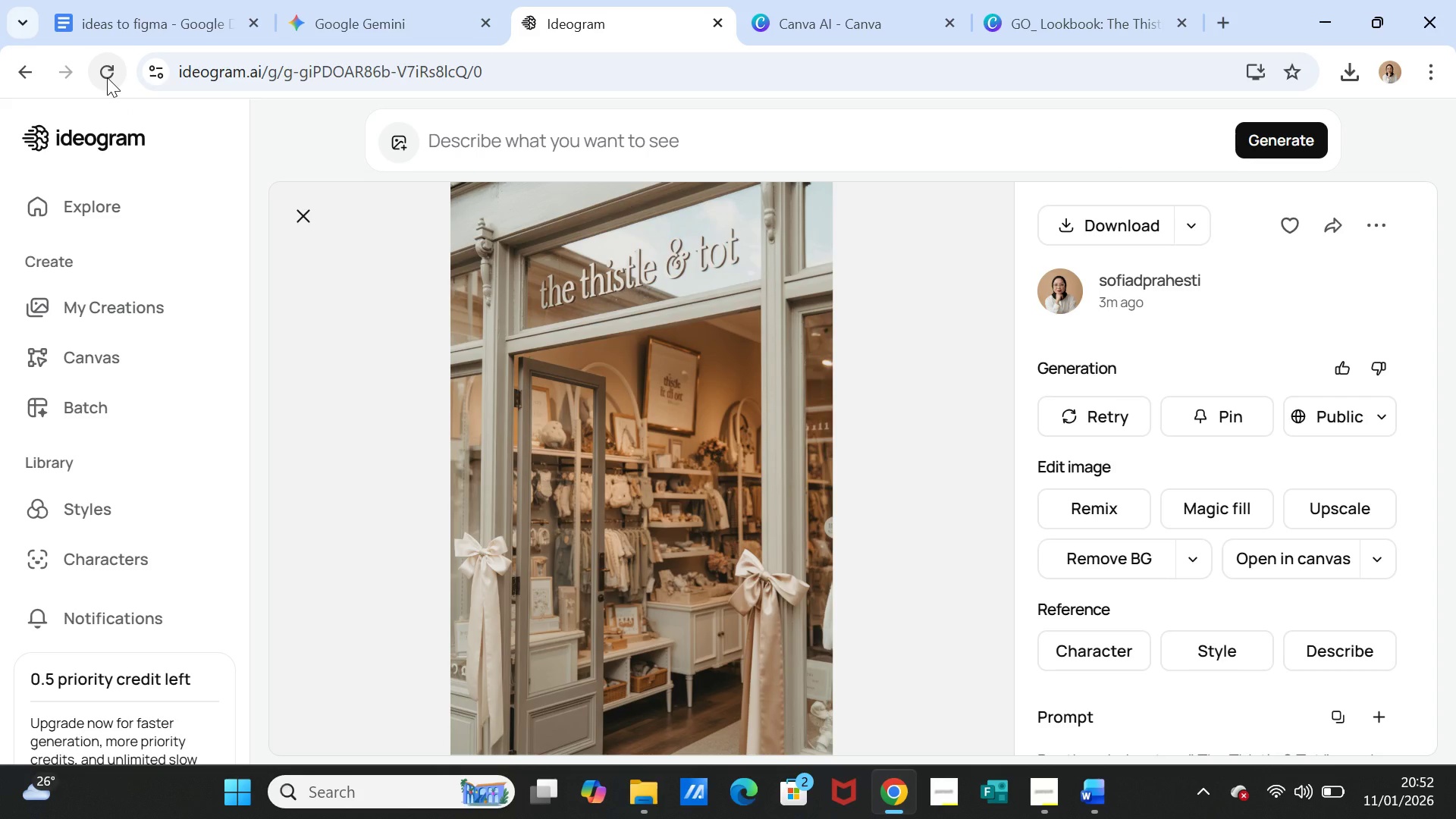 
wait(22.83)
 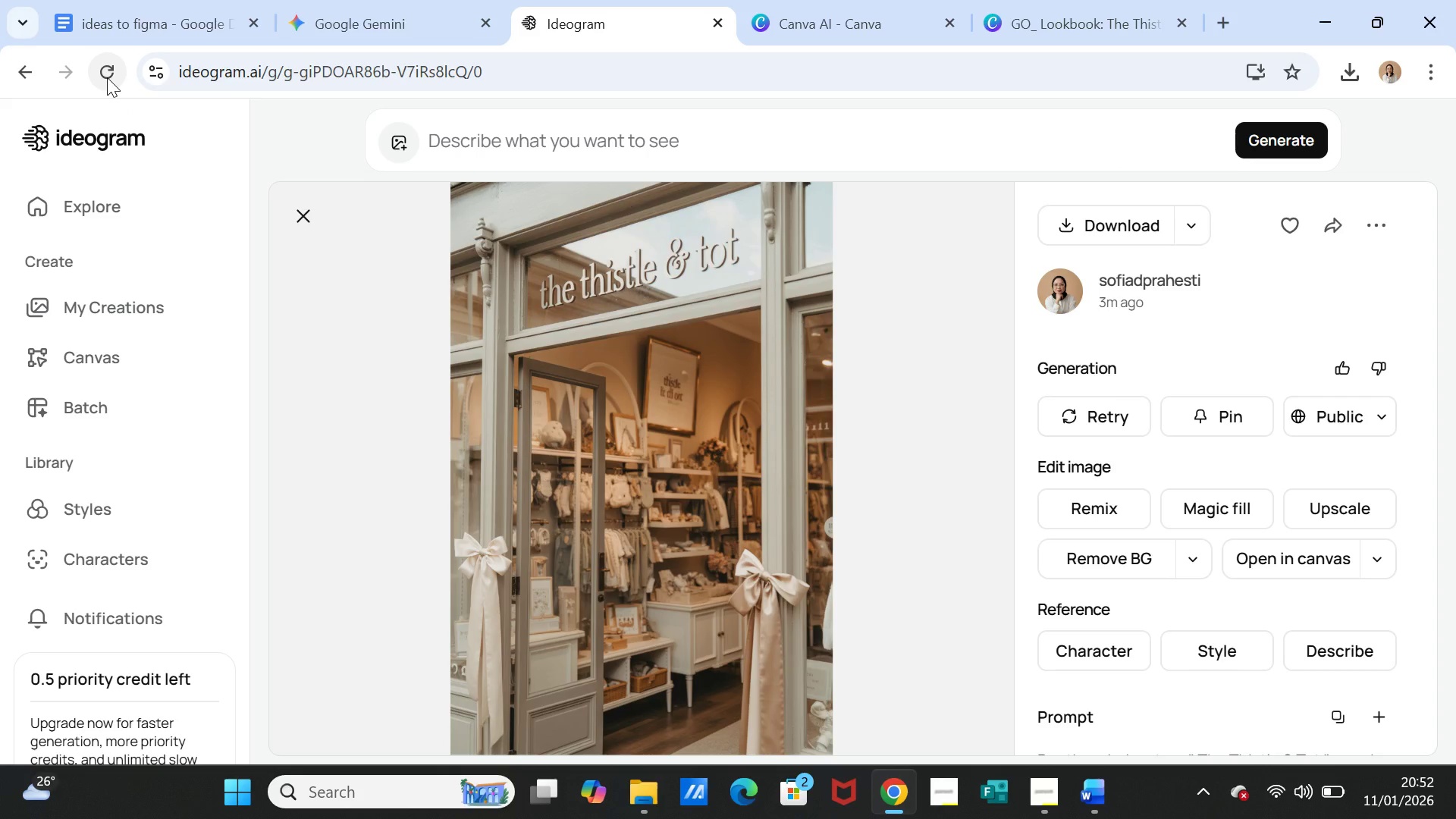 
left_click([1068, 229])
 